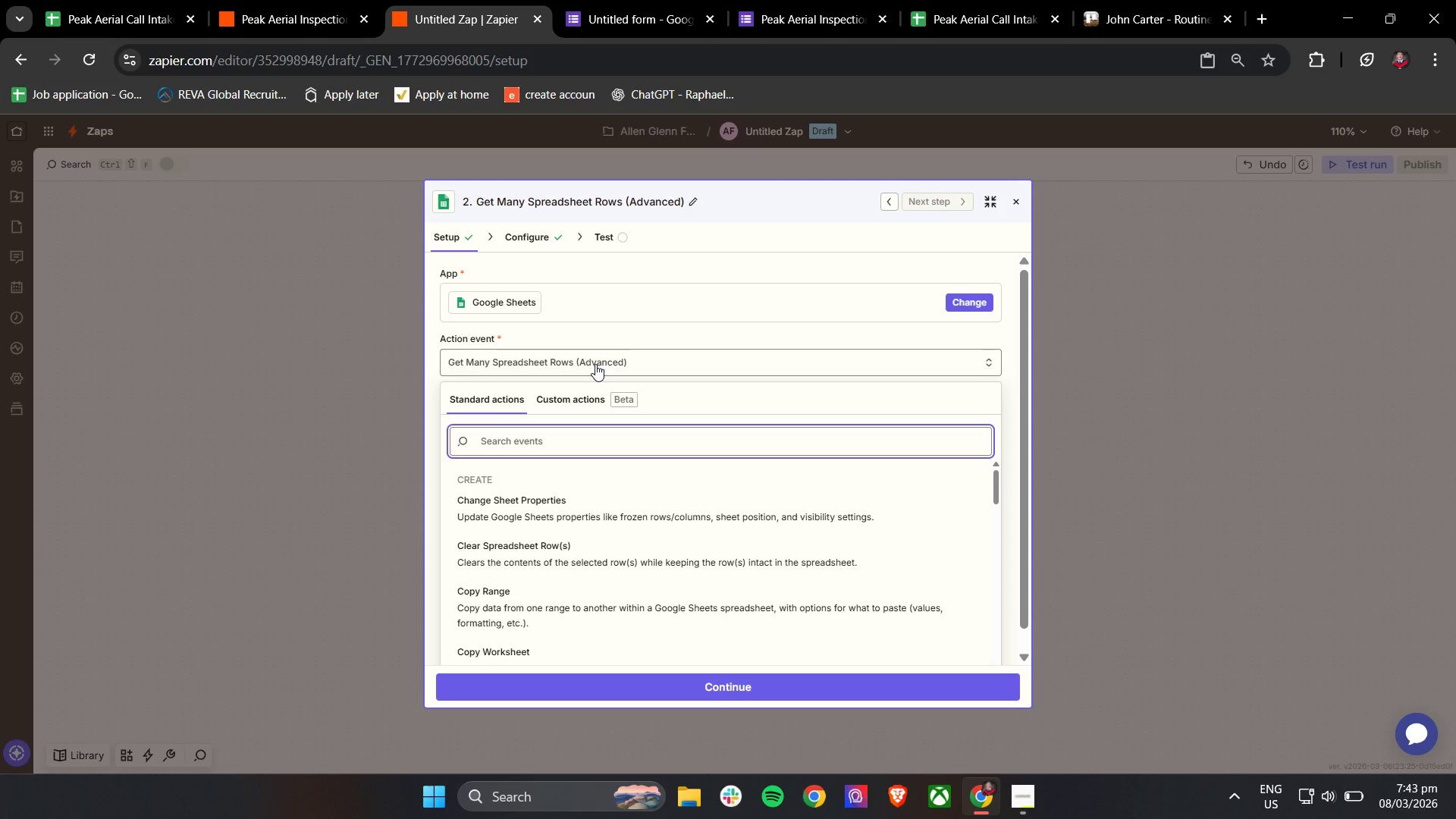 
wait(6.75)
 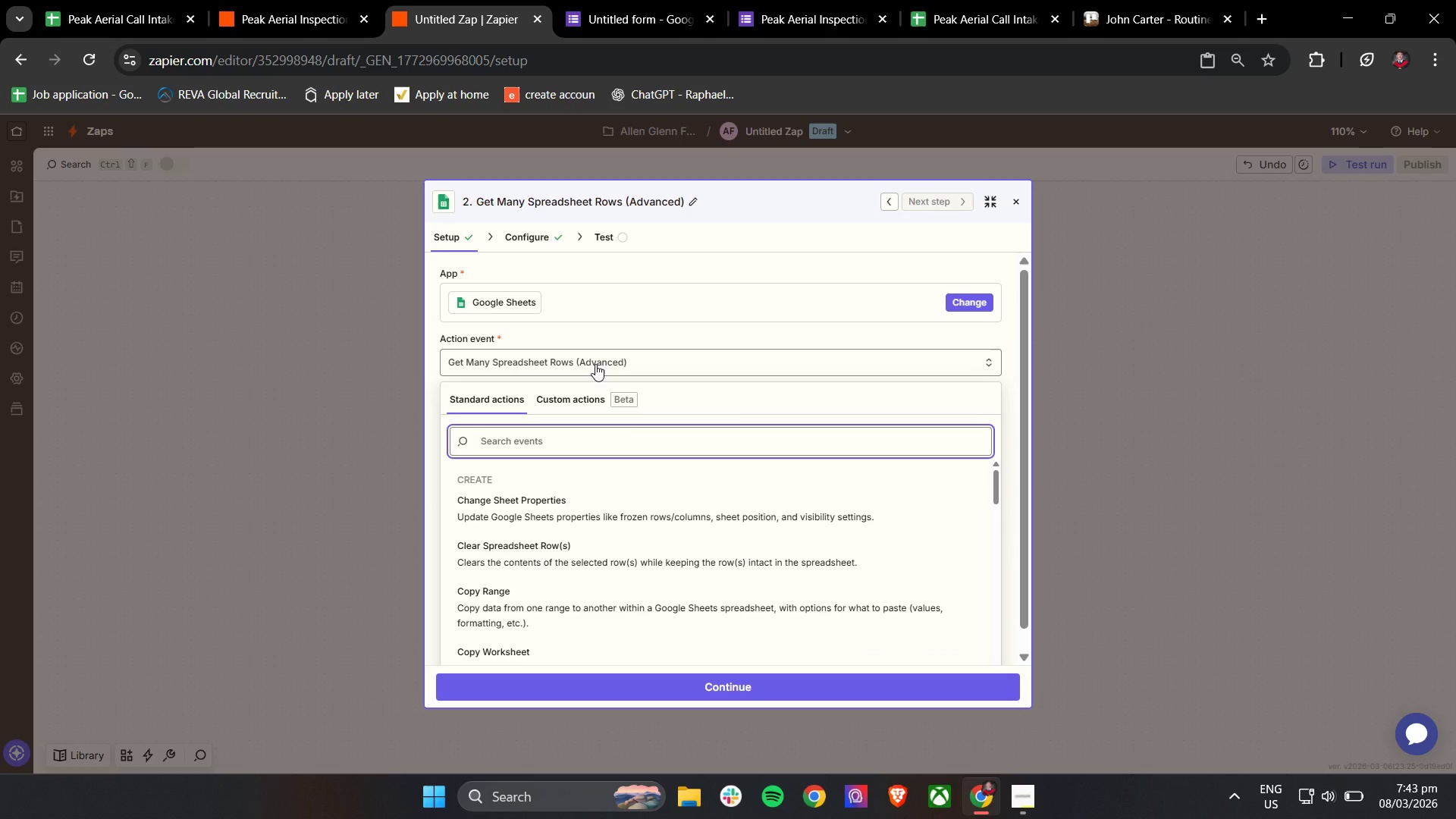 
left_click([585, 268])
 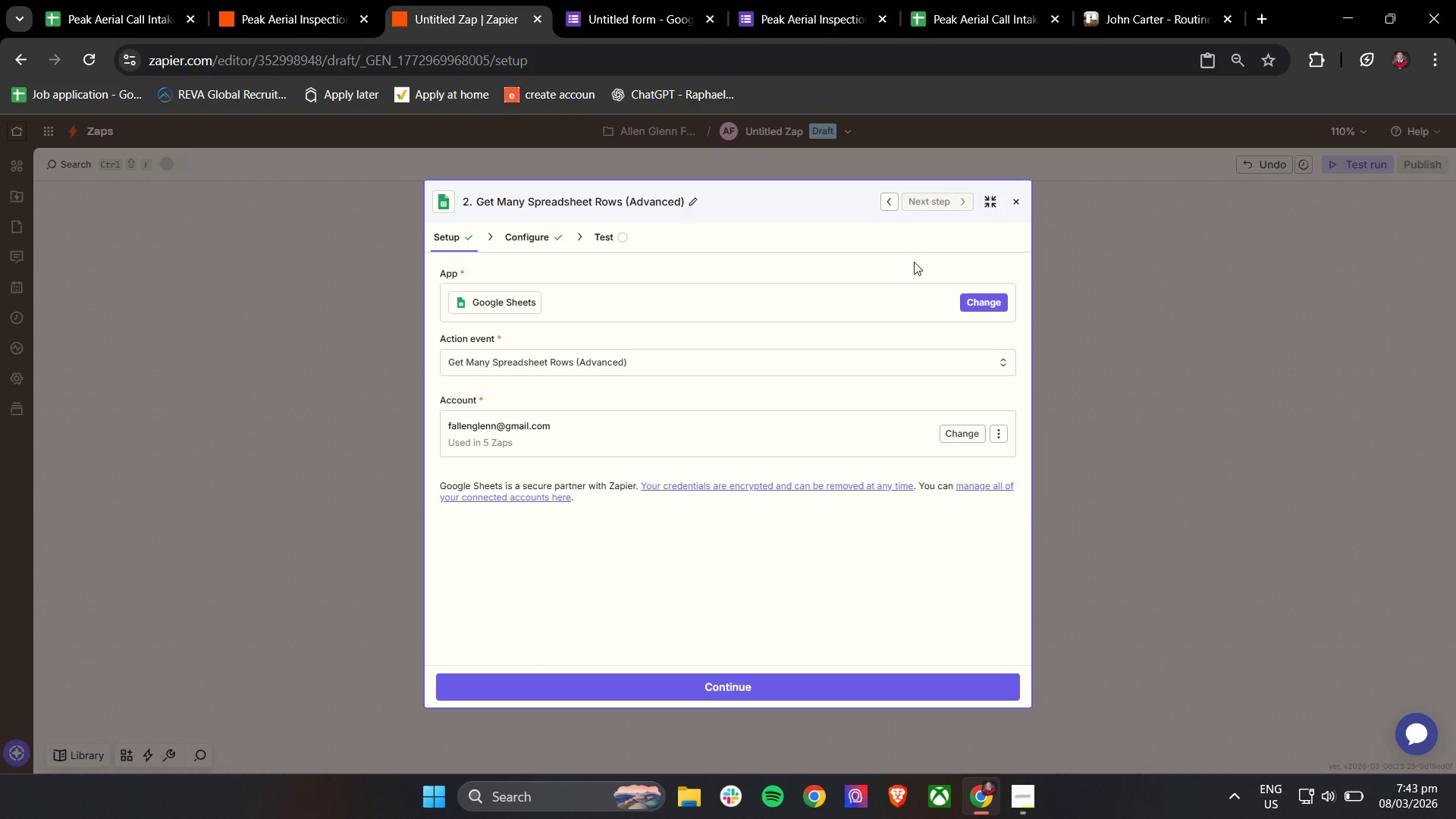 
left_click([1023, 201])
 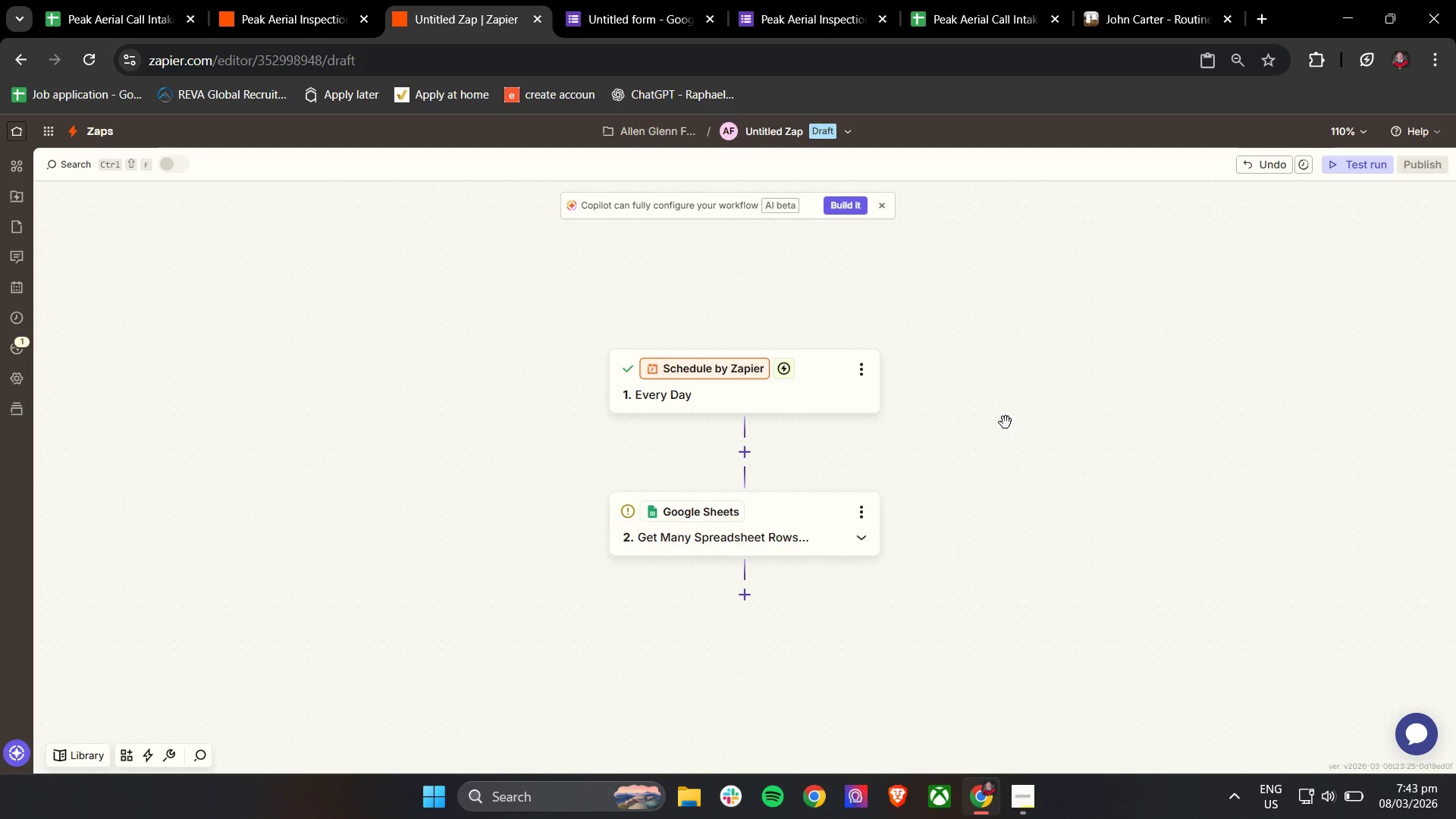 
wait(13.59)
 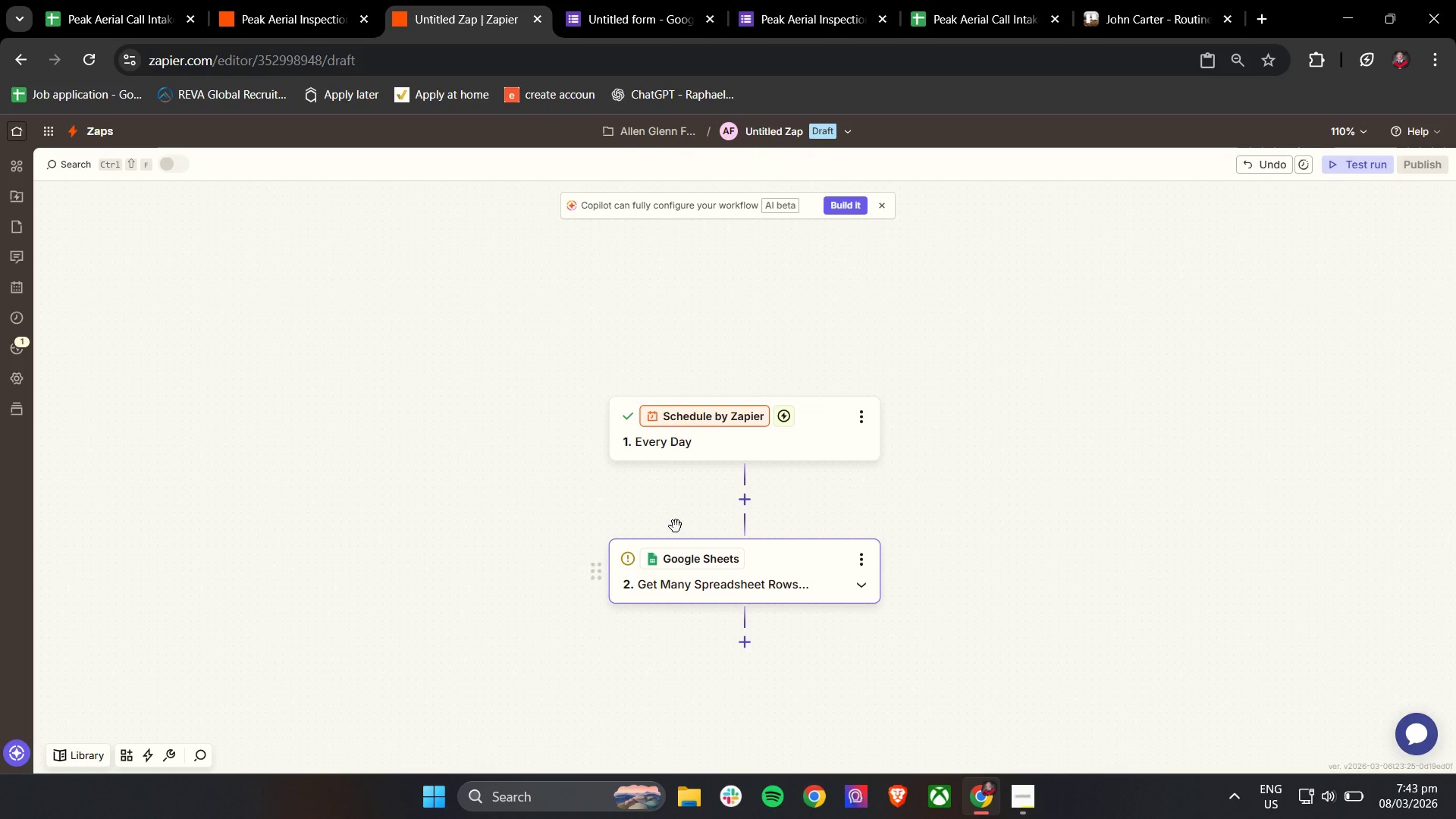 
left_click([676, 526])
 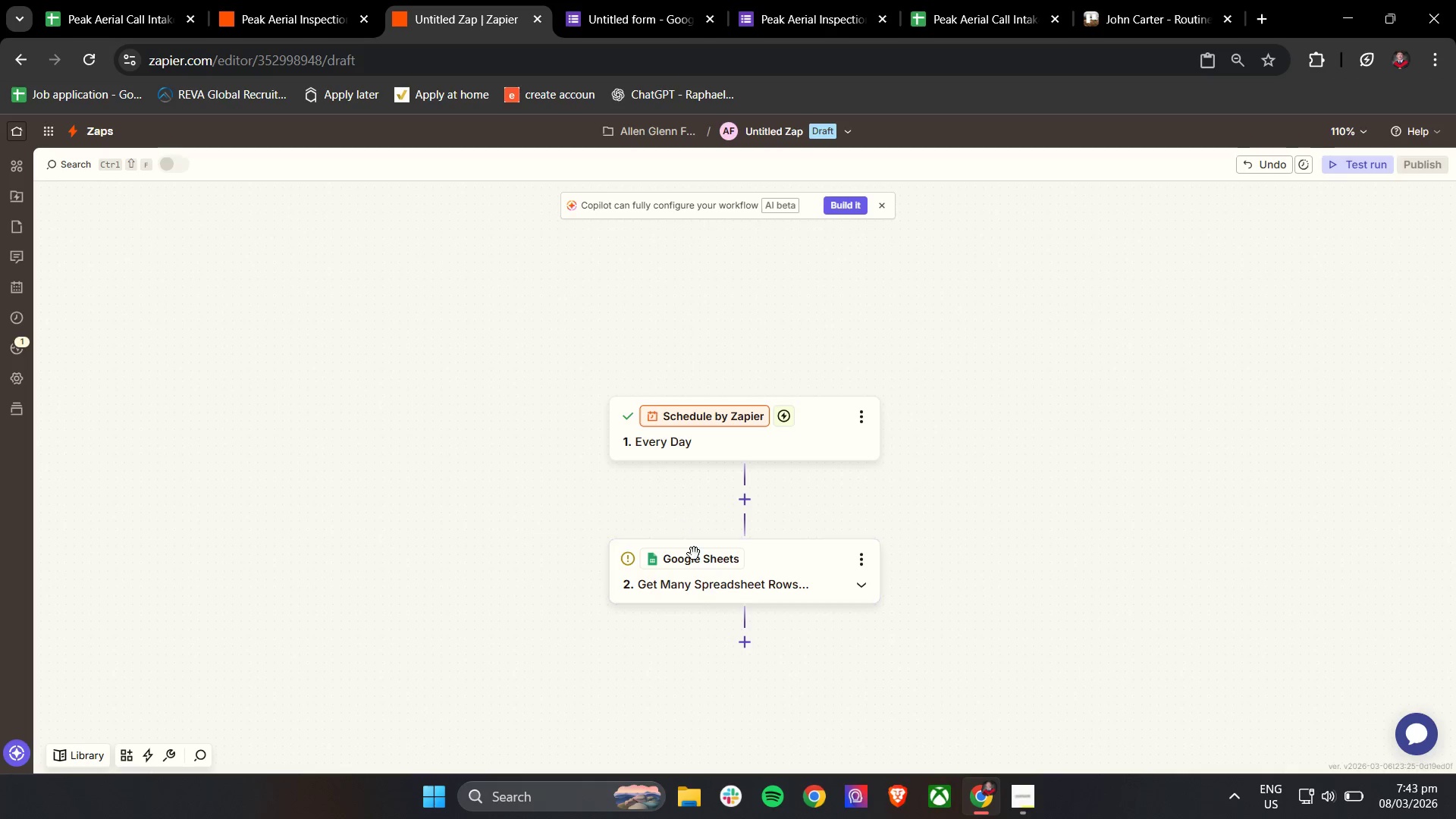 
scroll: coordinate [670, 535], scroll_direction: up, amount: 1.0
 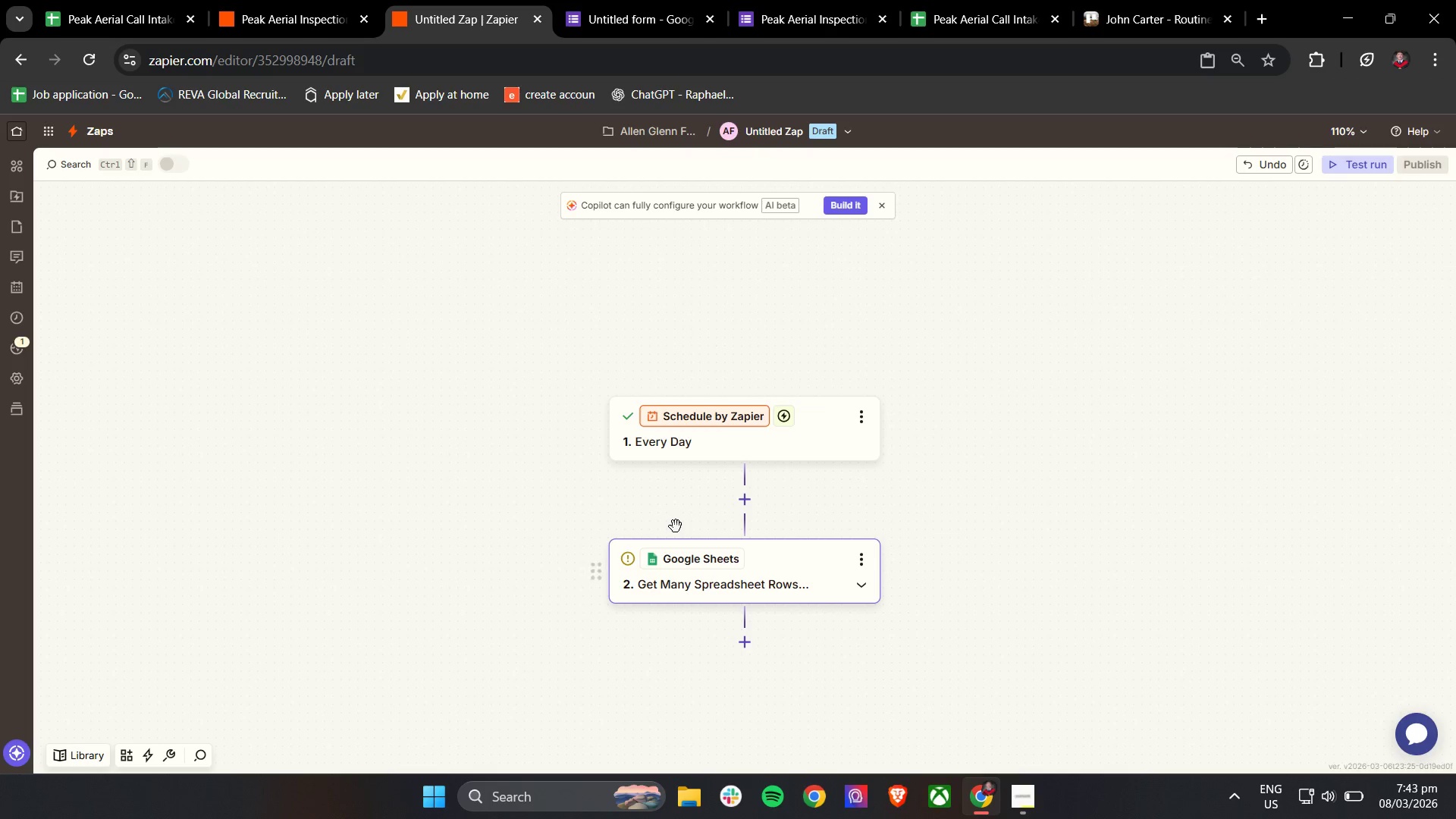 
double_click([704, 579])
 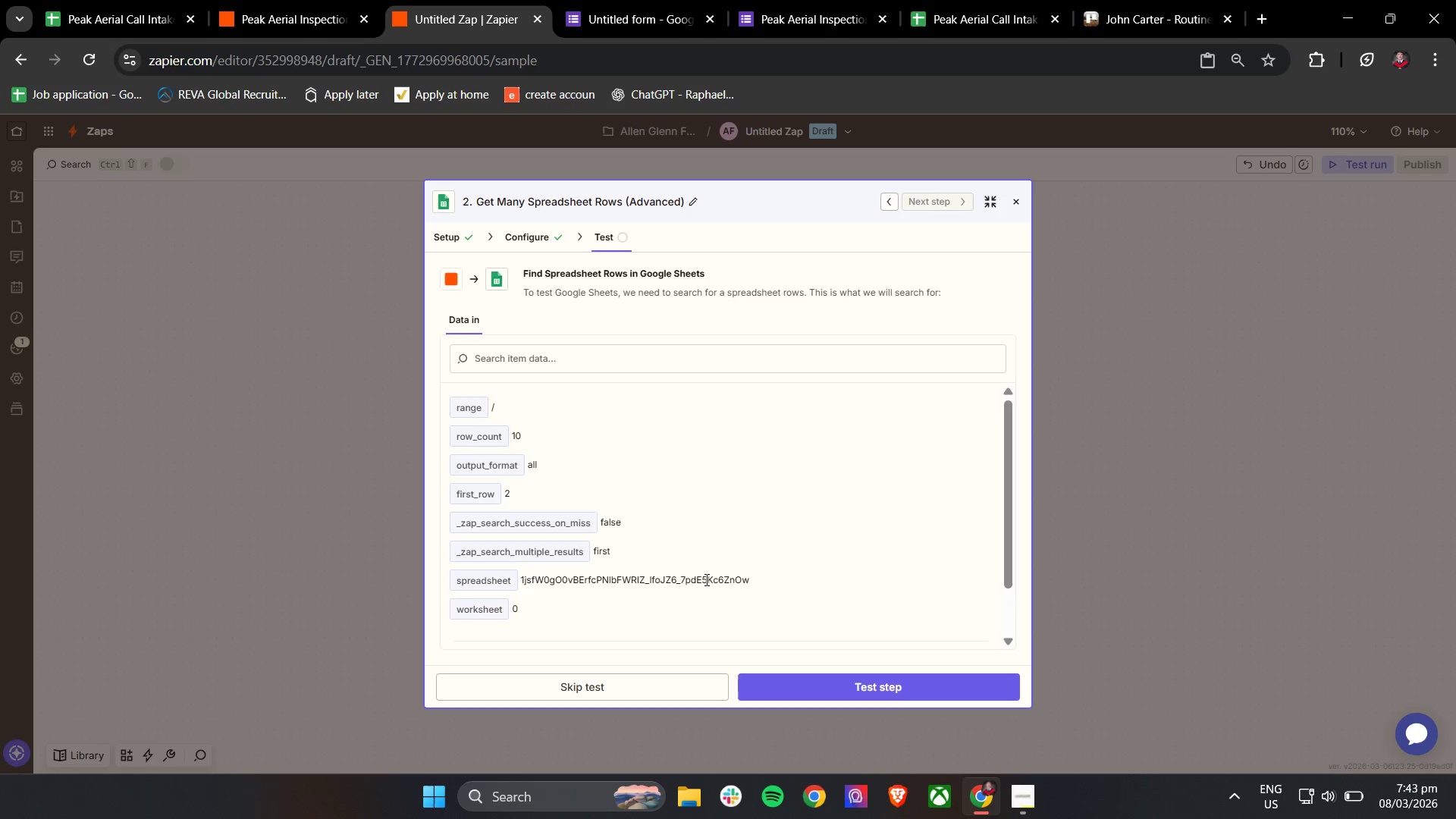 
left_click([457, 237])
 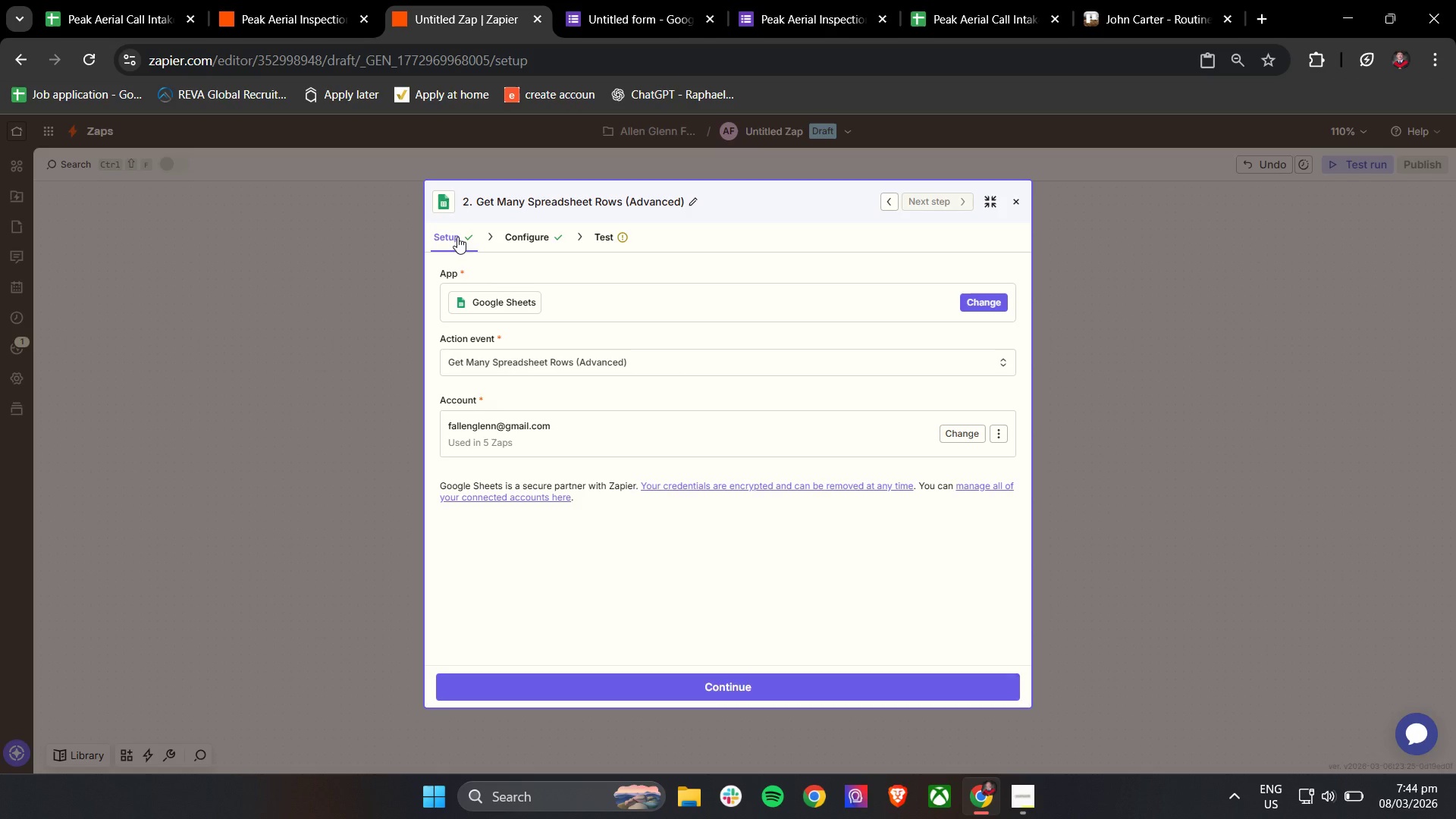 
wait(18.2)
 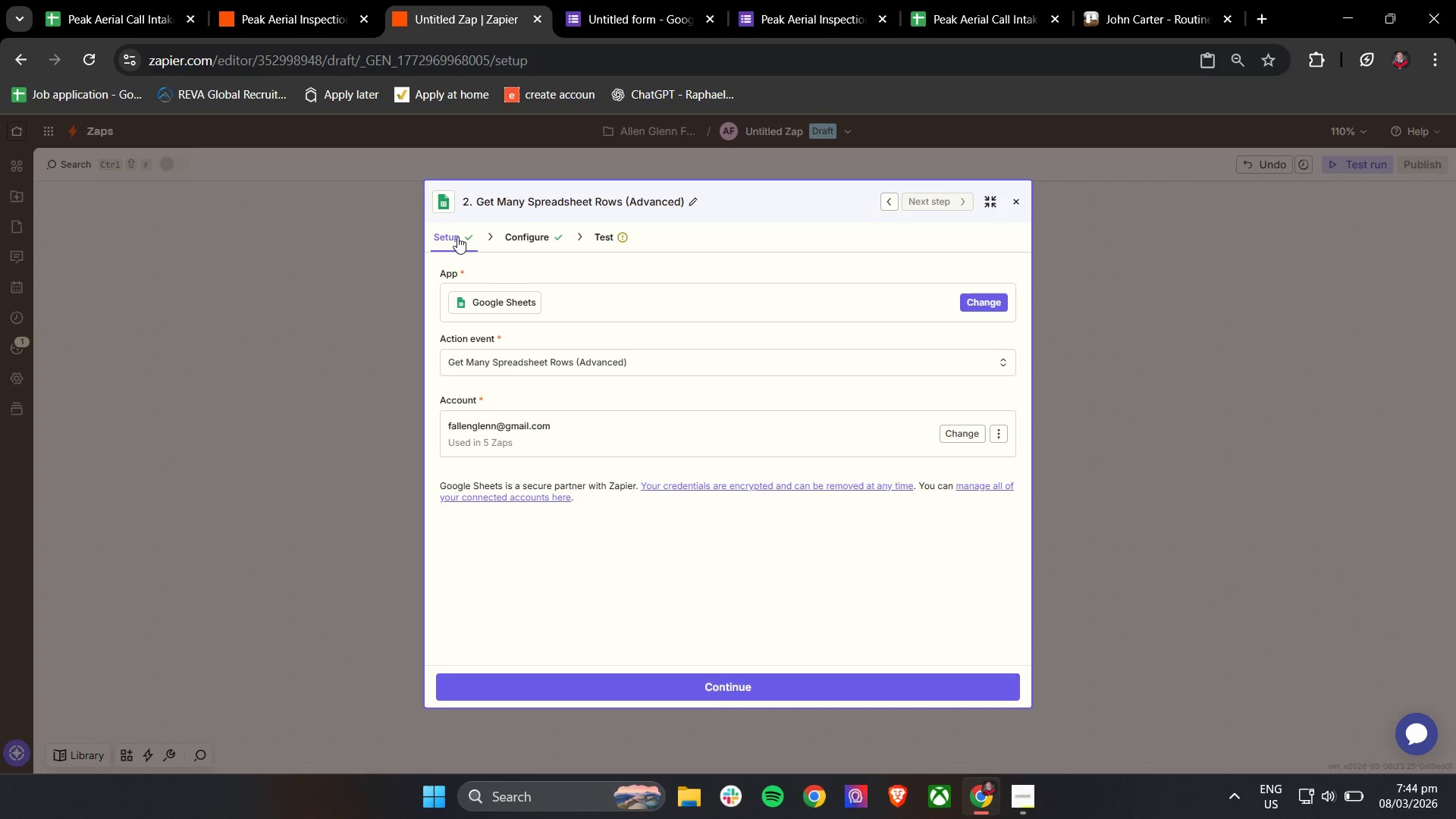 
left_click([524, 237])
 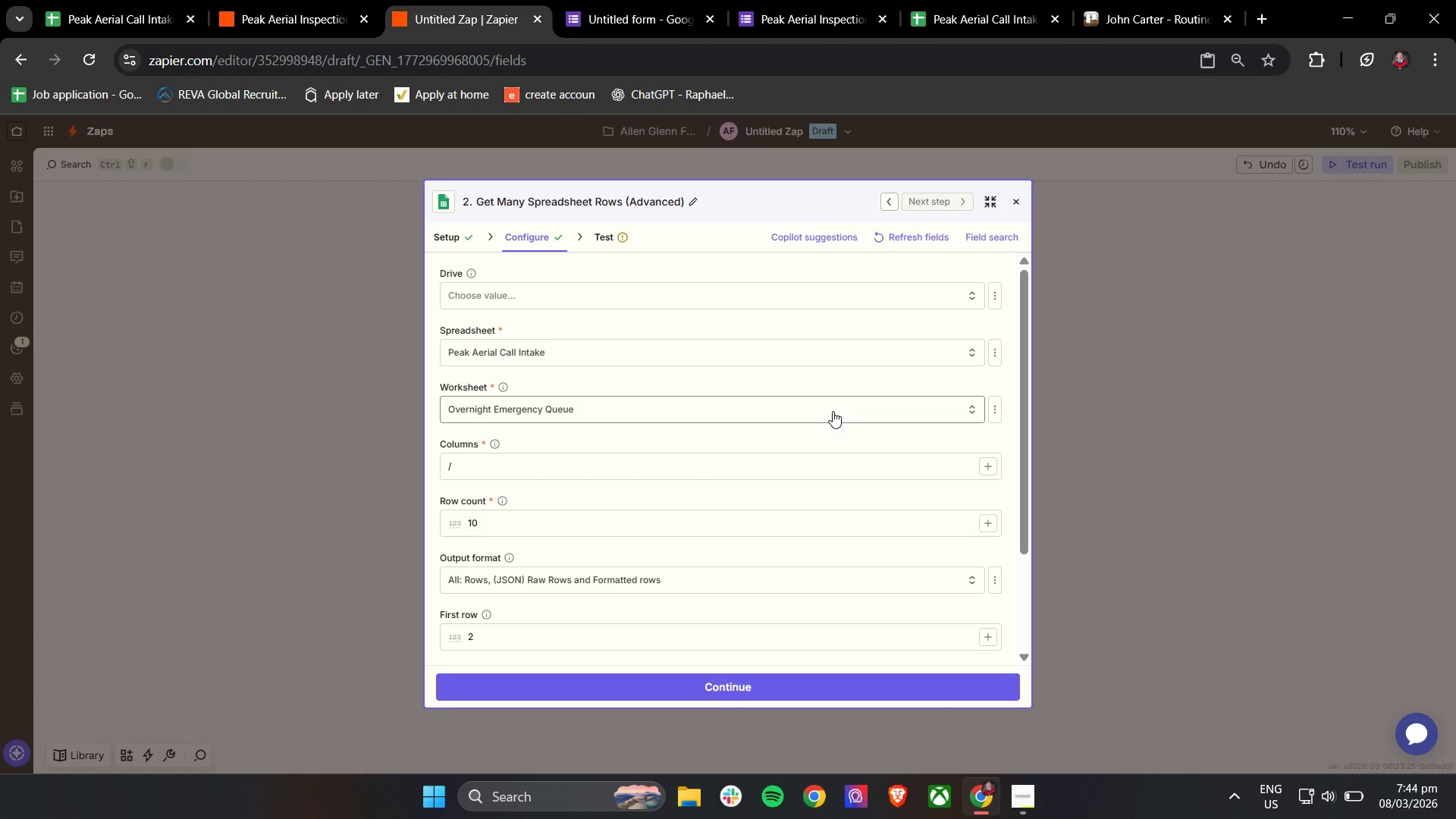 
wait(7.55)
 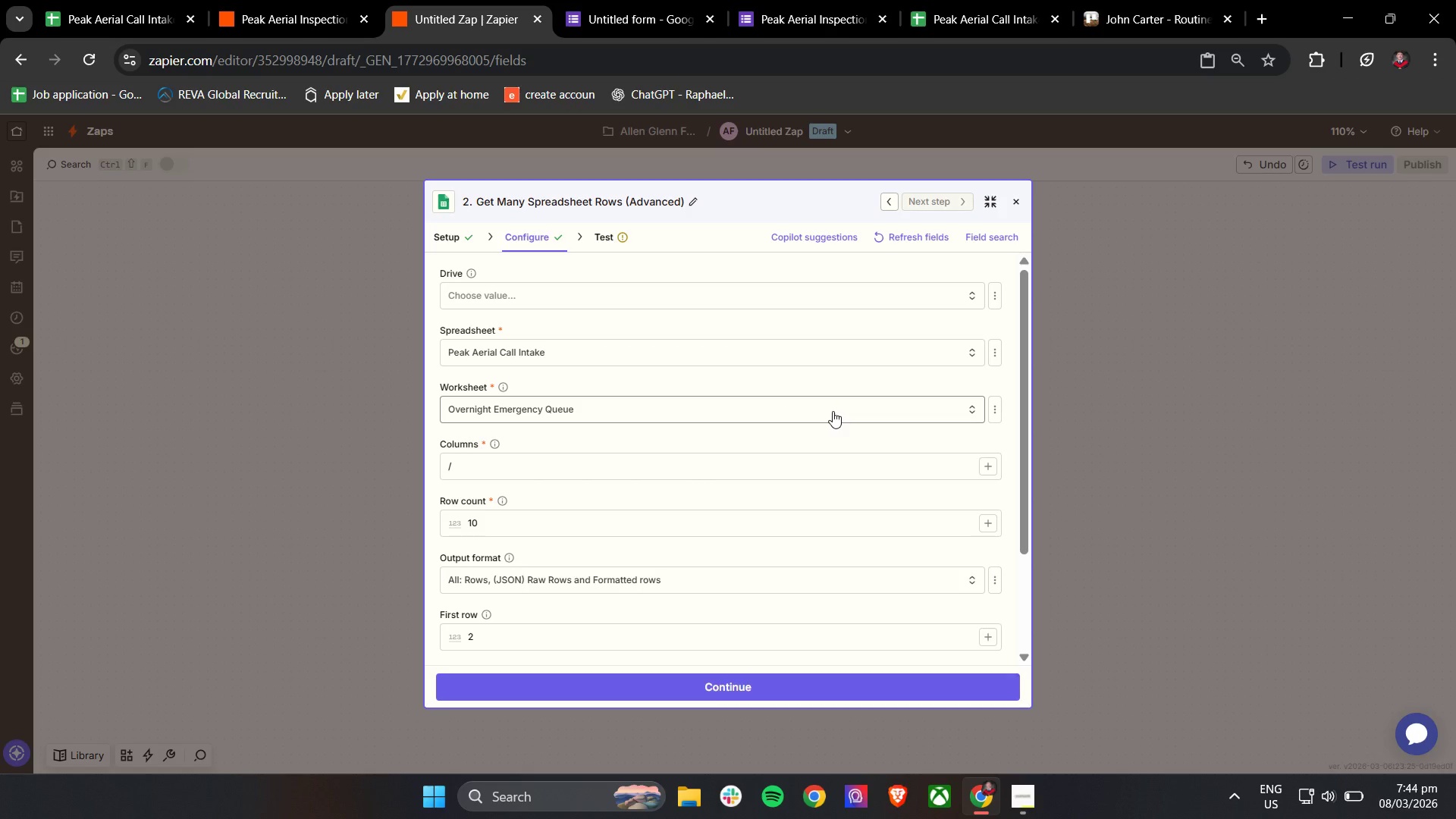 
key(End)
 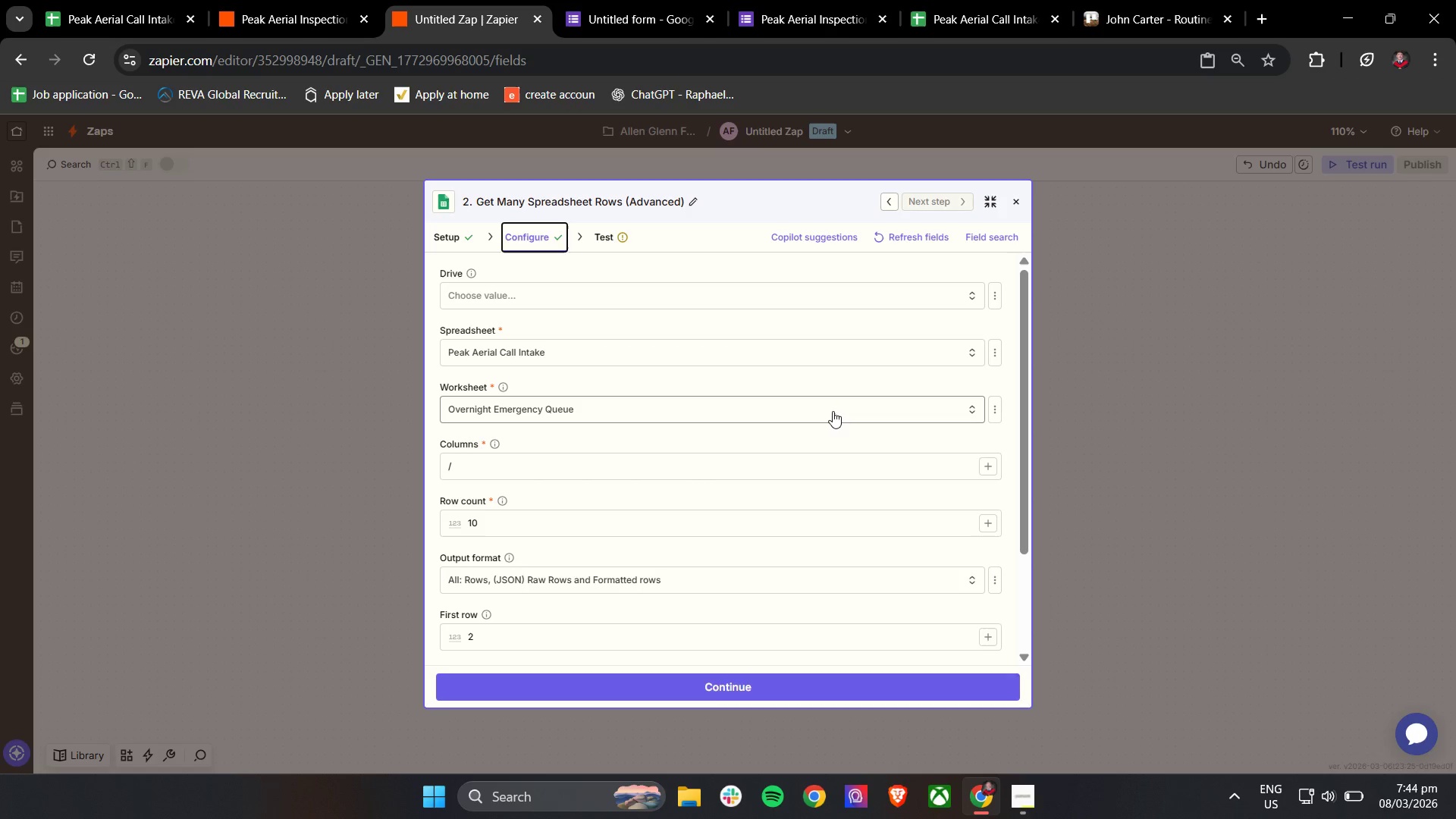 
key(Space)
 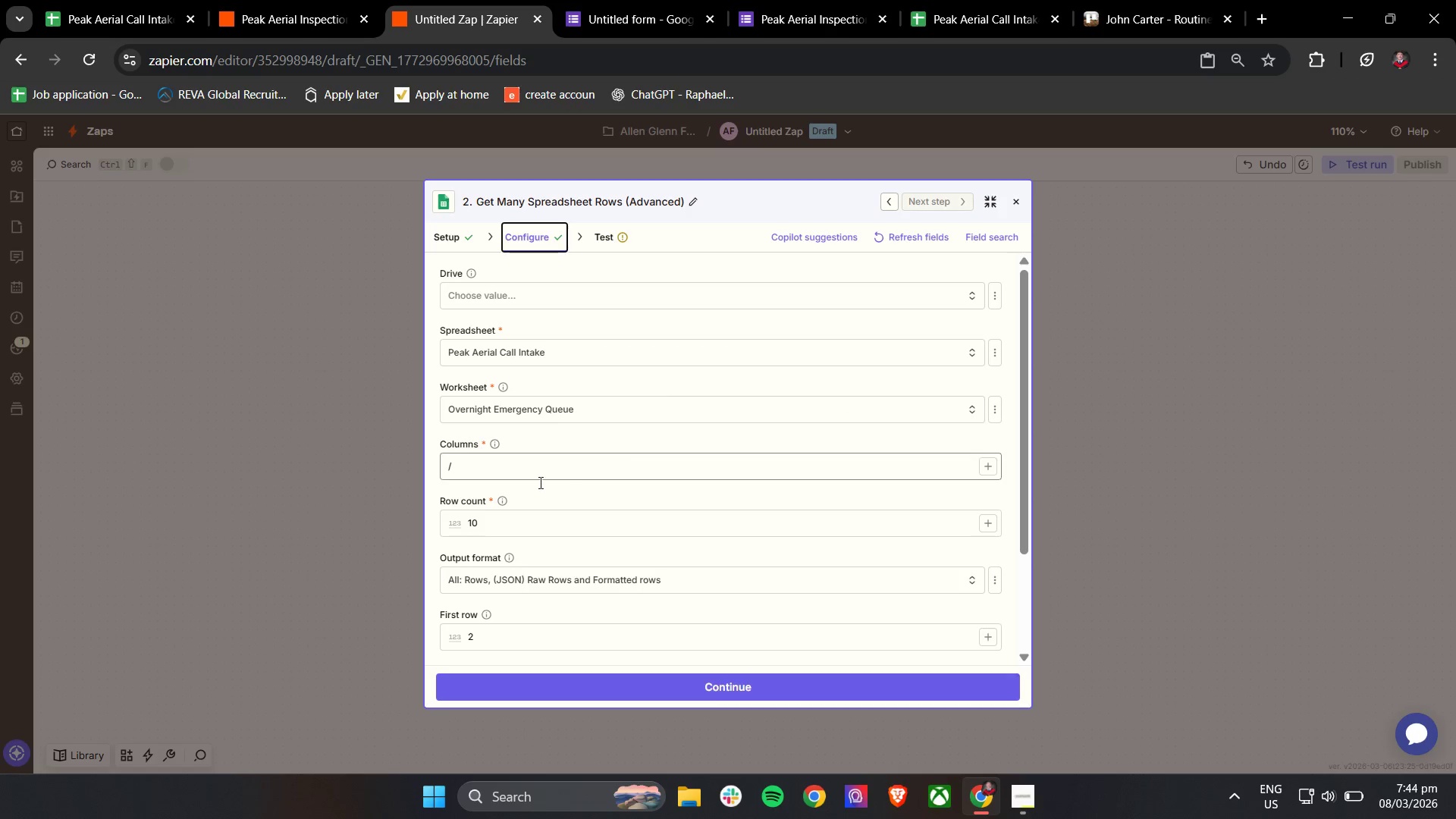 
left_click([530, 466])
 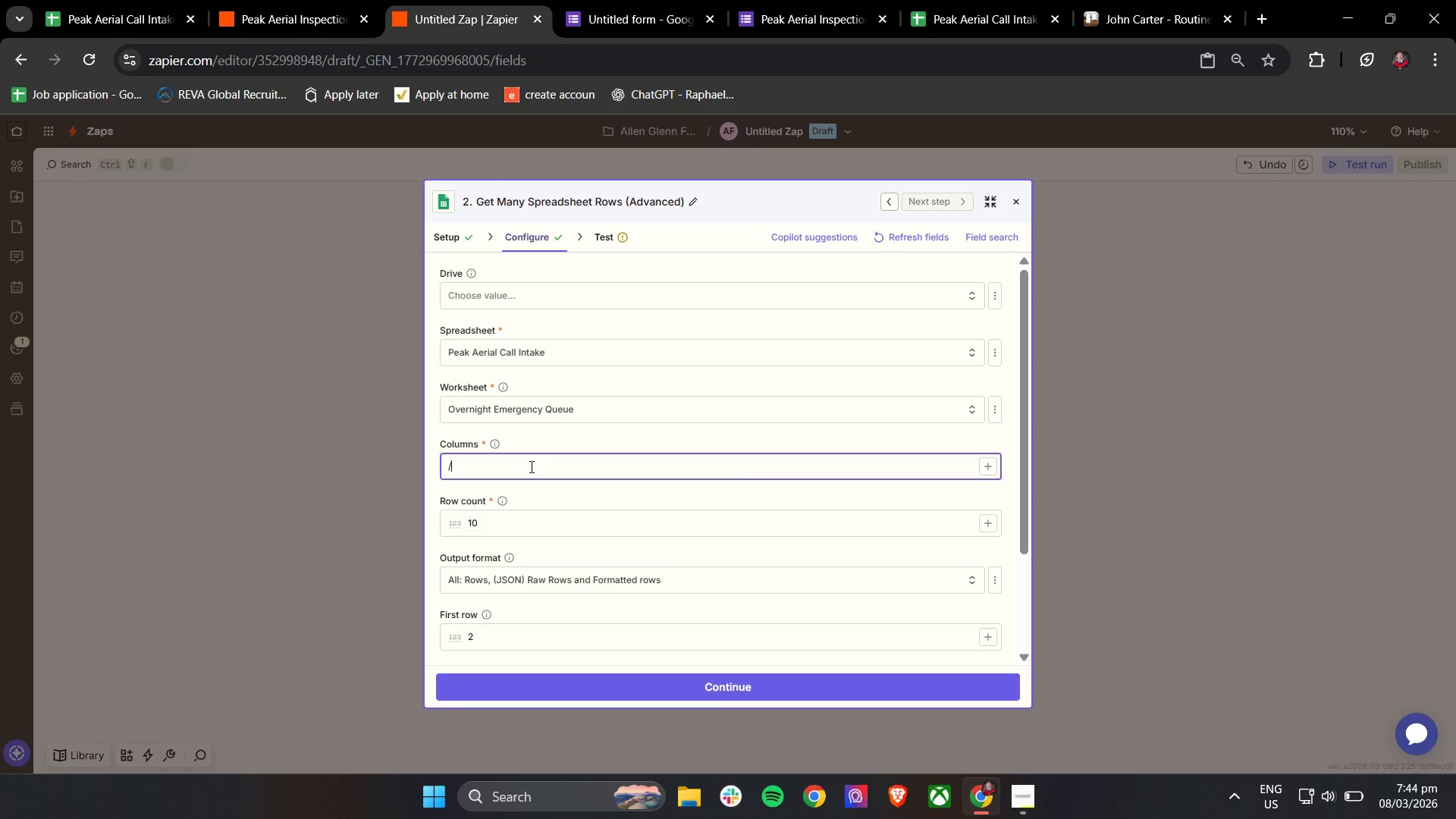 
key(End)
 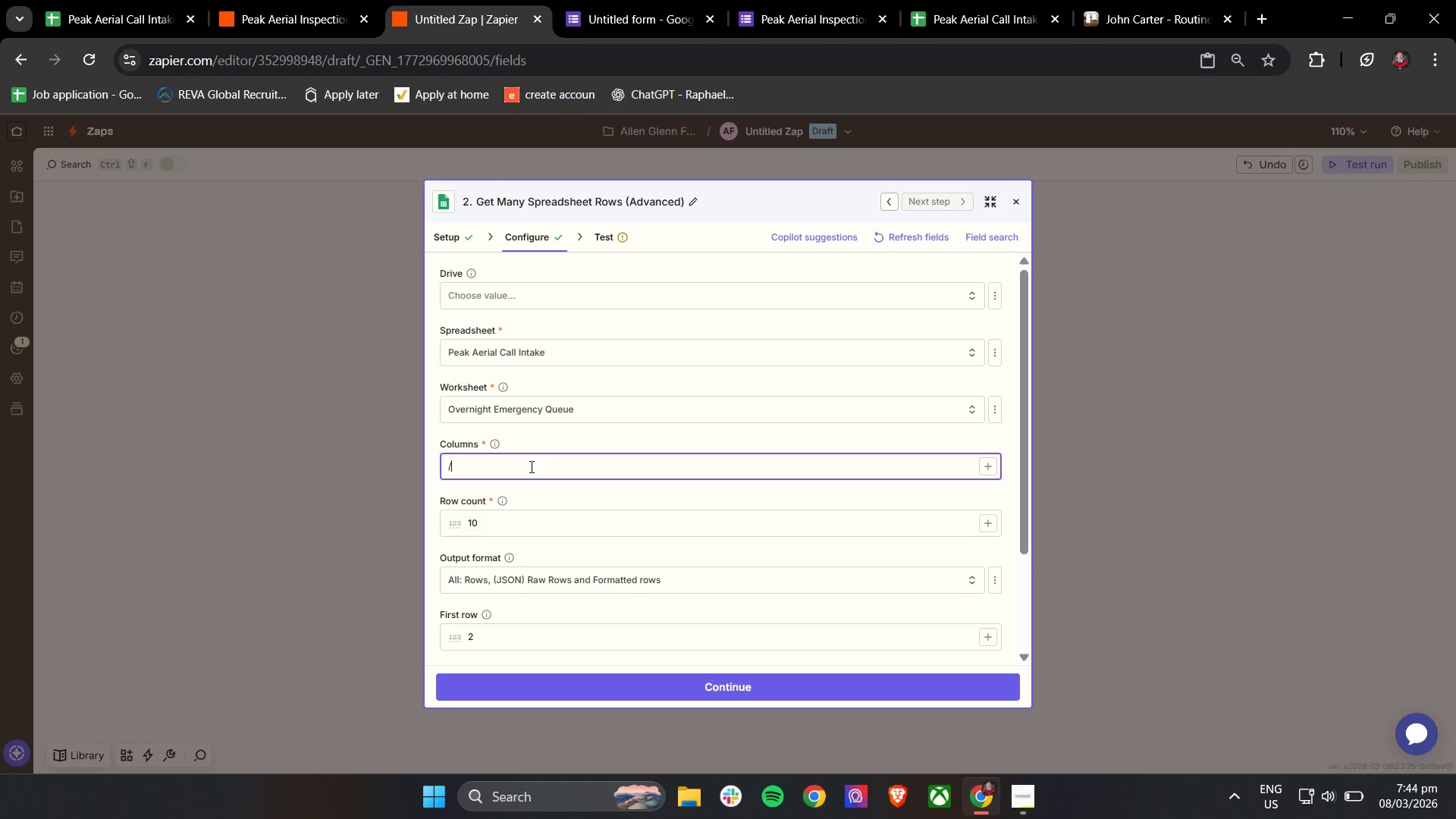 
key(Backspace)
 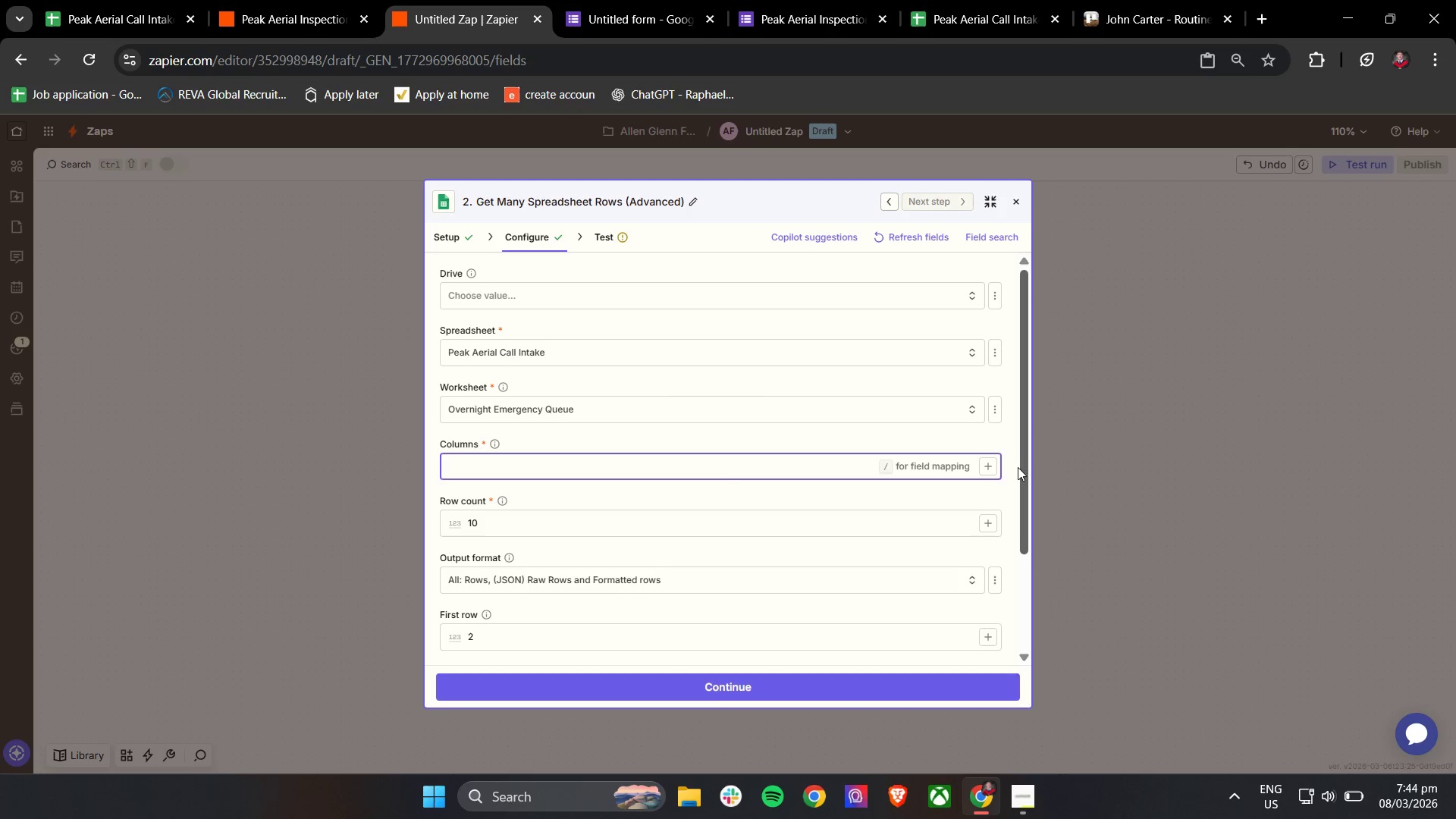 
left_click([996, 467])
 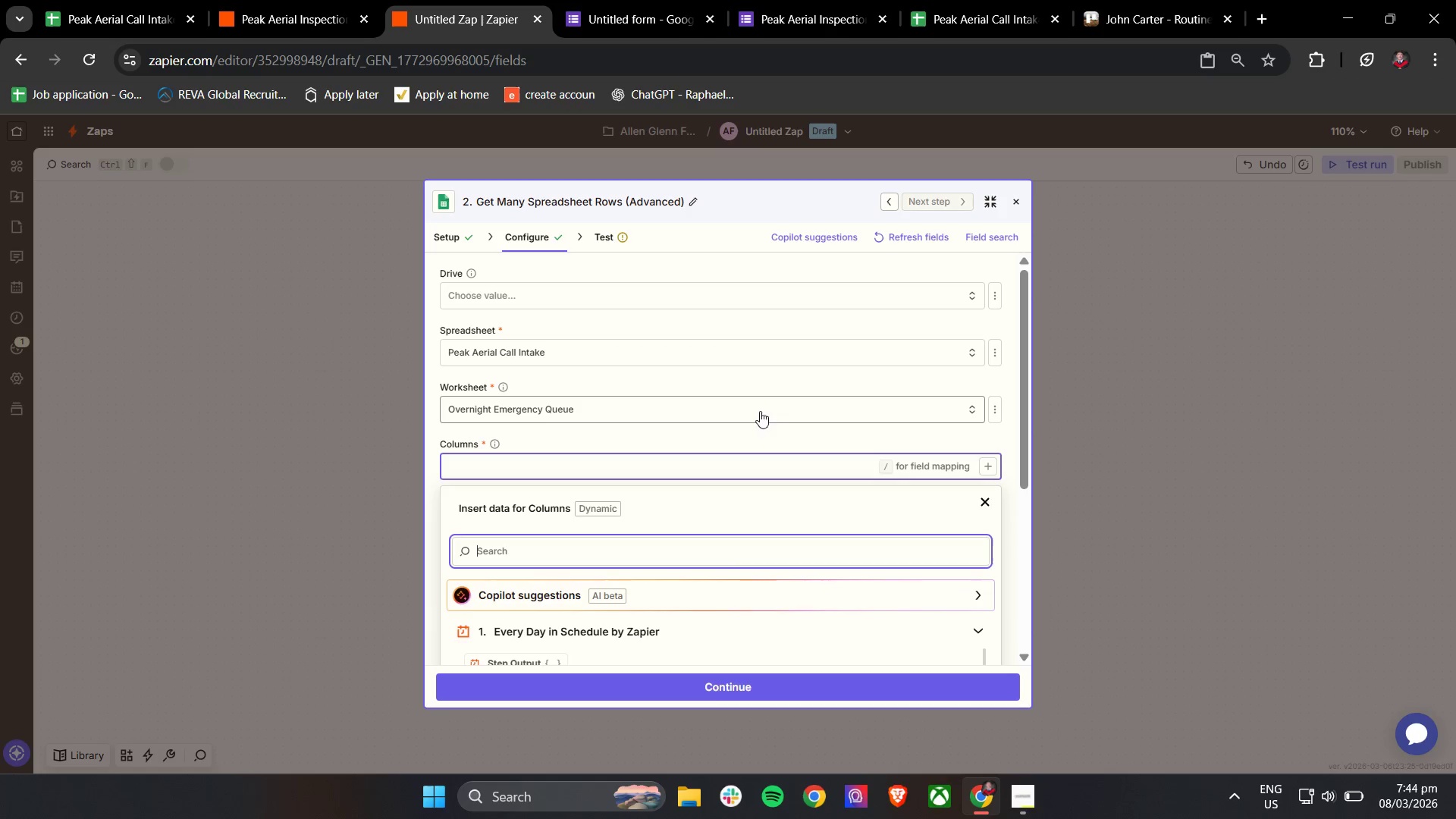 
scroll: coordinate [789, 406], scroll_direction: down, amount: 3.0
 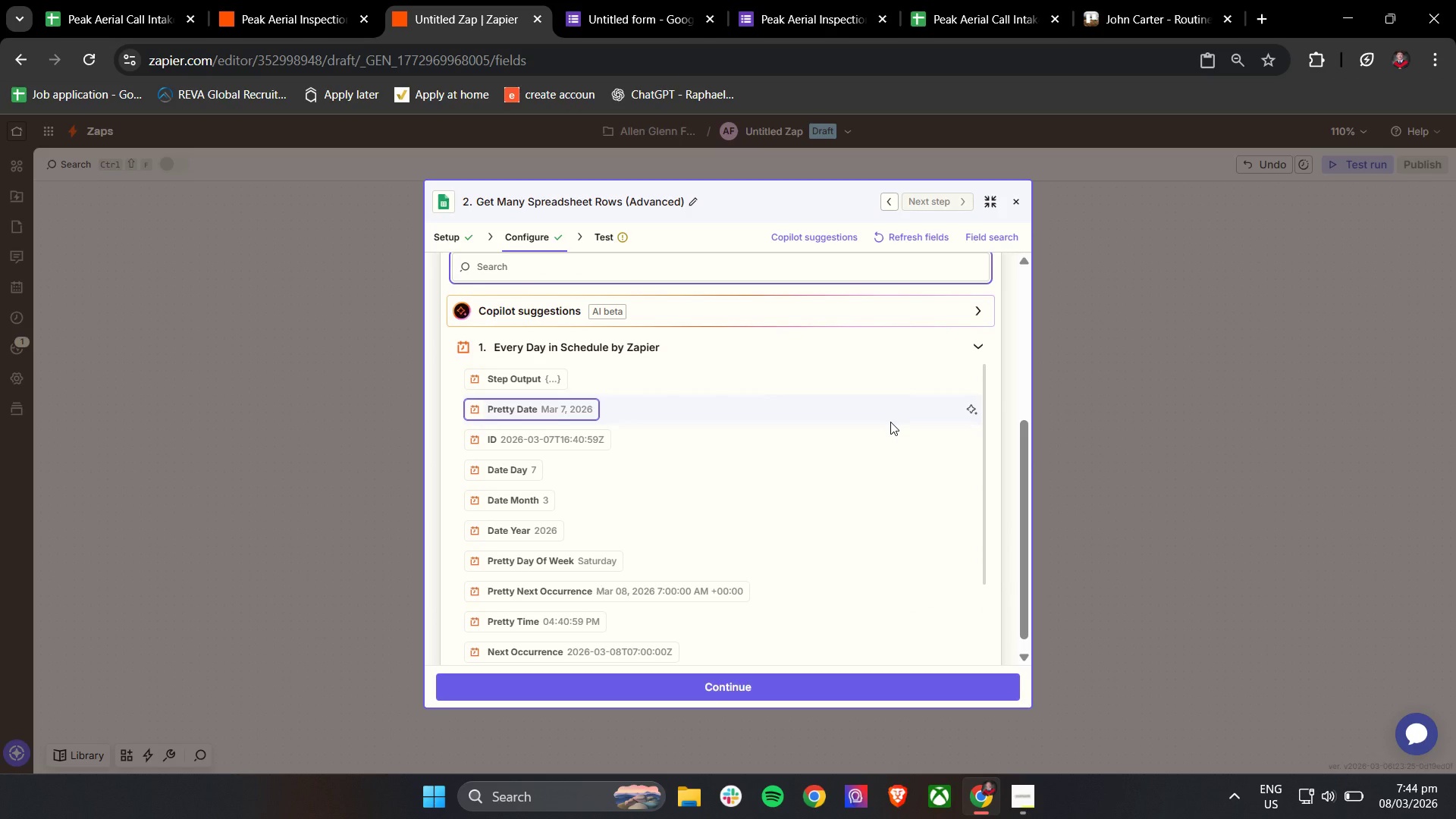 
hold_key(key=AltRight, duration=1.73)
 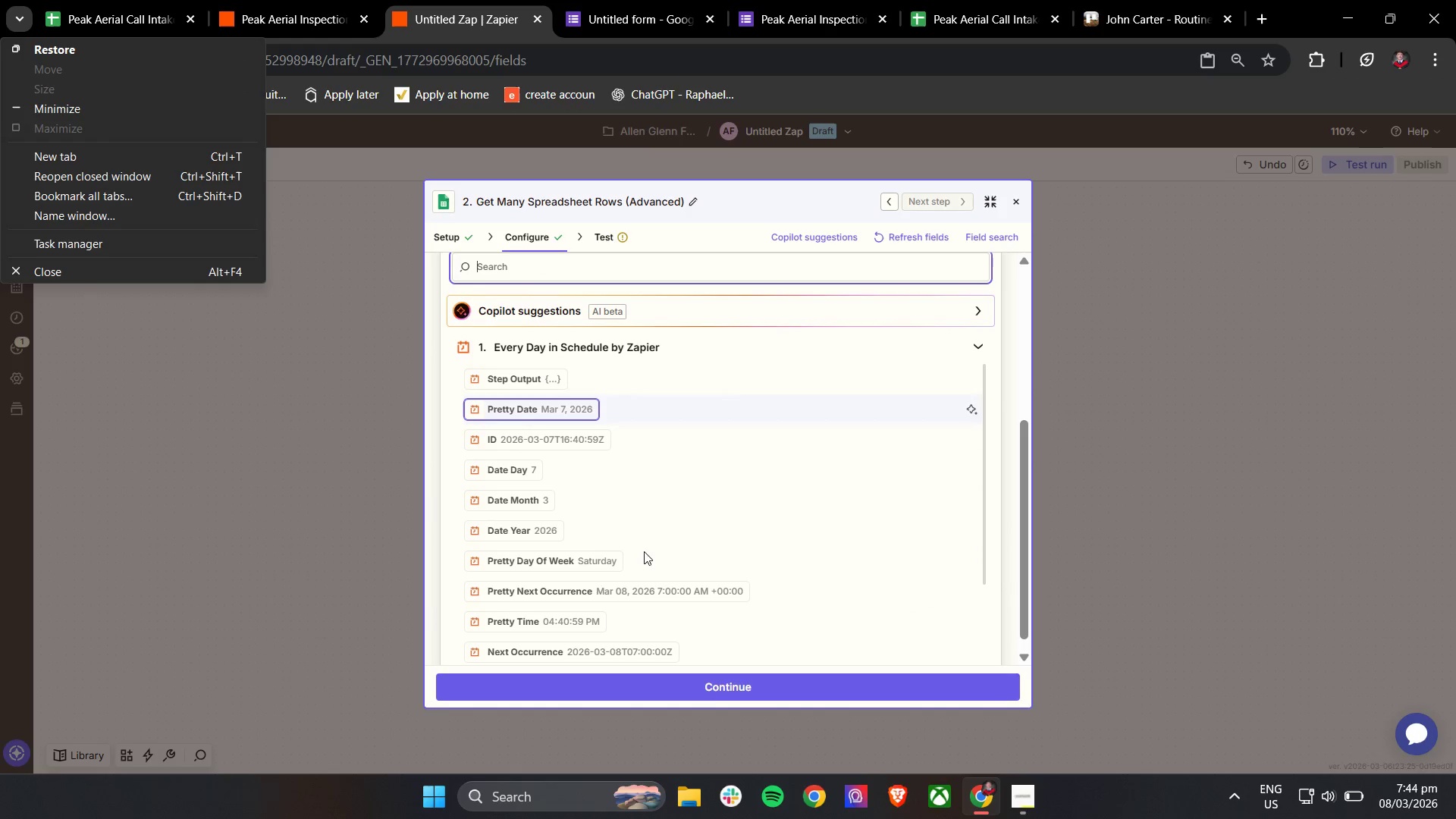 
hold_key(key=Space, duration=1.51)
 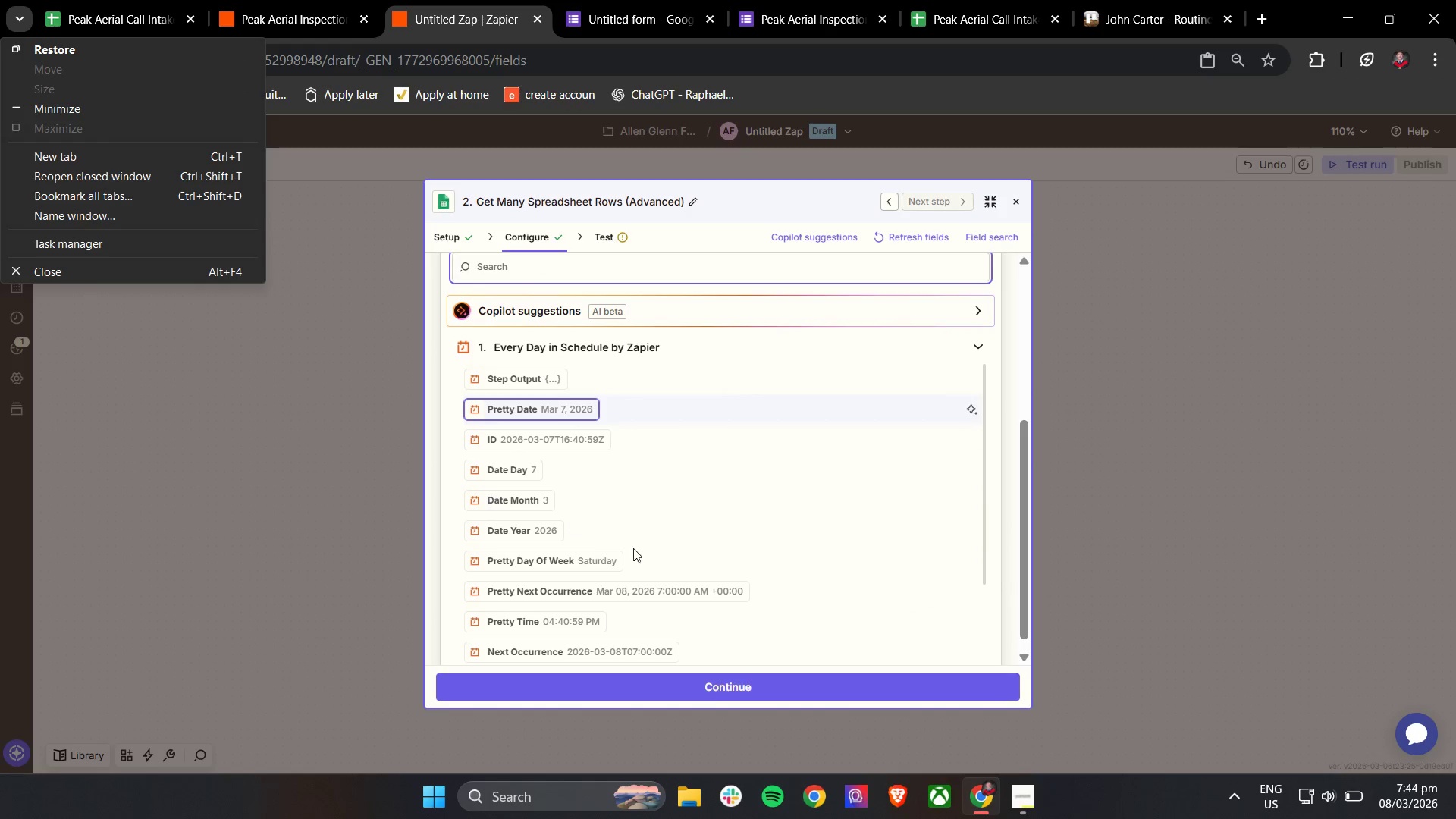 
key(Space)
 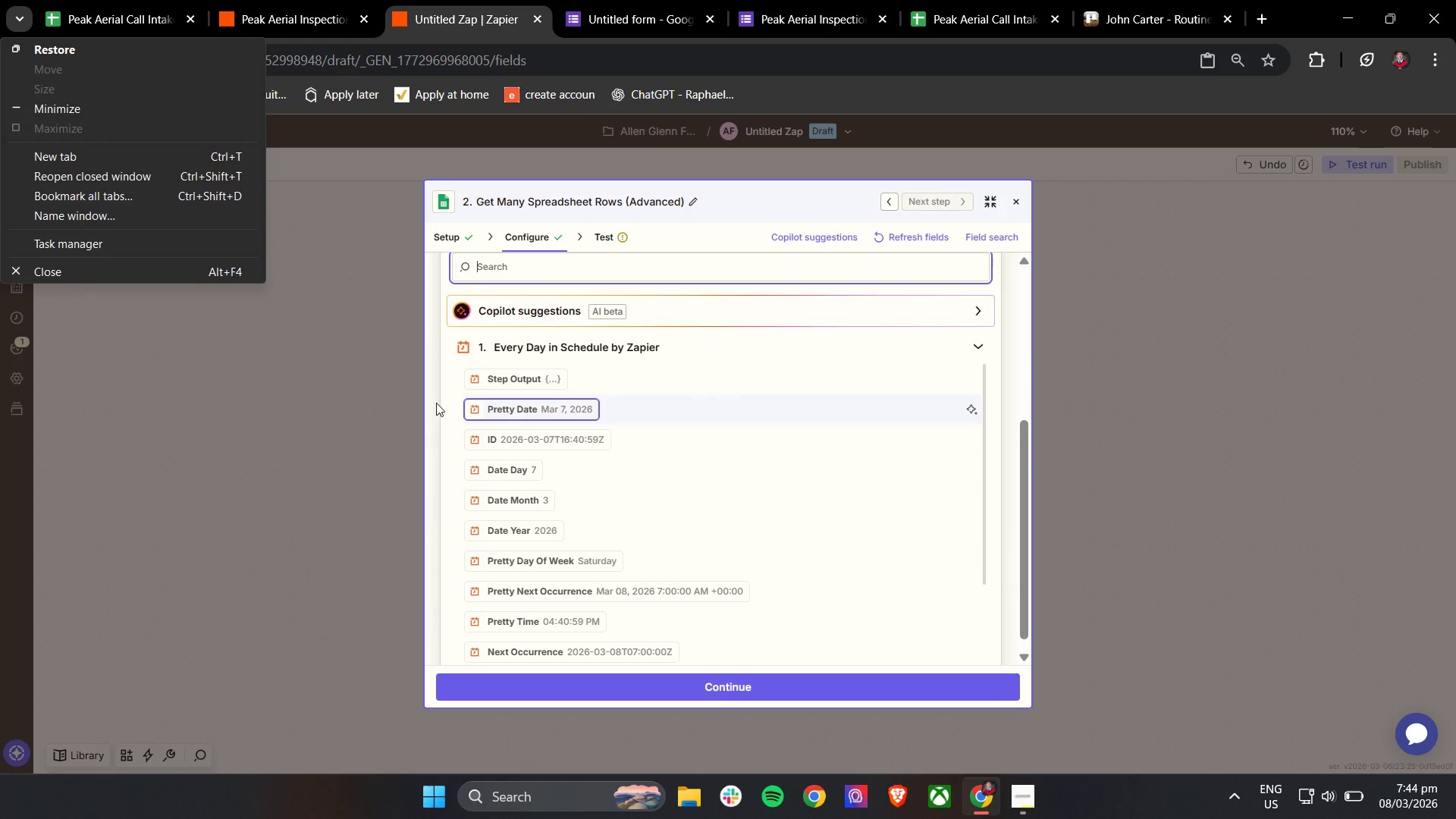 
left_click([453, 376])
 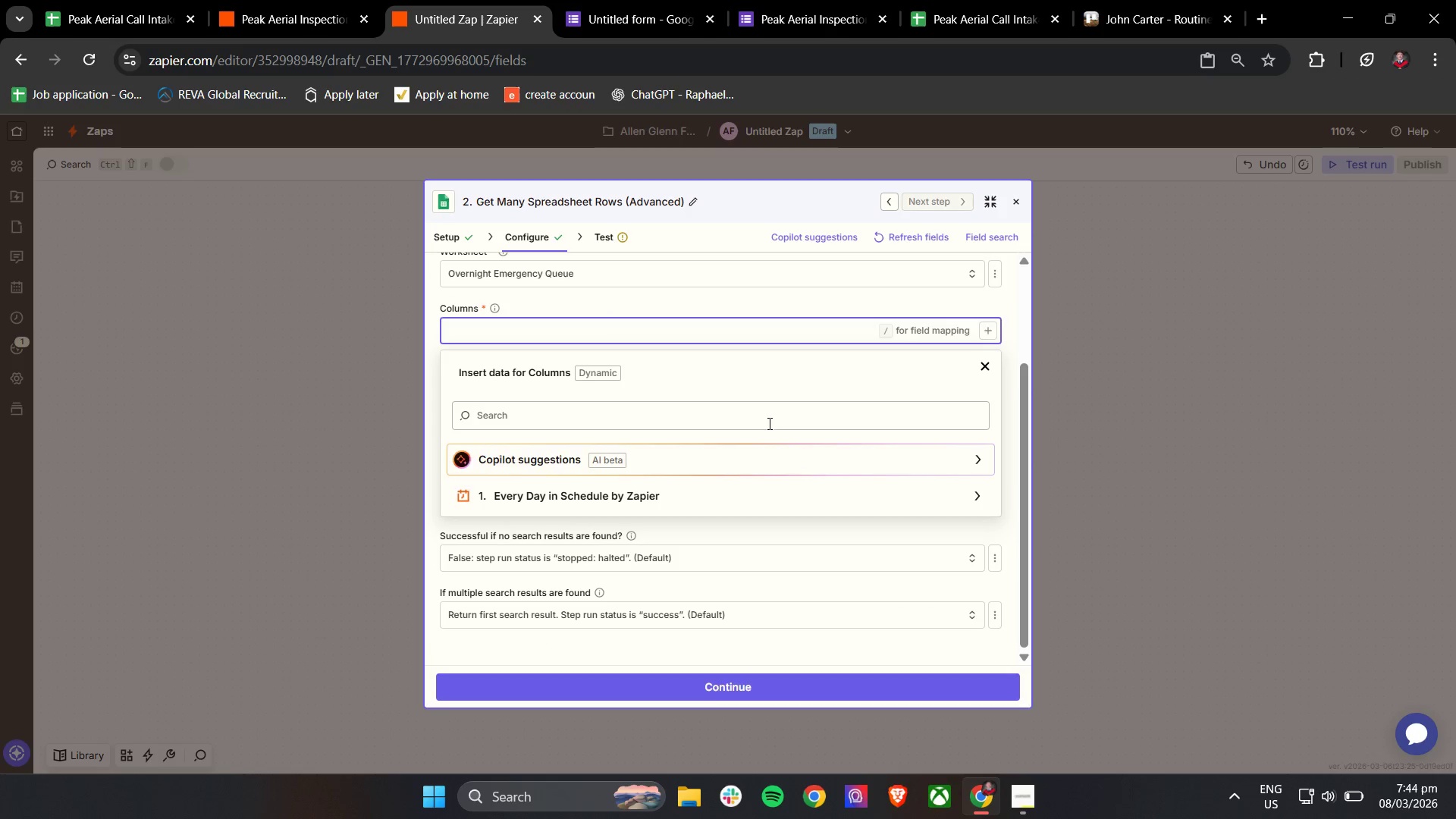 
scroll: coordinate [693, 384], scroll_direction: up, amount: 2.0
 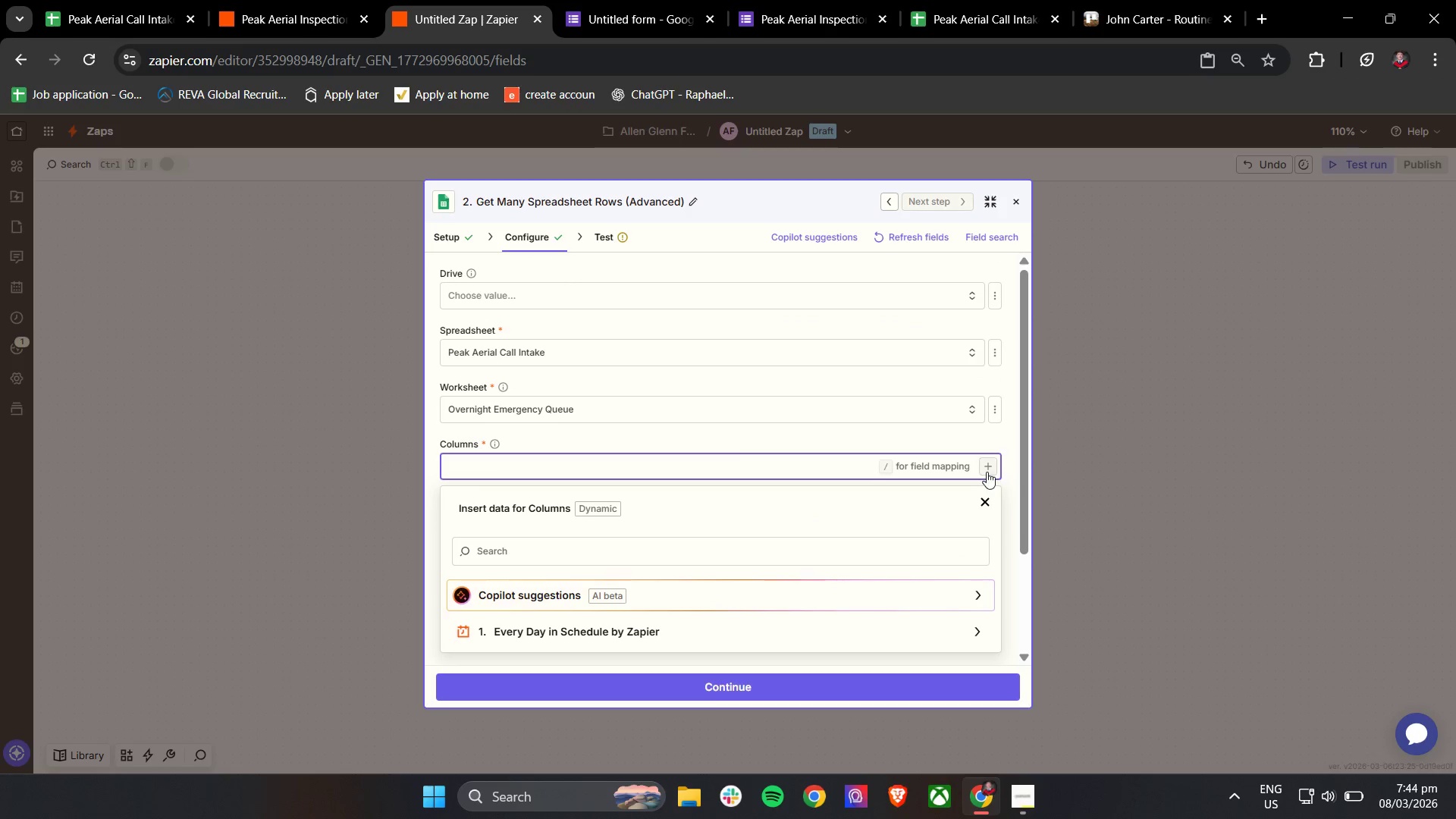 
left_click([987, 472])
 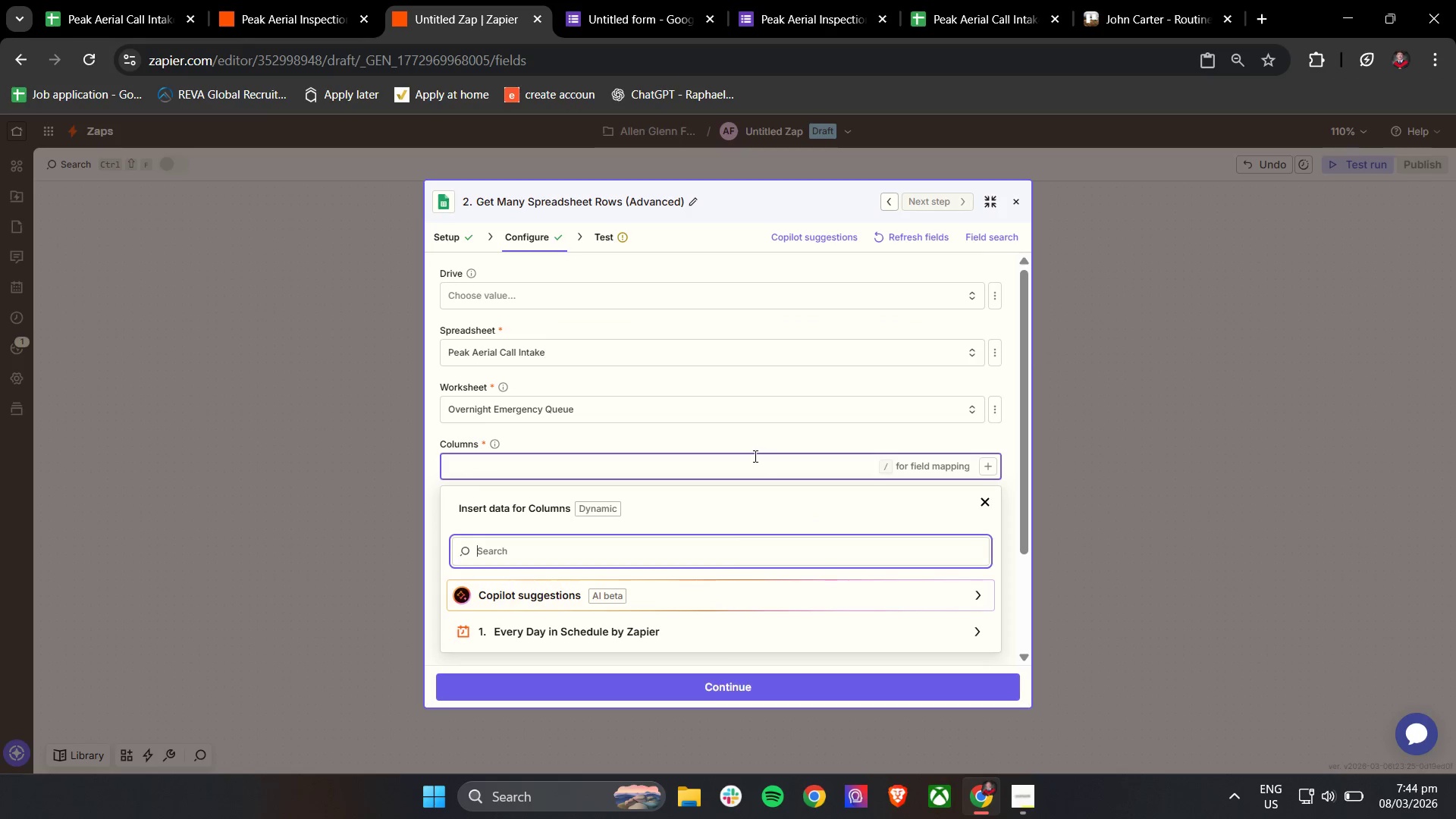 
scroll: coordinate [830, 457], scroll_direction: down, amount: 6.0
 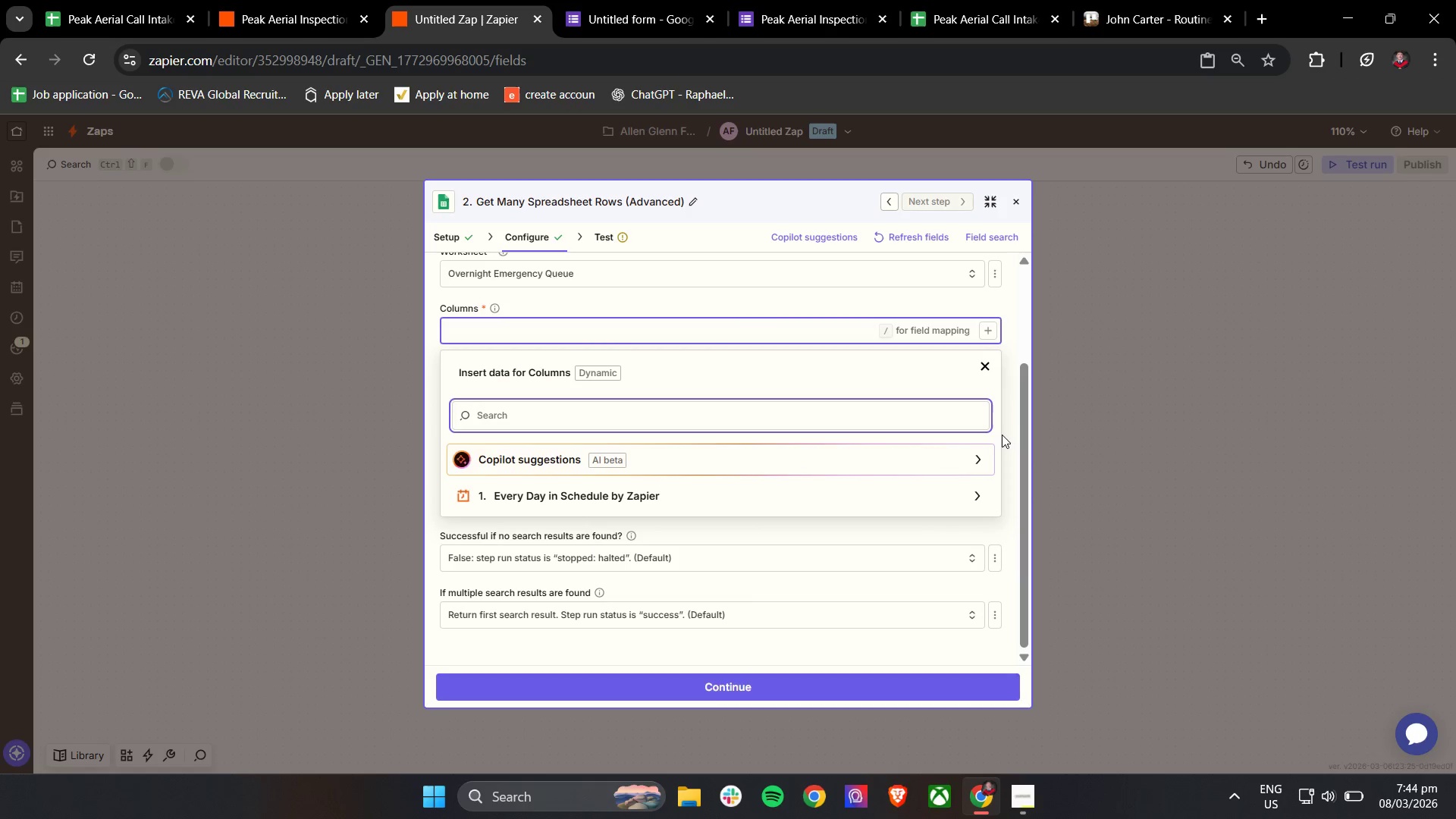 
left_click([991, 366])
 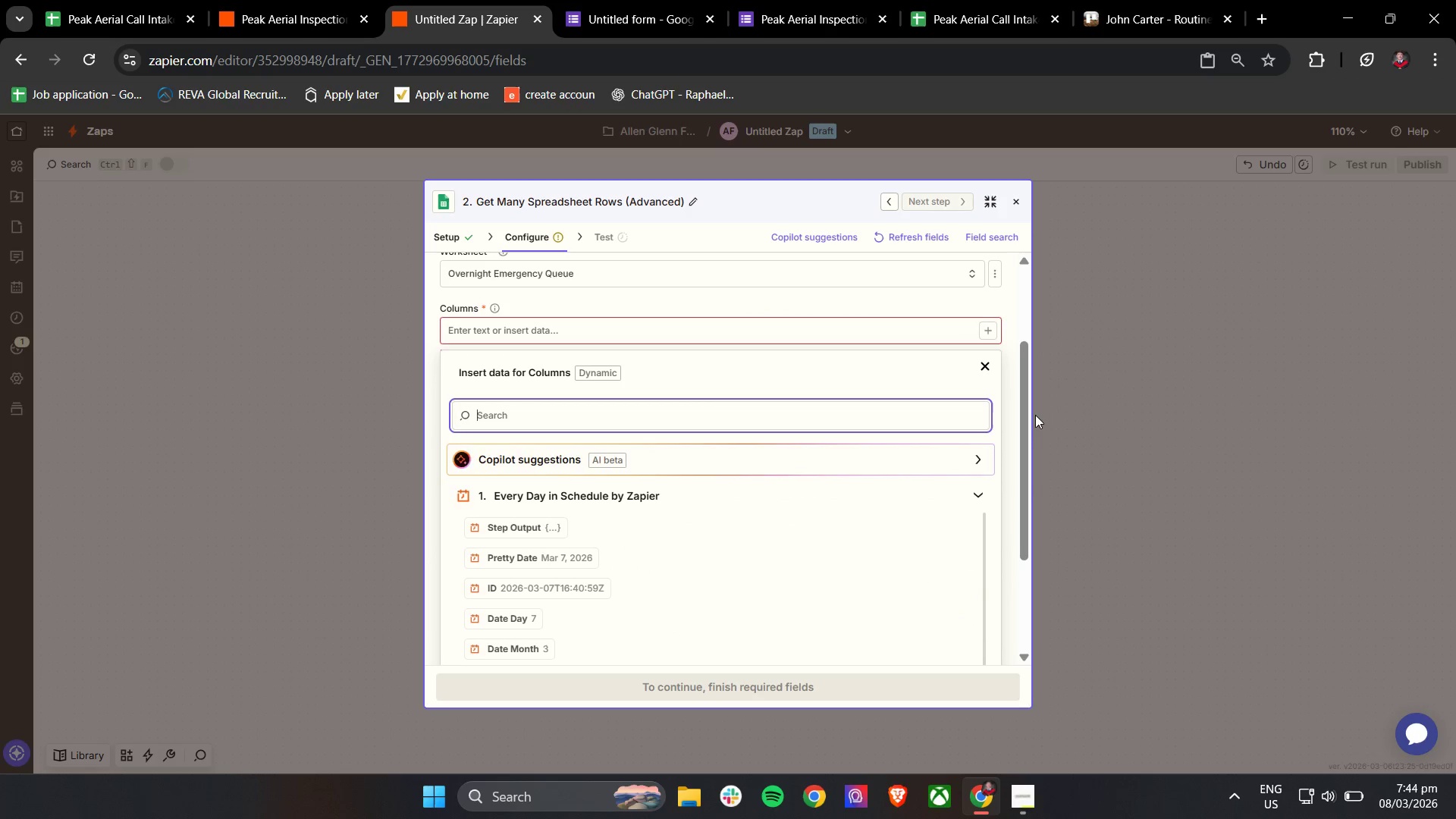 
left_click_drag(start_coordinate=[1029, 411], to_coordinate=[1031, 438])
 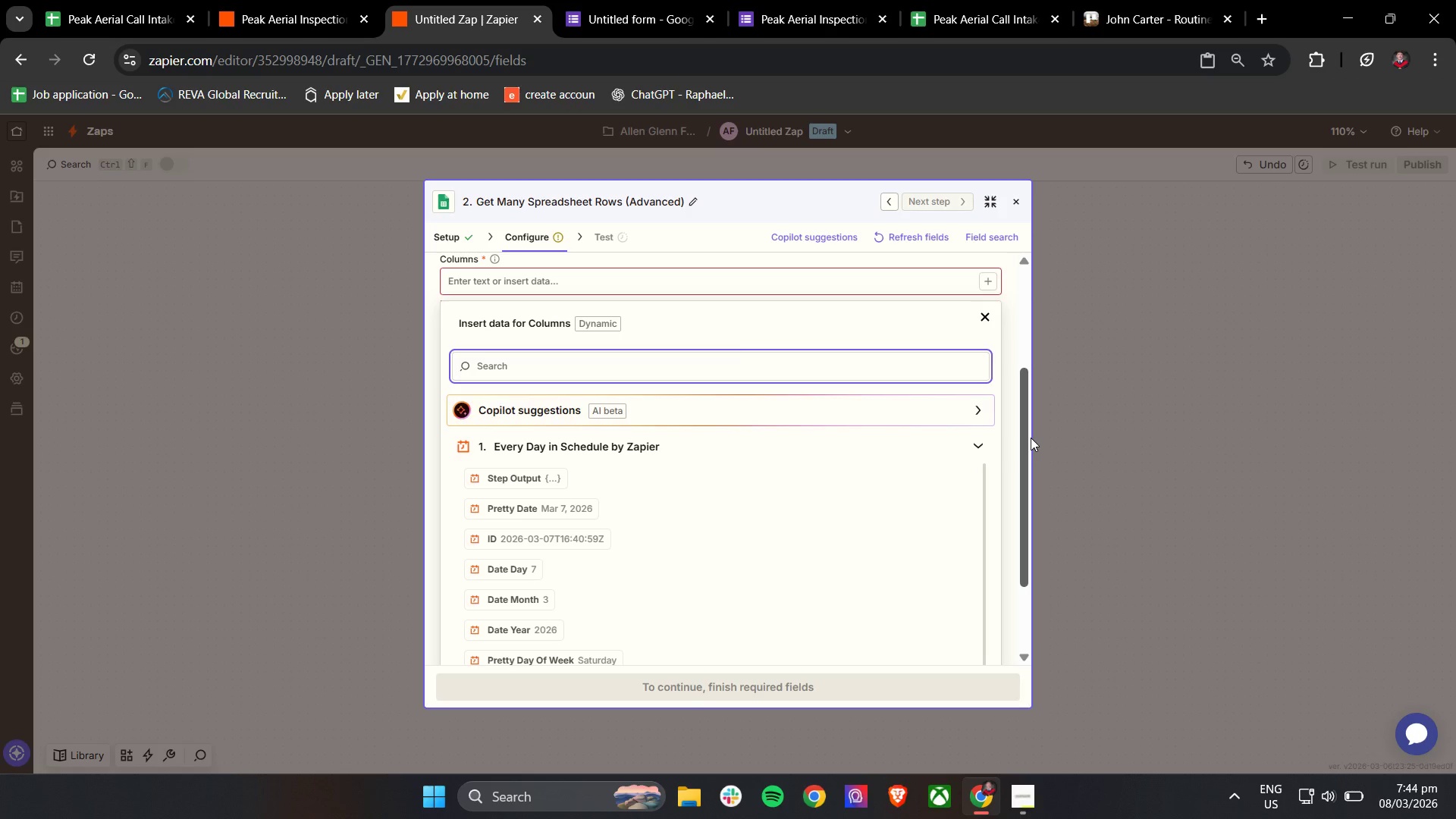 
wait(10.5)
 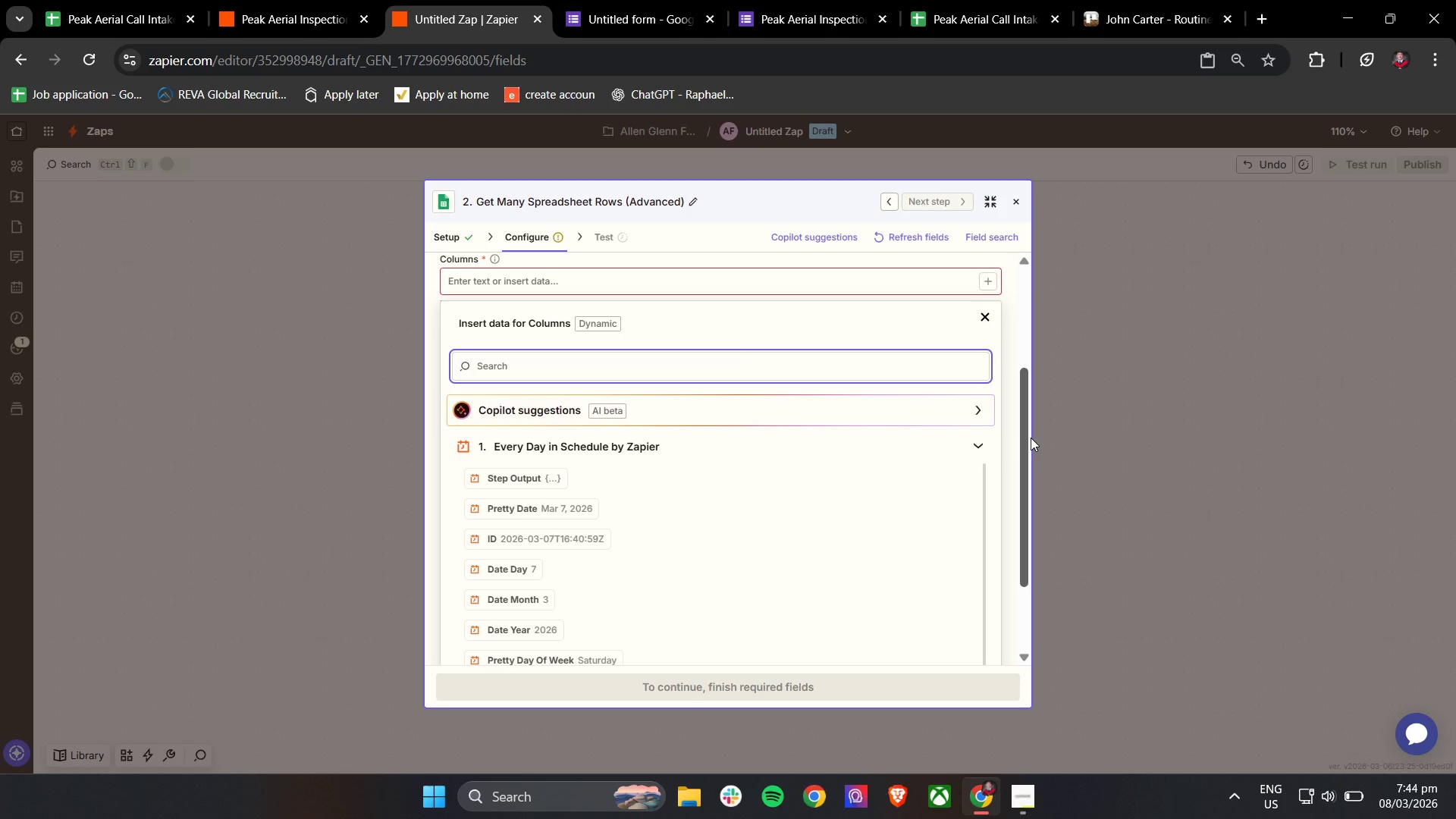 
scroll: coordinate [932, 491], scroll_direction: down, amount: 4.0
 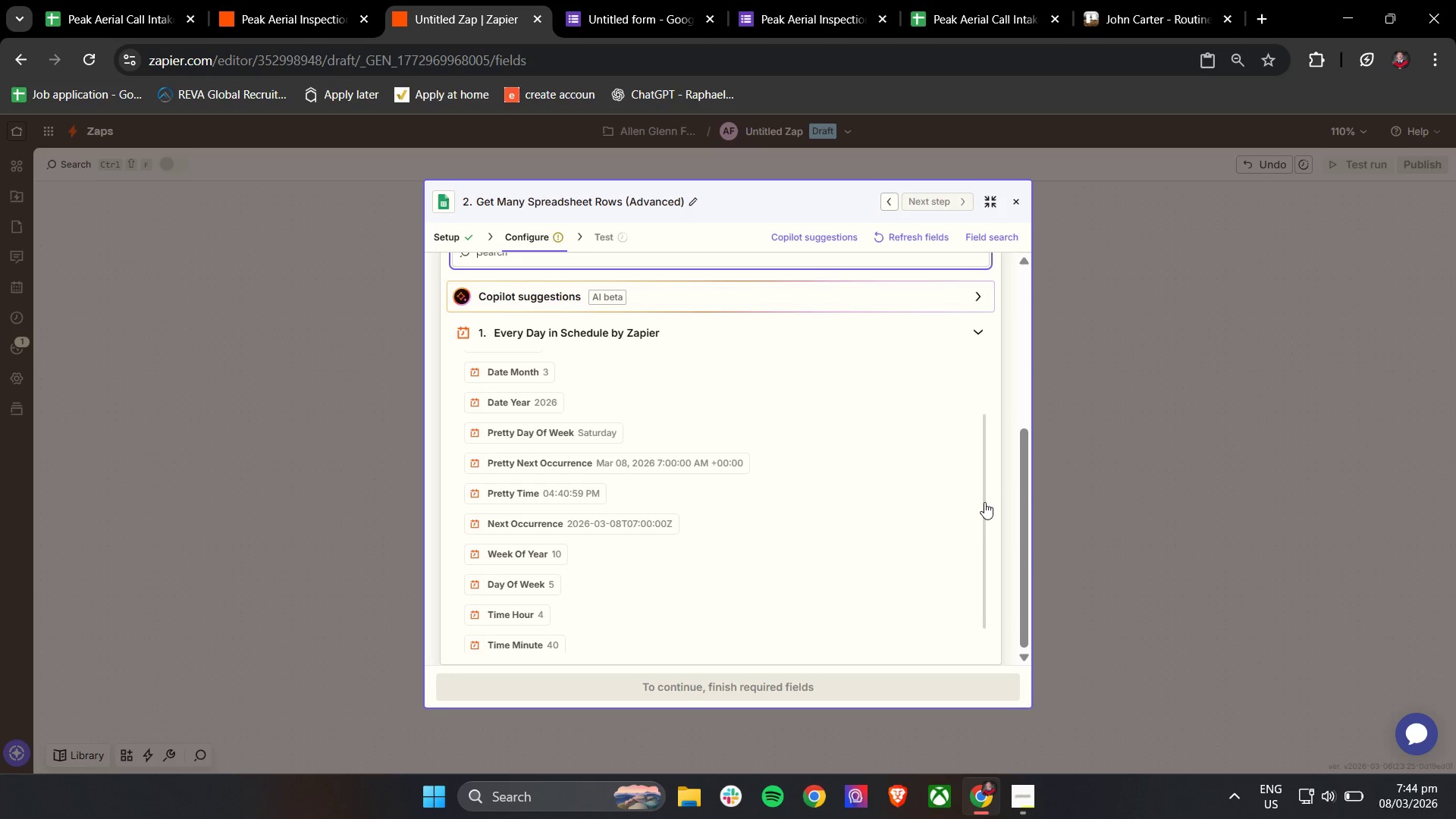 
left_click_drag(start_coordinate=[984, 502], to_coordinate=[999, 560])
 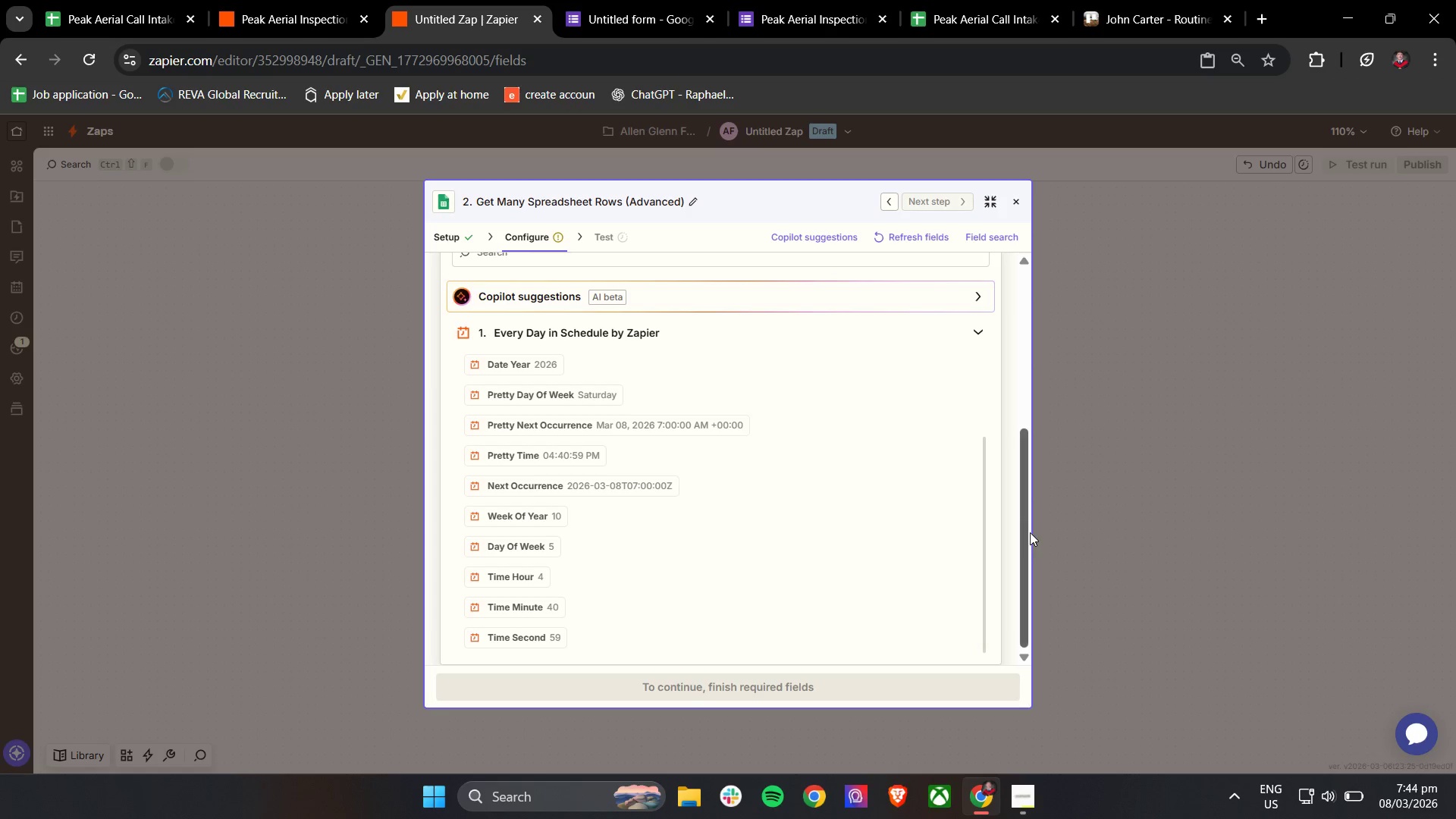 
left_click_drag(start_coordinate=[1027, 532], to_coordinate=[1020, 560])
 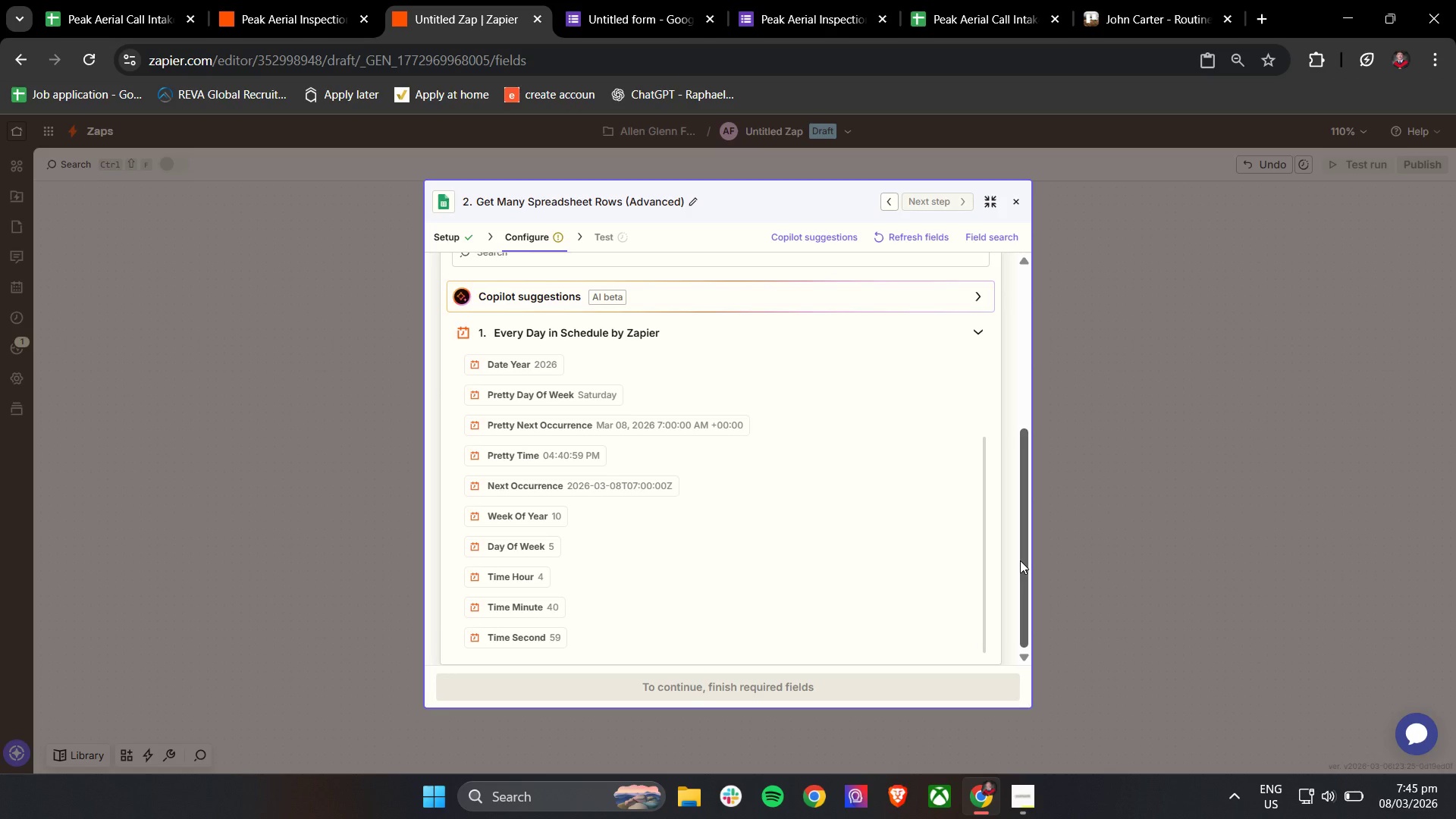 
wait(28.8)
 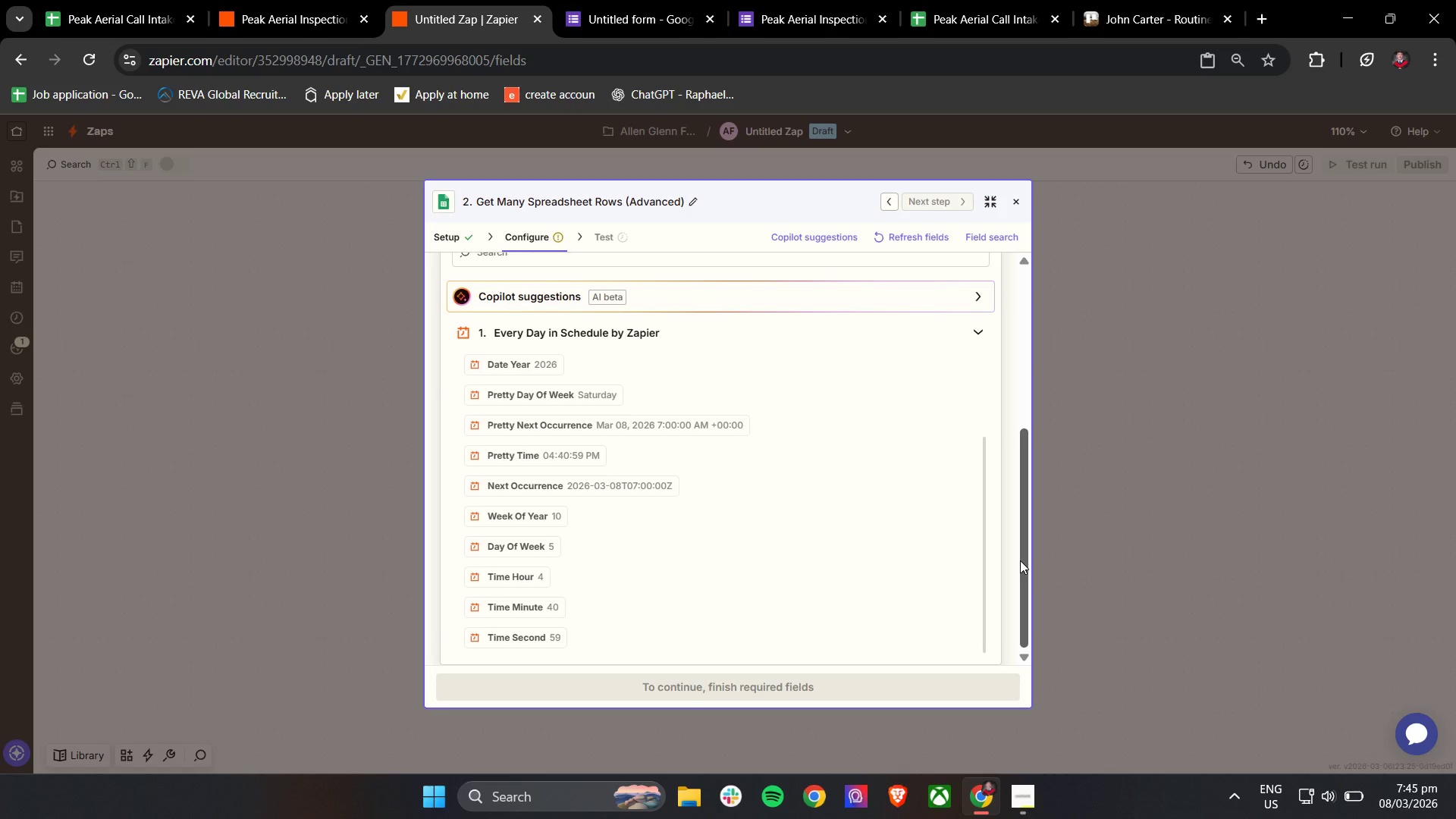 
scroll: coordinate [759, 507], scroll_direction: down, amount: 5.0
 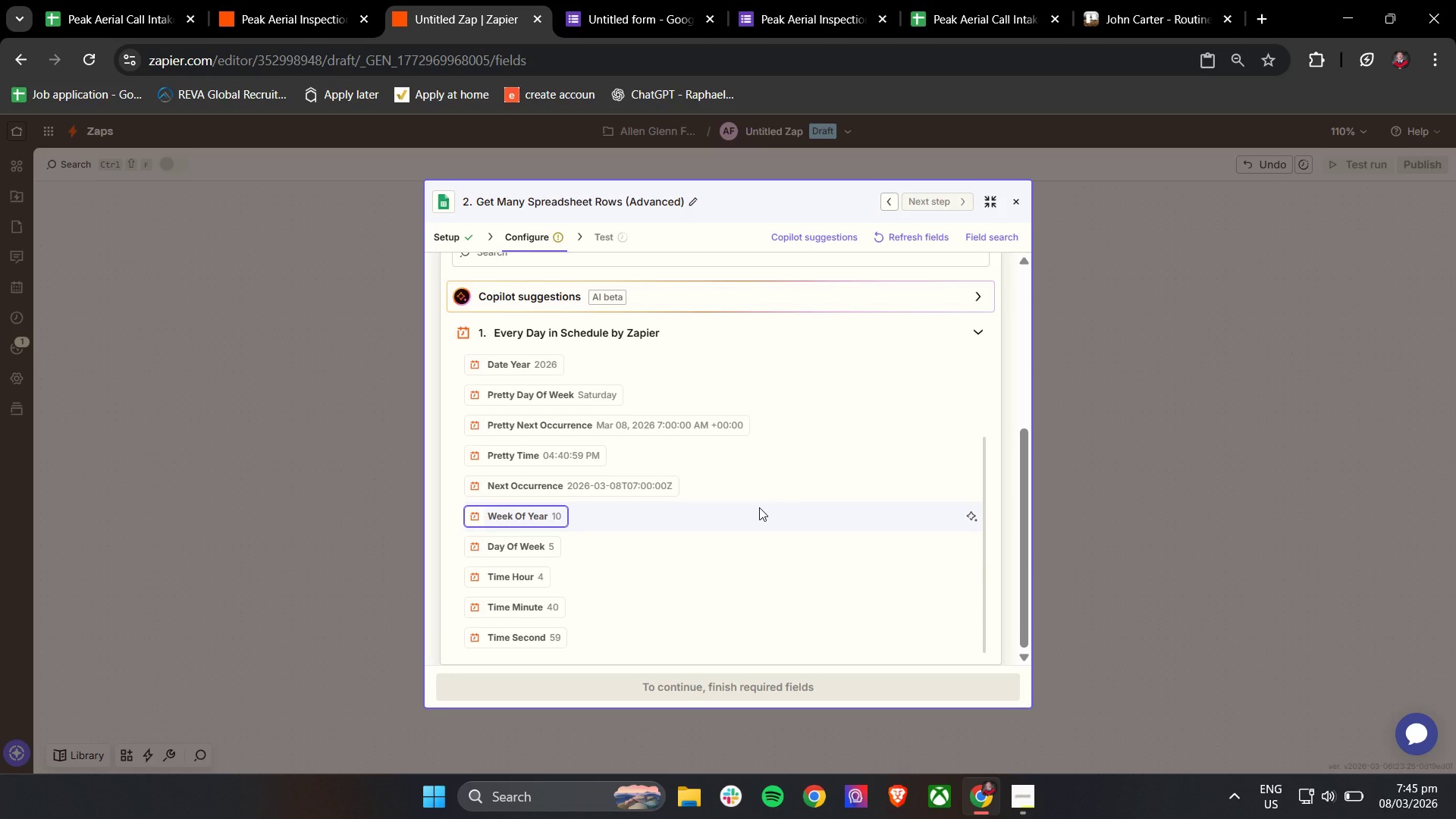 
wait(40.94)
 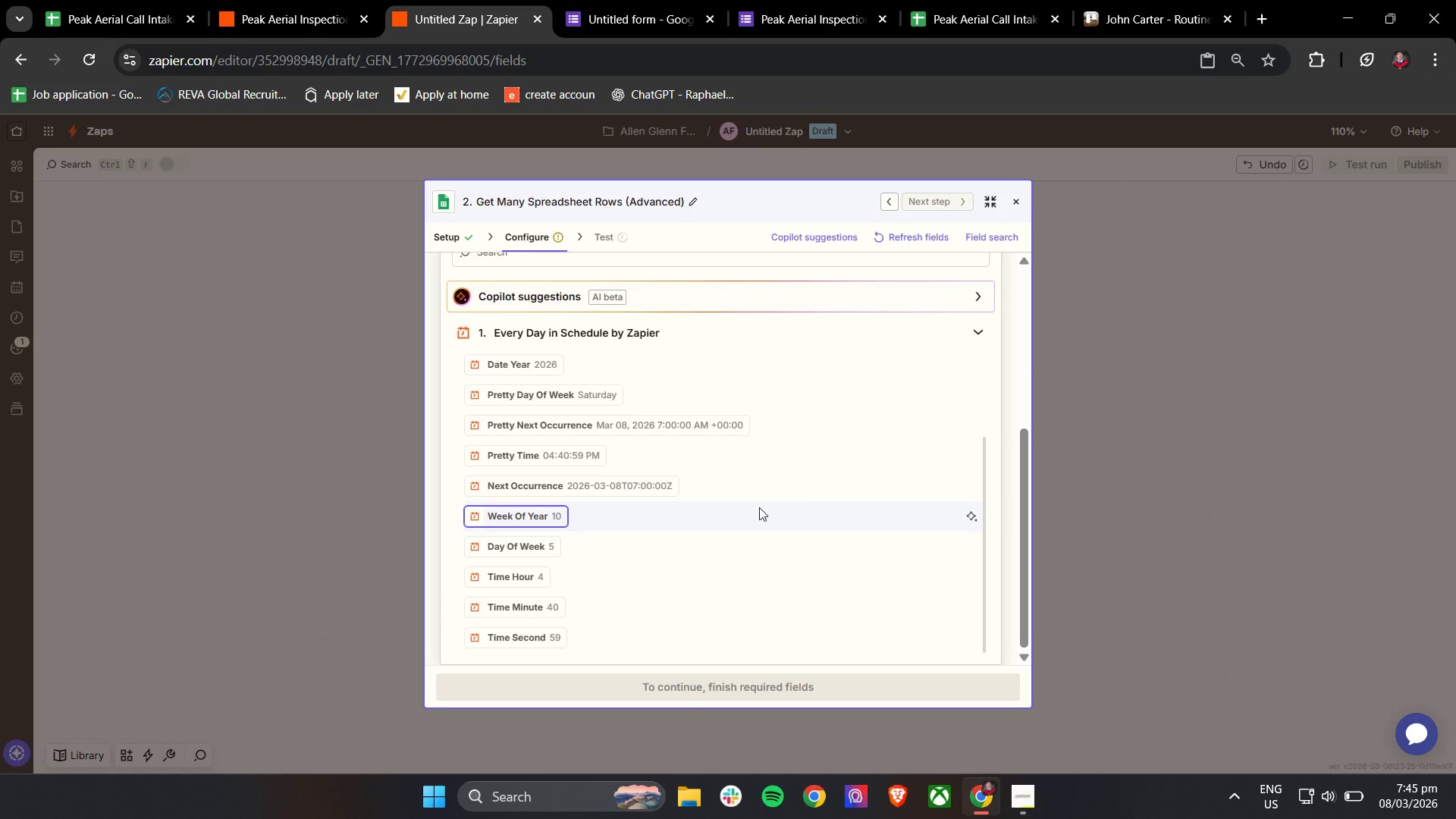 
scroll: coordinate [1012, 429], scroll_direction: up, amount: 10.0
 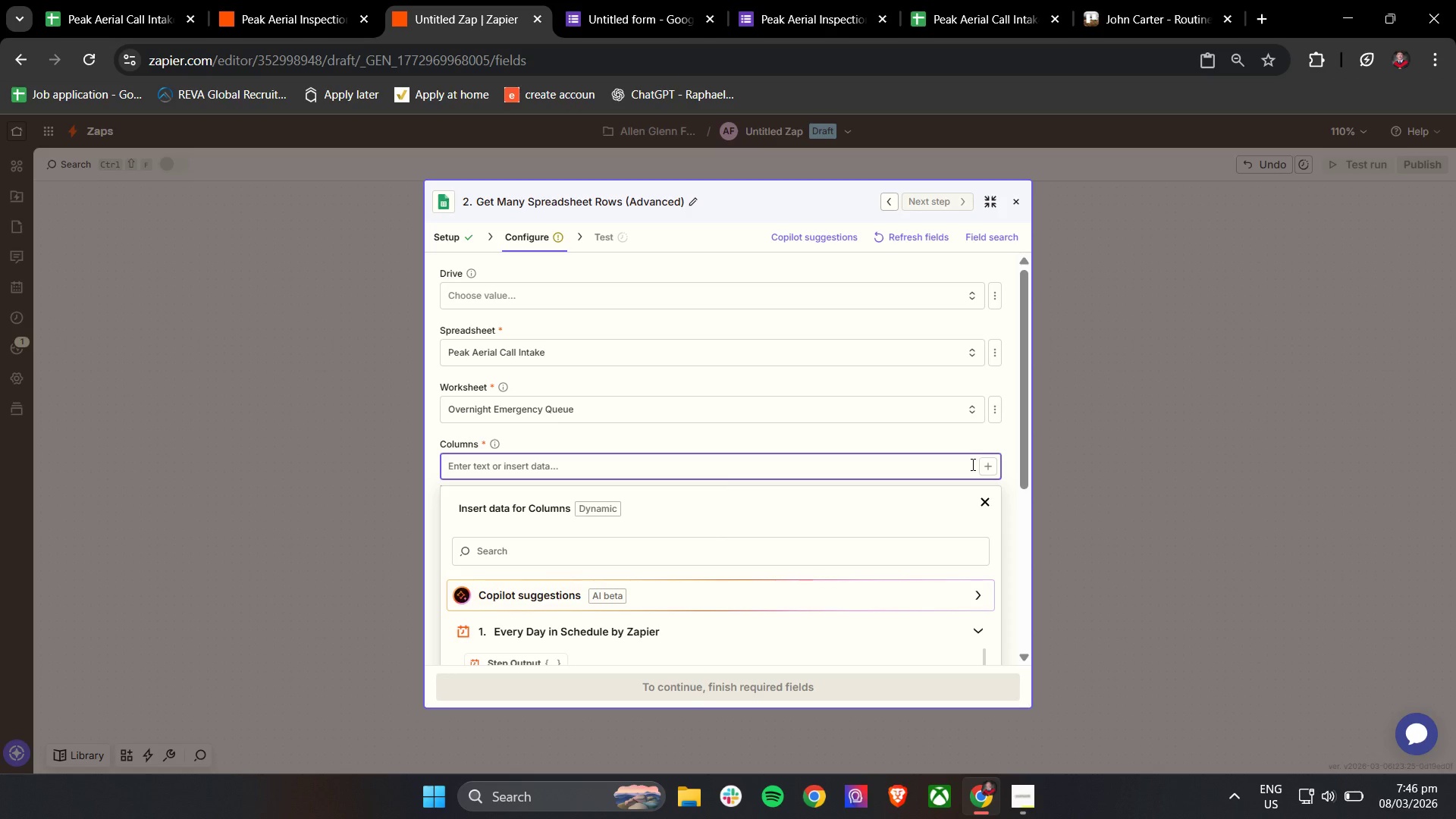 
wait(37.28)
 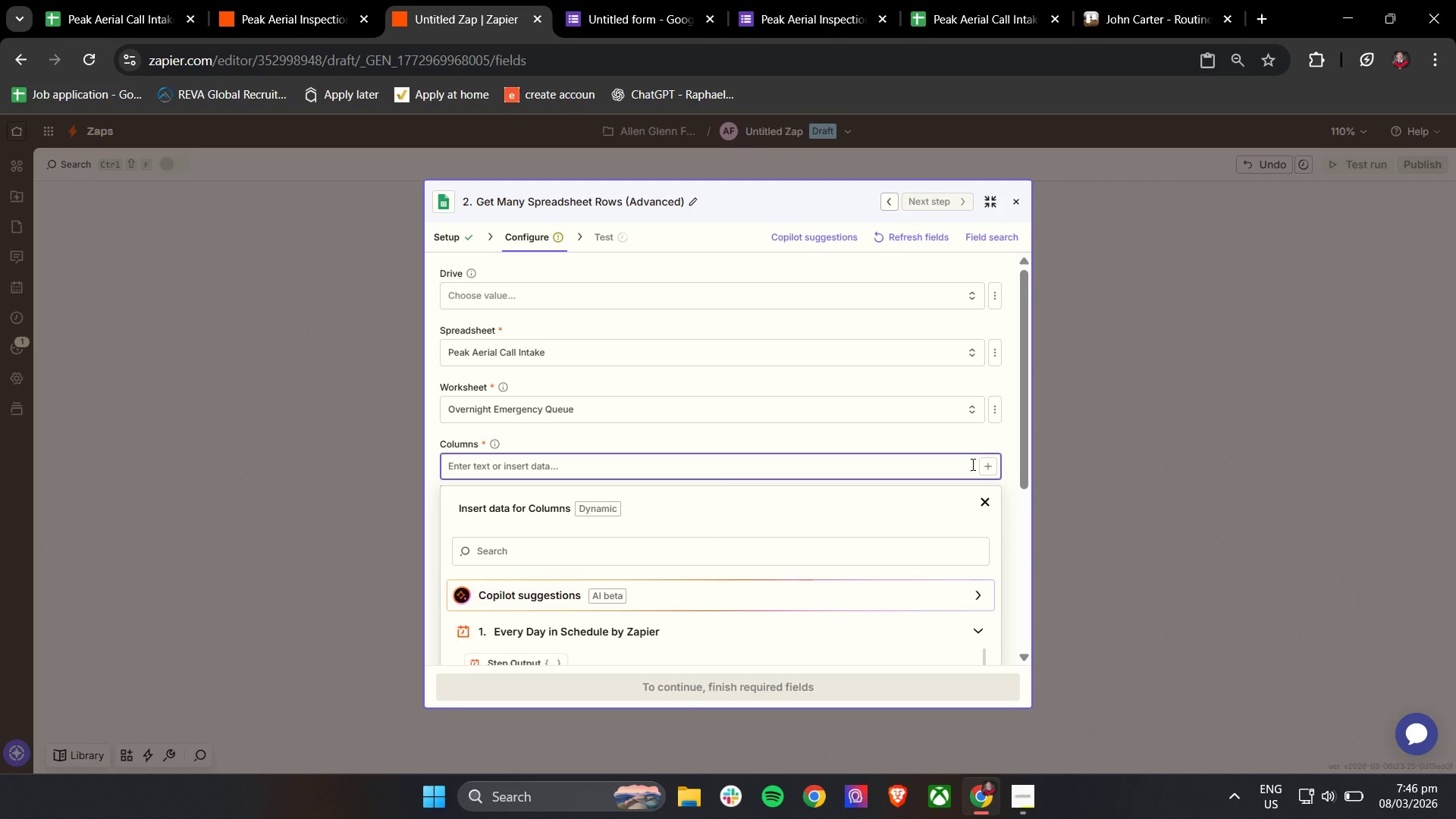 
left_click([799, 460])
 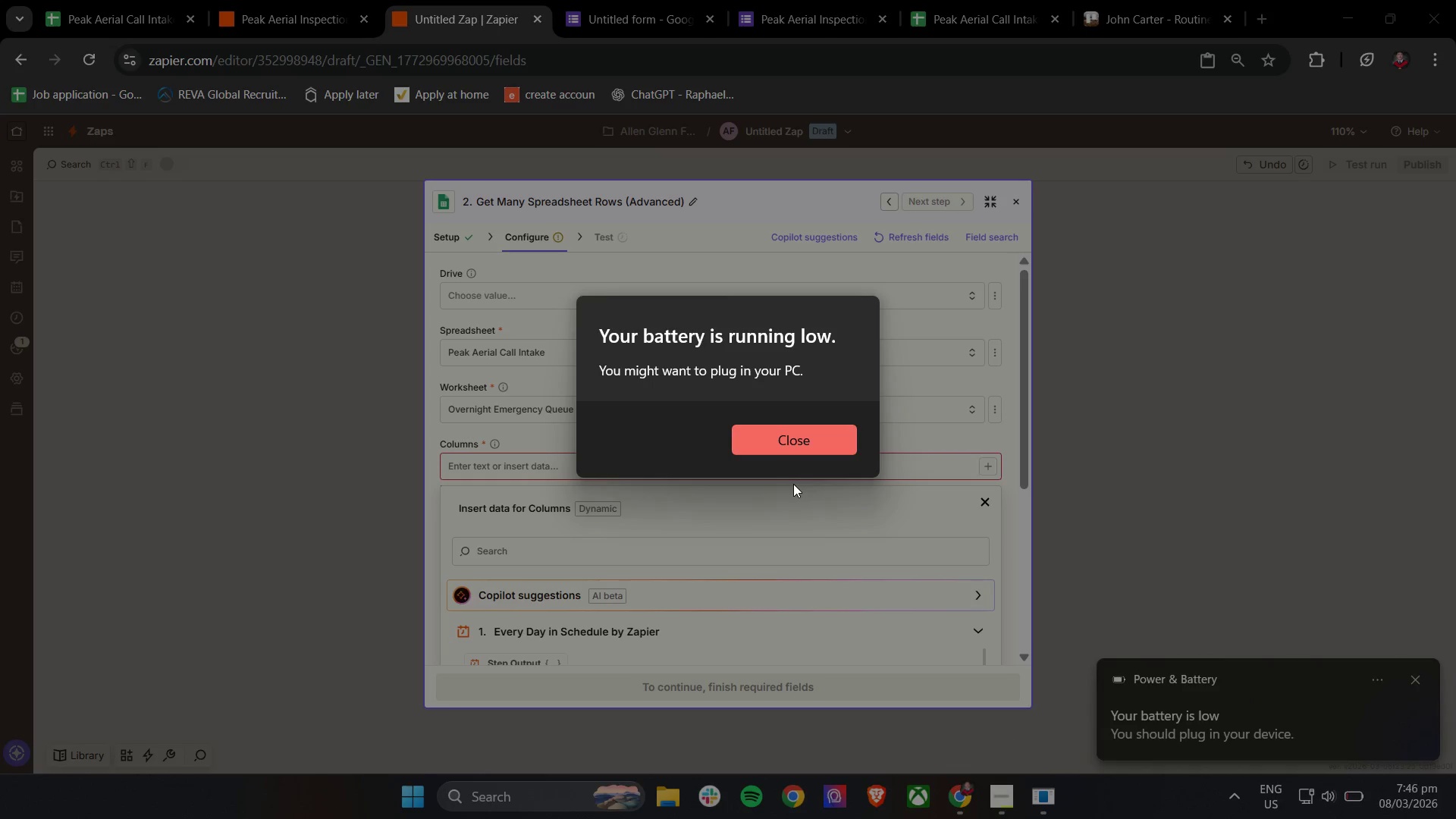 
left_click_drag(start_coordinate=[781, 438], to_coordinate=[786, 436])
 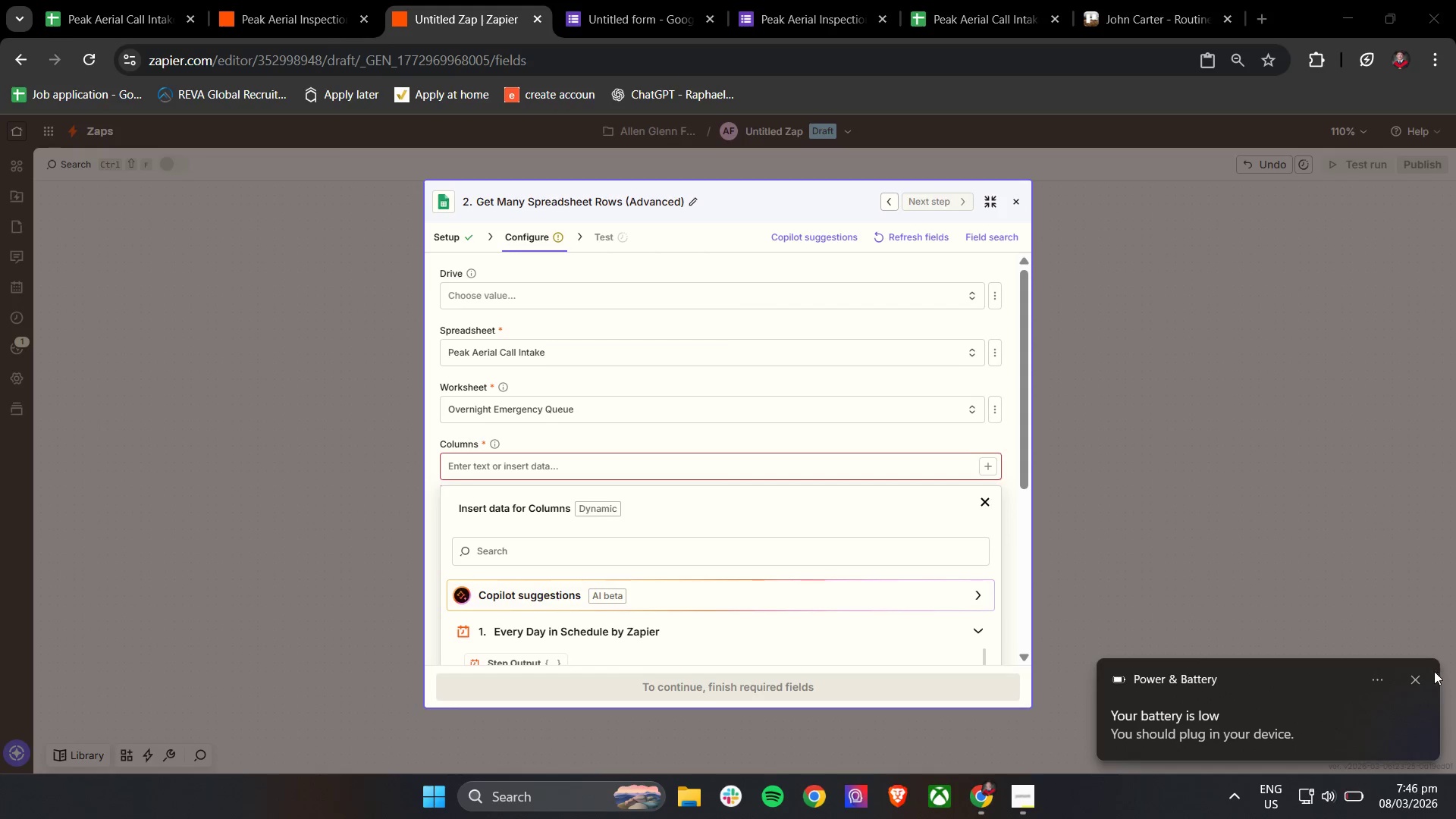 
left_click([1429, 677])
 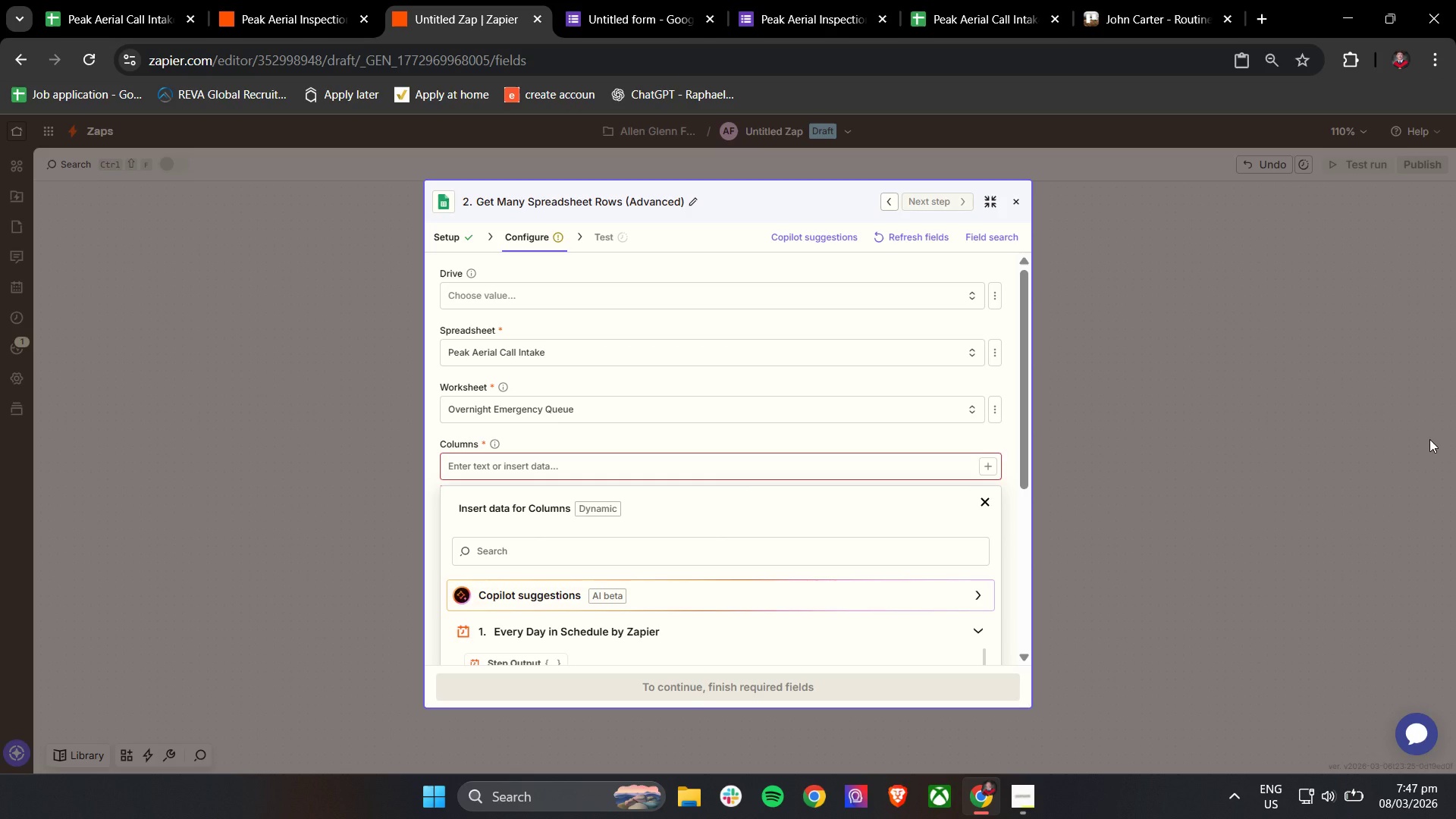 
wait(22.23)
 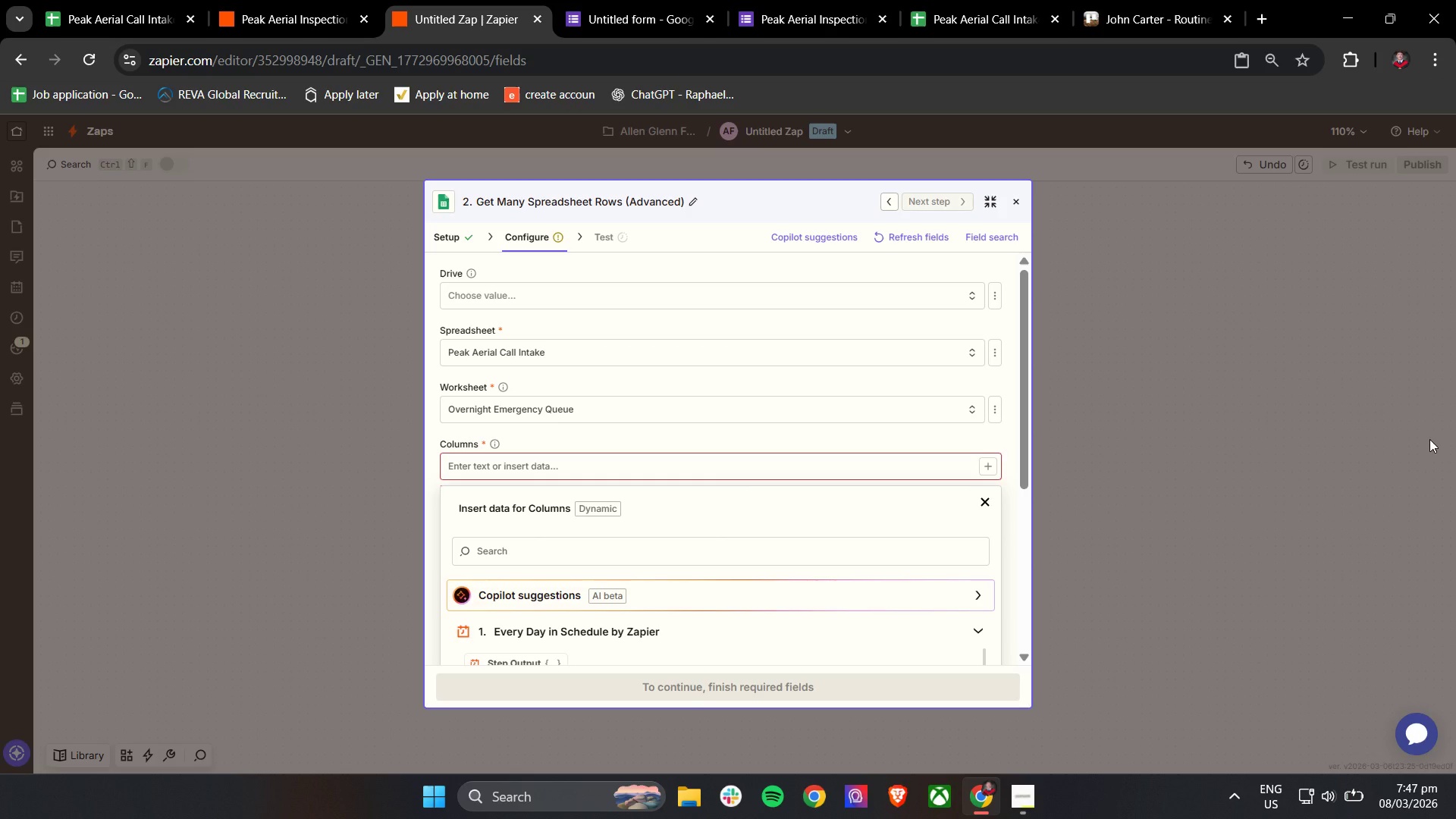 
left_click([1116, 0])
 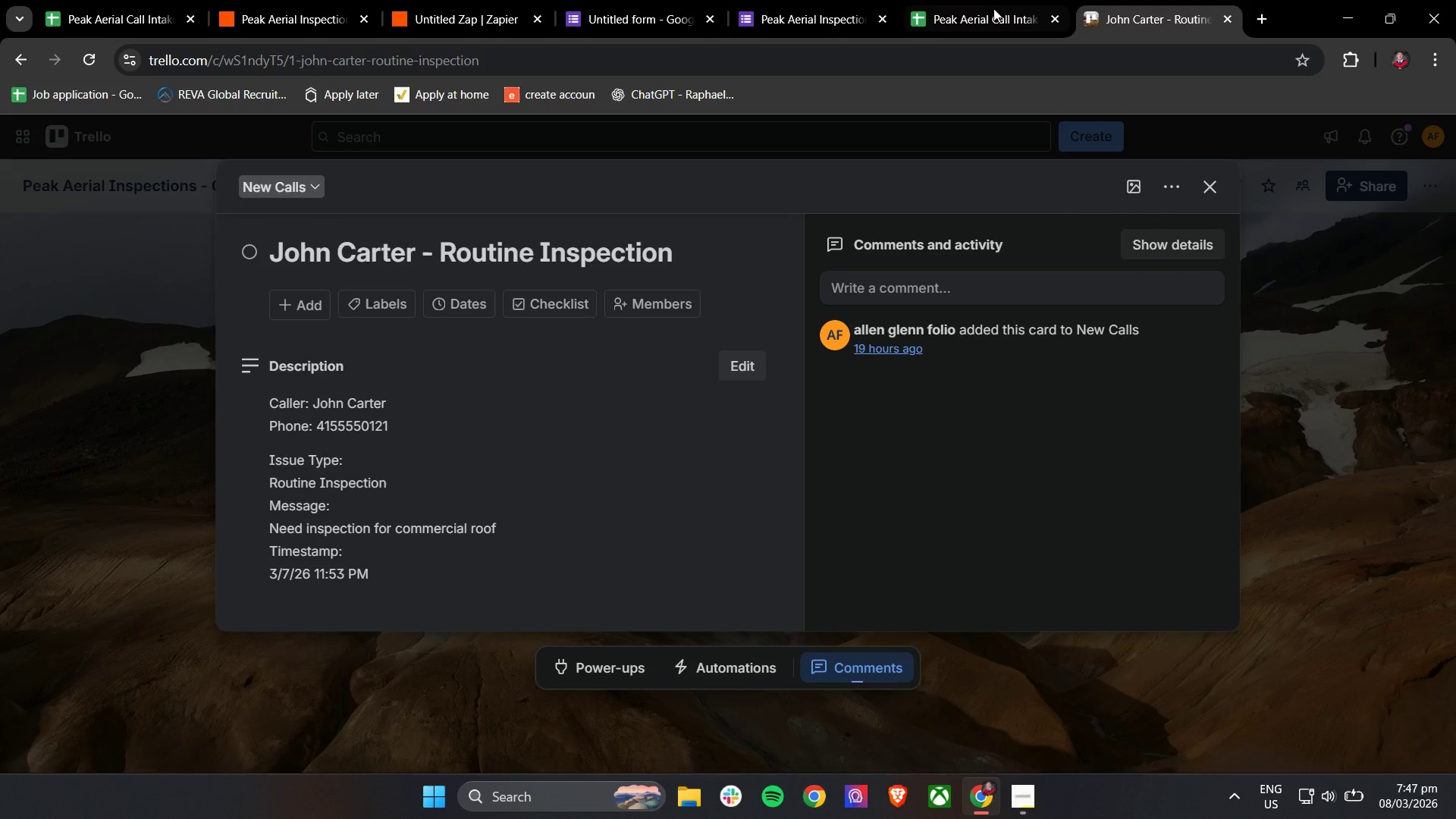 
left_click([972, 0])
 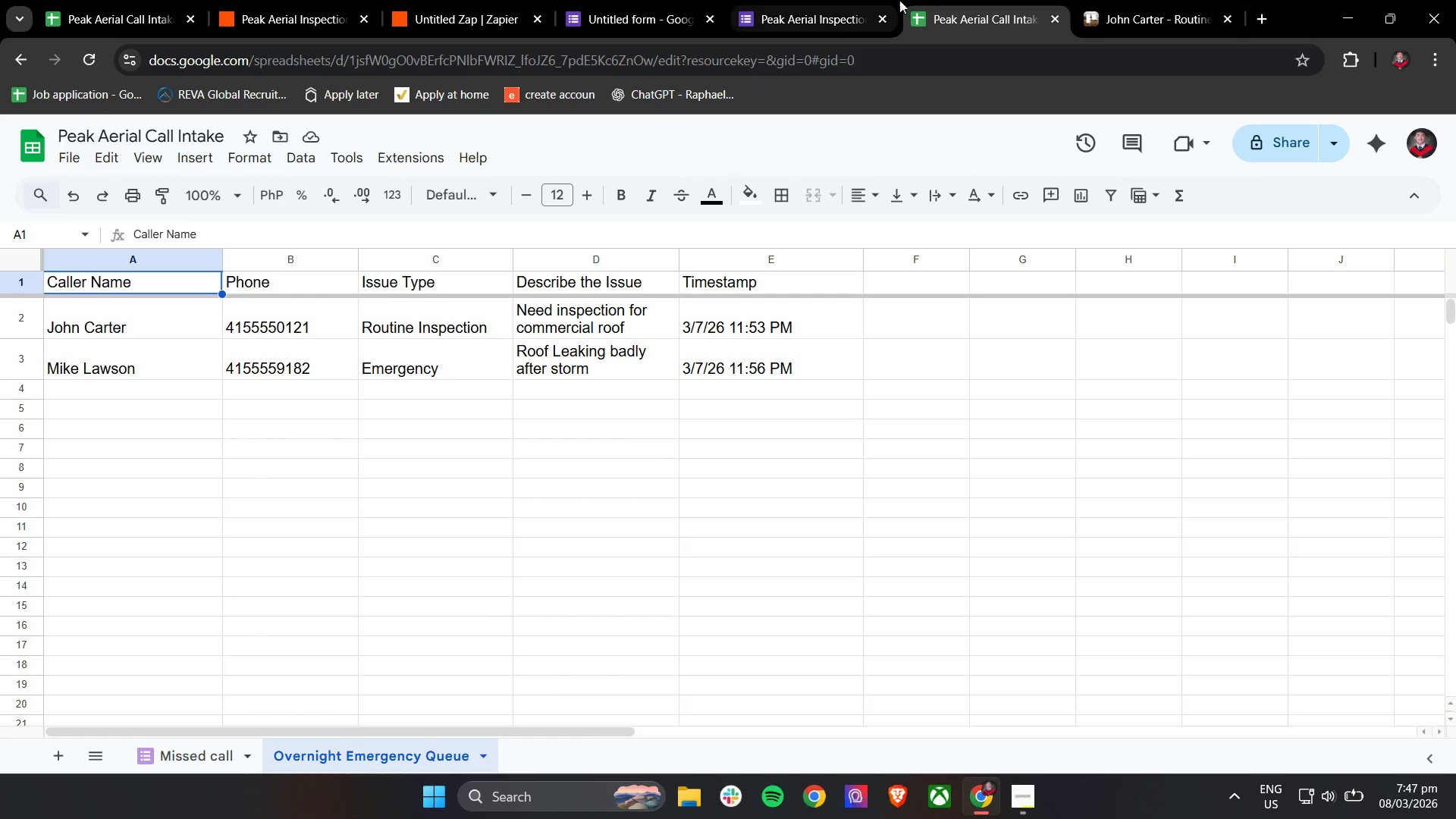 
double_click([748, 0])
 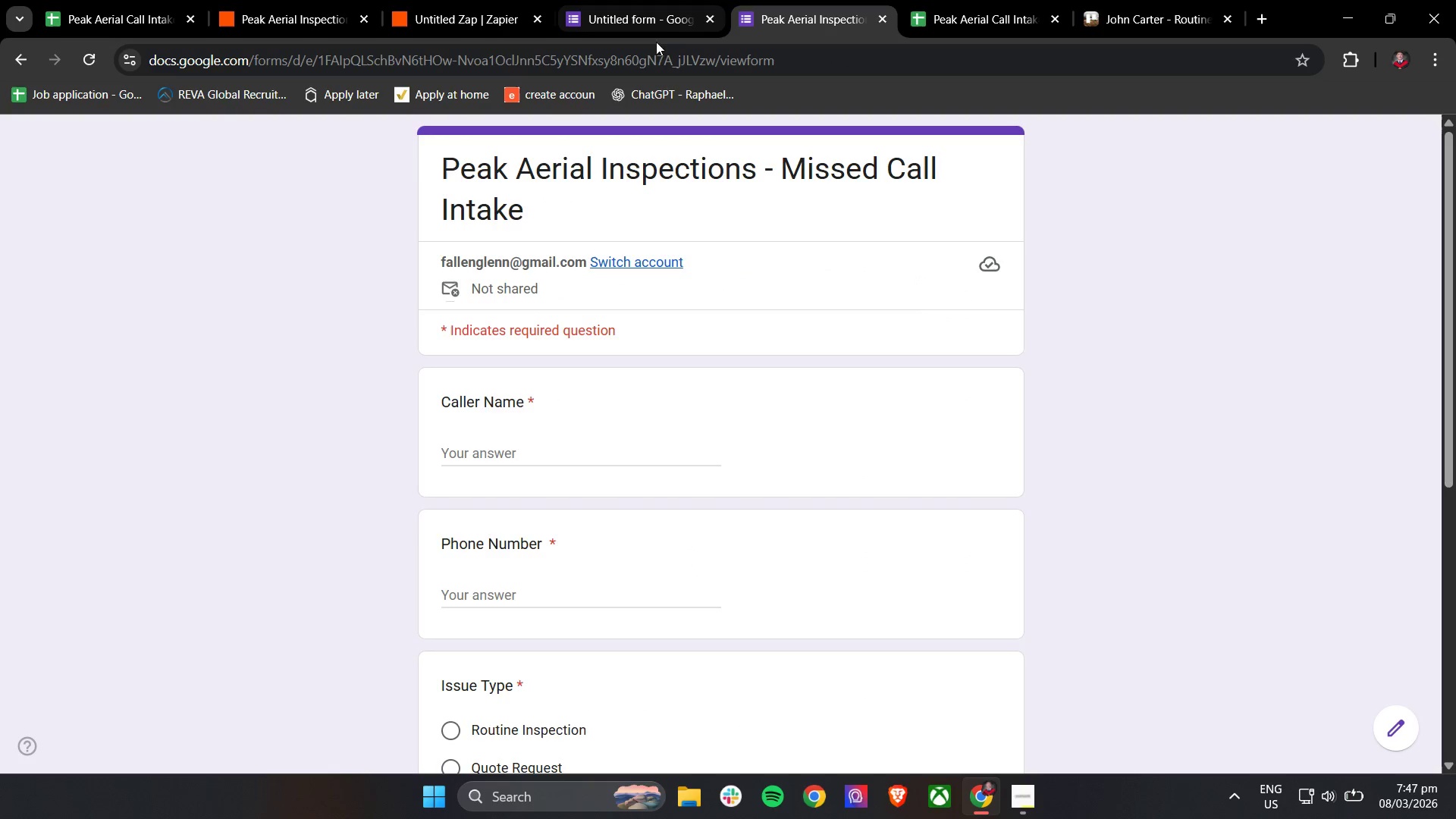 
left_click([650, 0])
 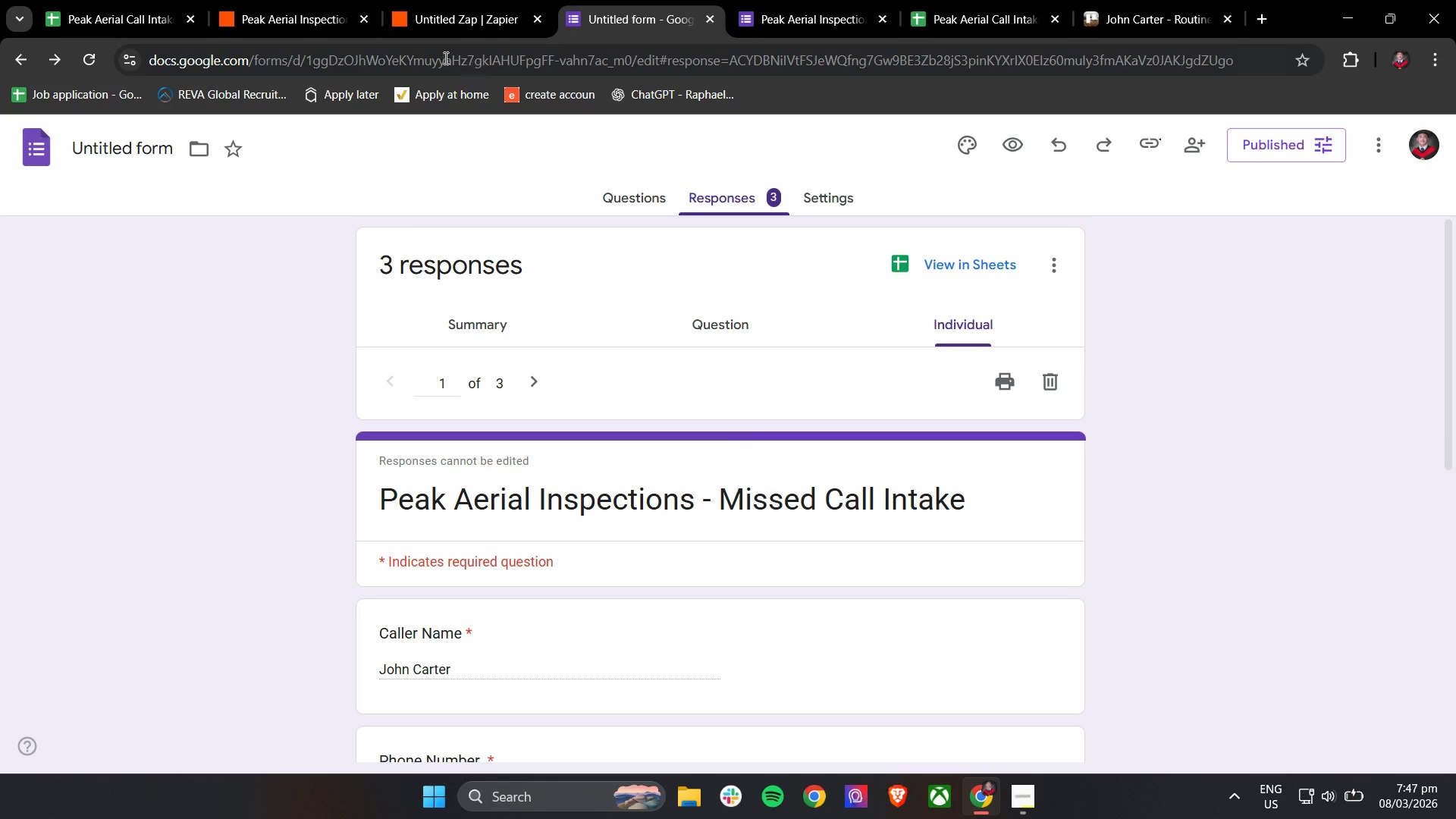 
left_click([435, 0])
 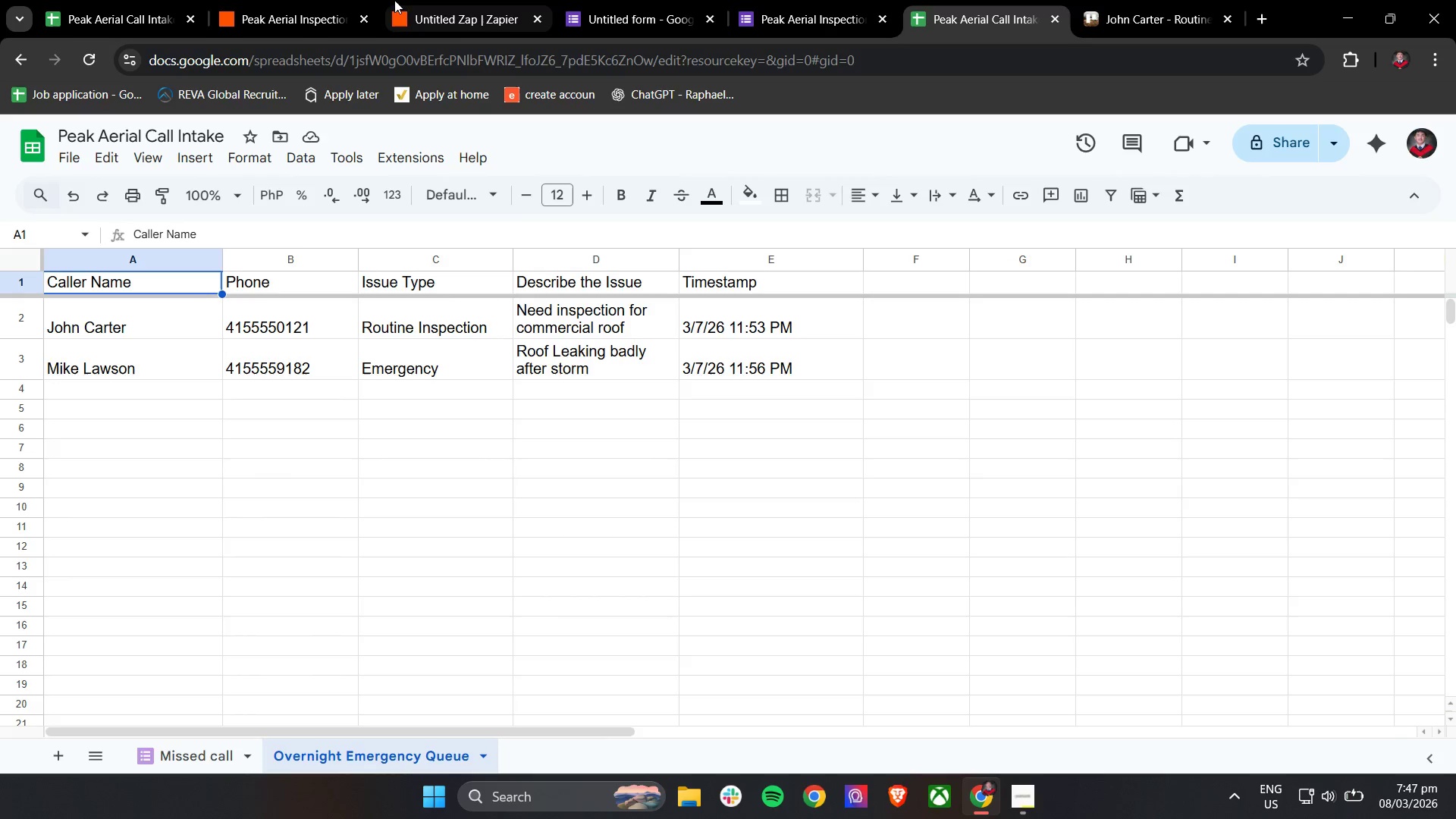 
left_click([522, 470])
 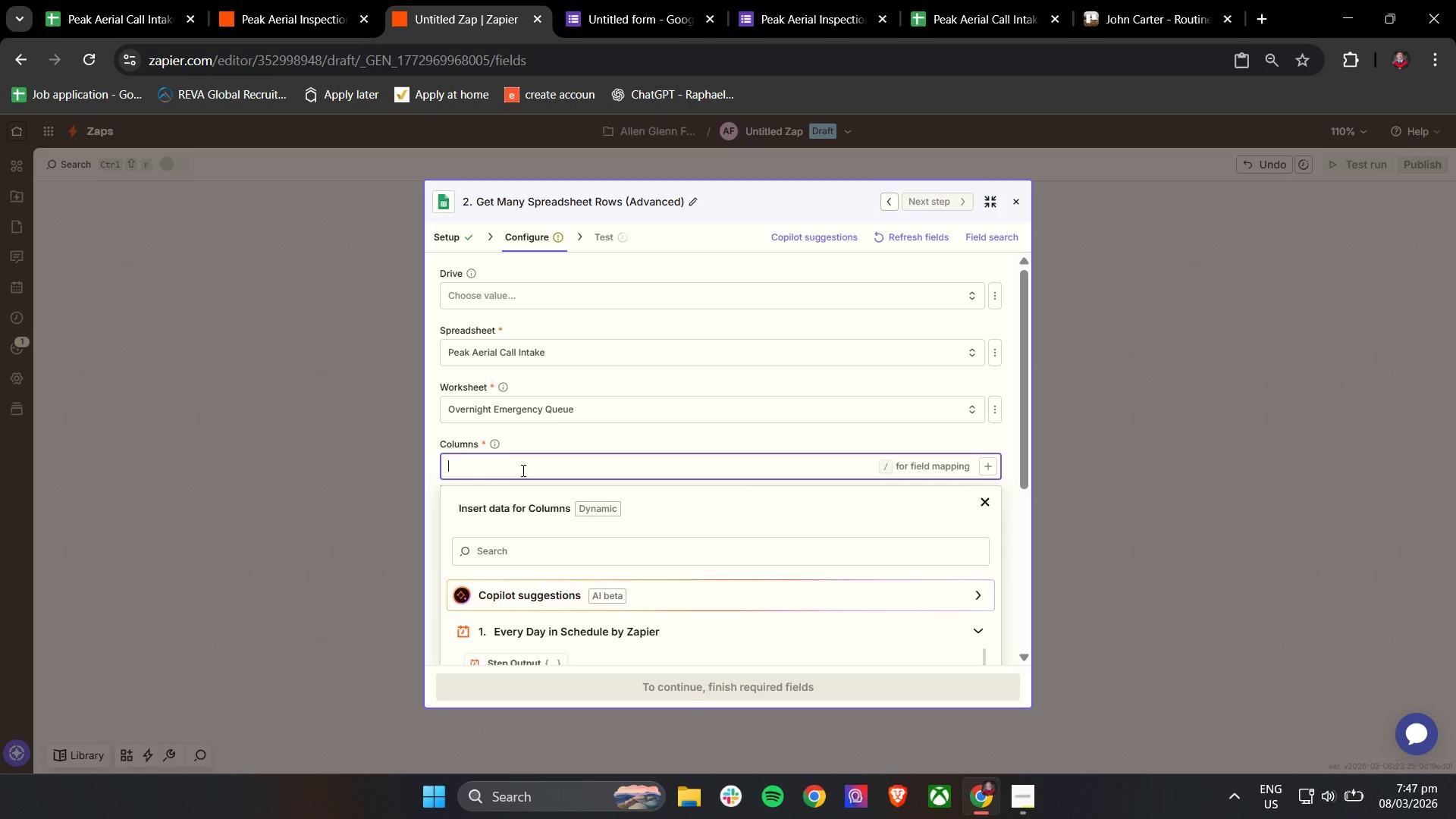 
type(Caller bame)
key(Backspace)
key(Backspace)
key(Backspace)
key(Backspace)
type(n)
key(Backspace)
type(Name, )
 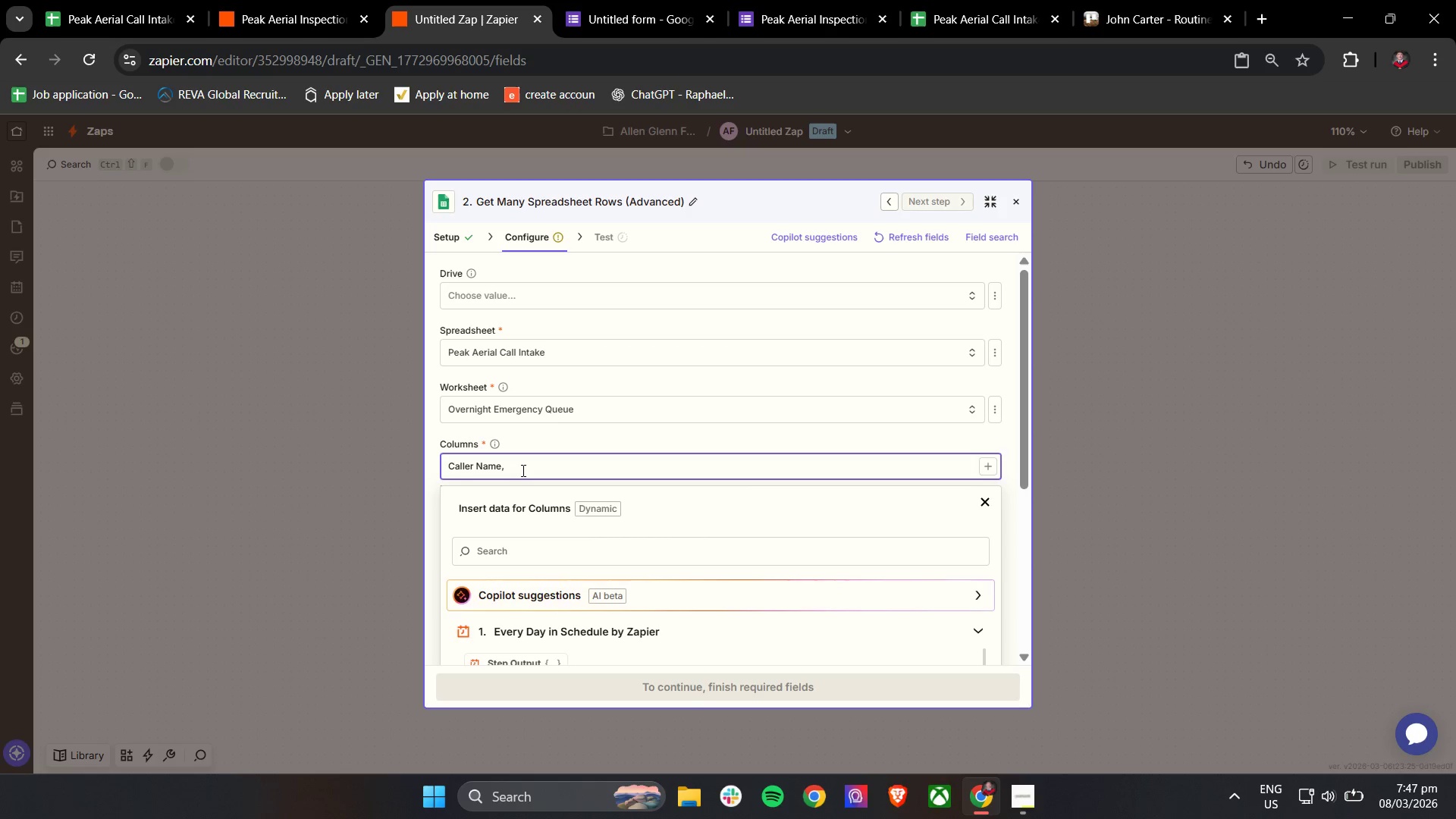 
left_click([946, 0])
 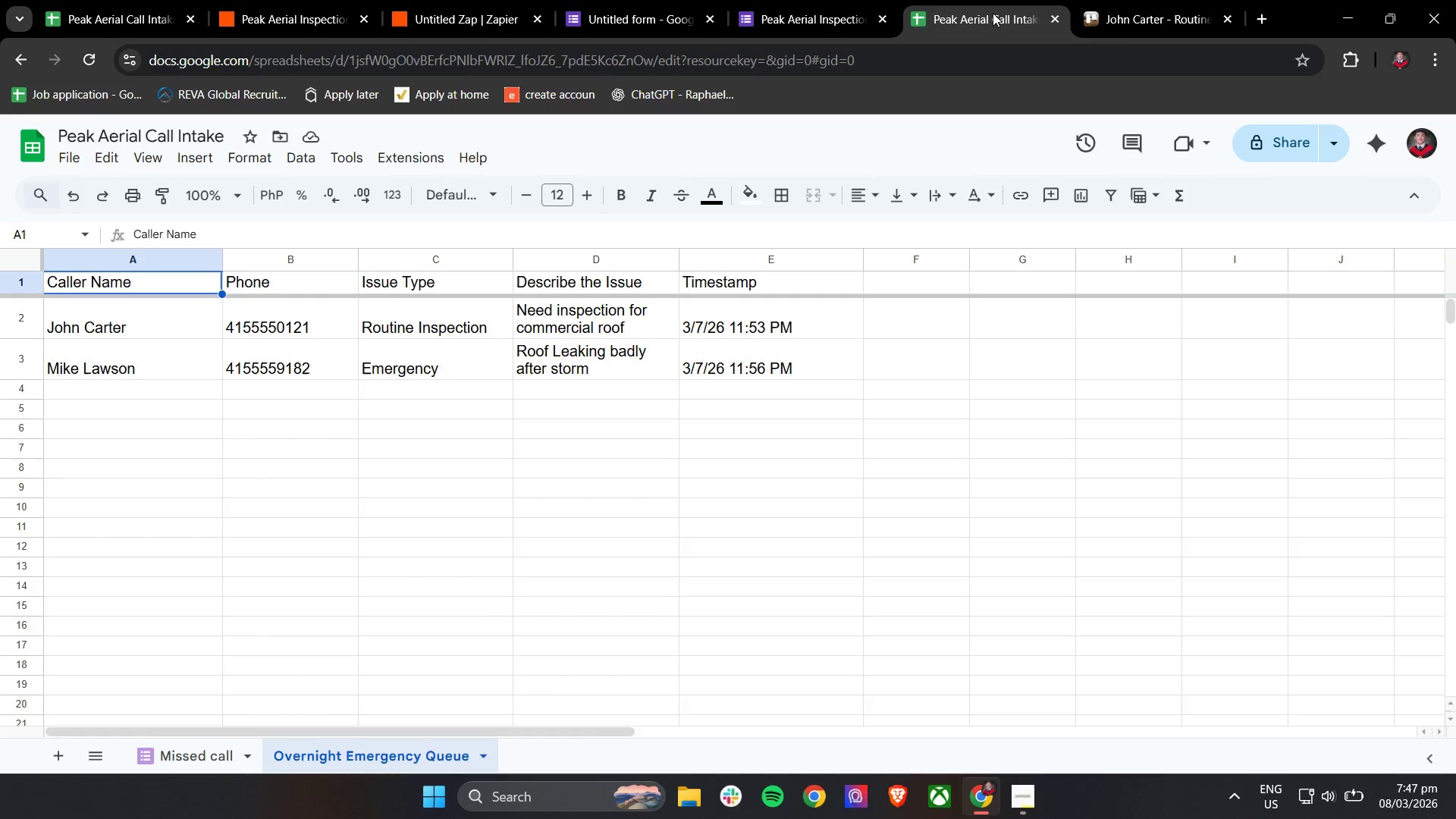 
left_click_drag(start_coordinate=[996, 10], to_coordinate=[769, 0])
 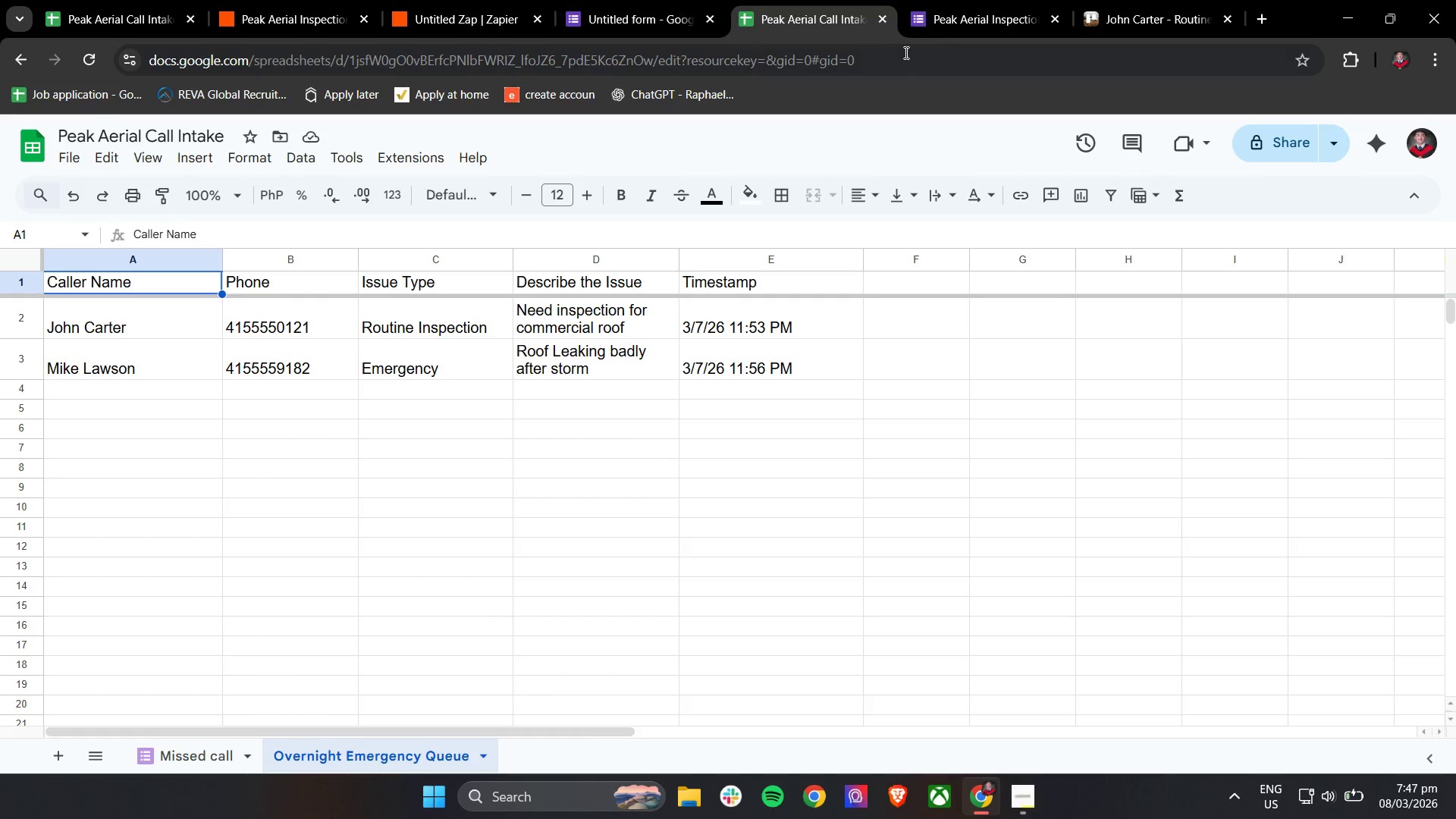 
left_click_drag(start_coordinate=[847, 8], to_coordinate=[692, 0])
 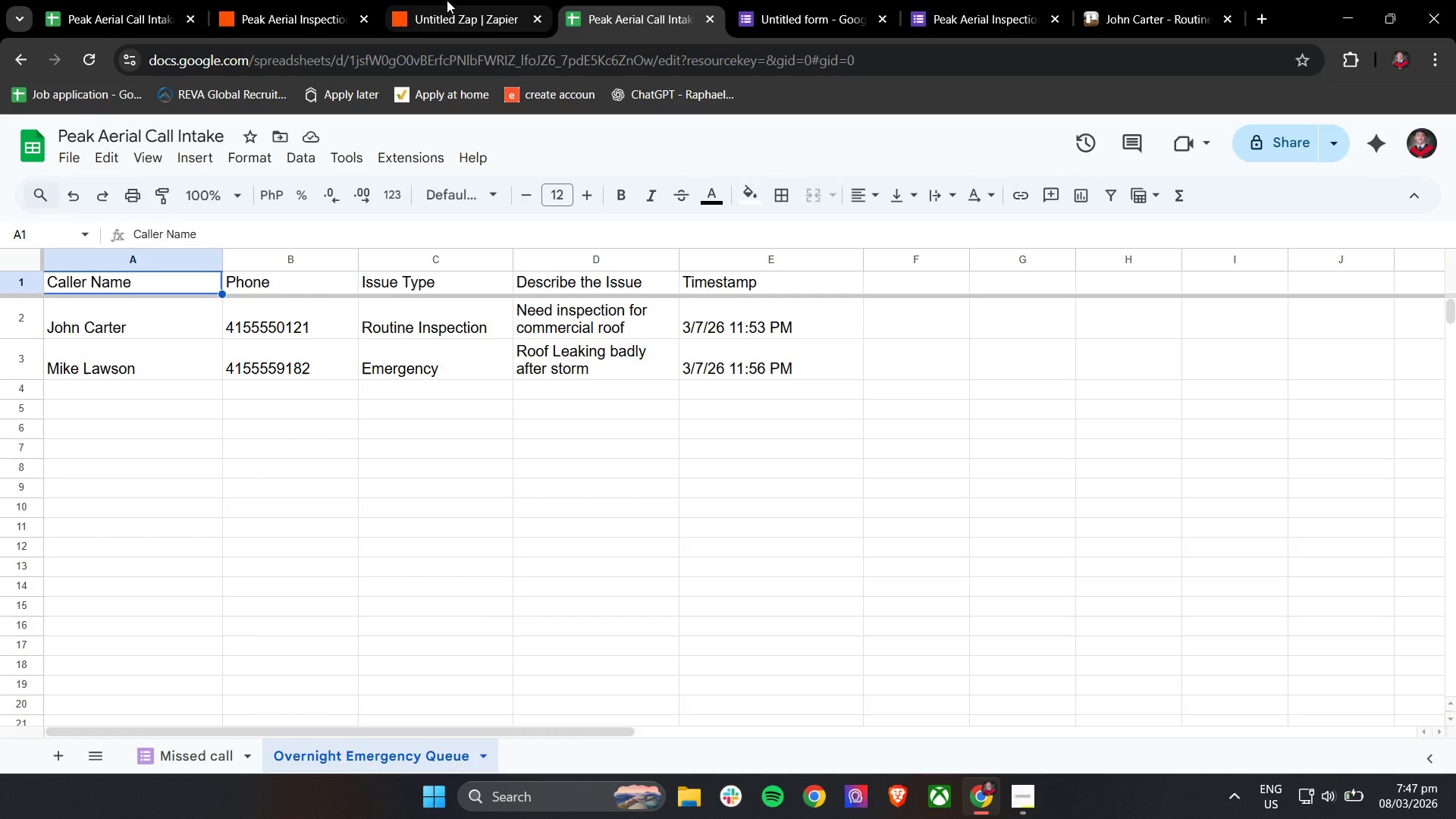 
left_click([447, 0])
 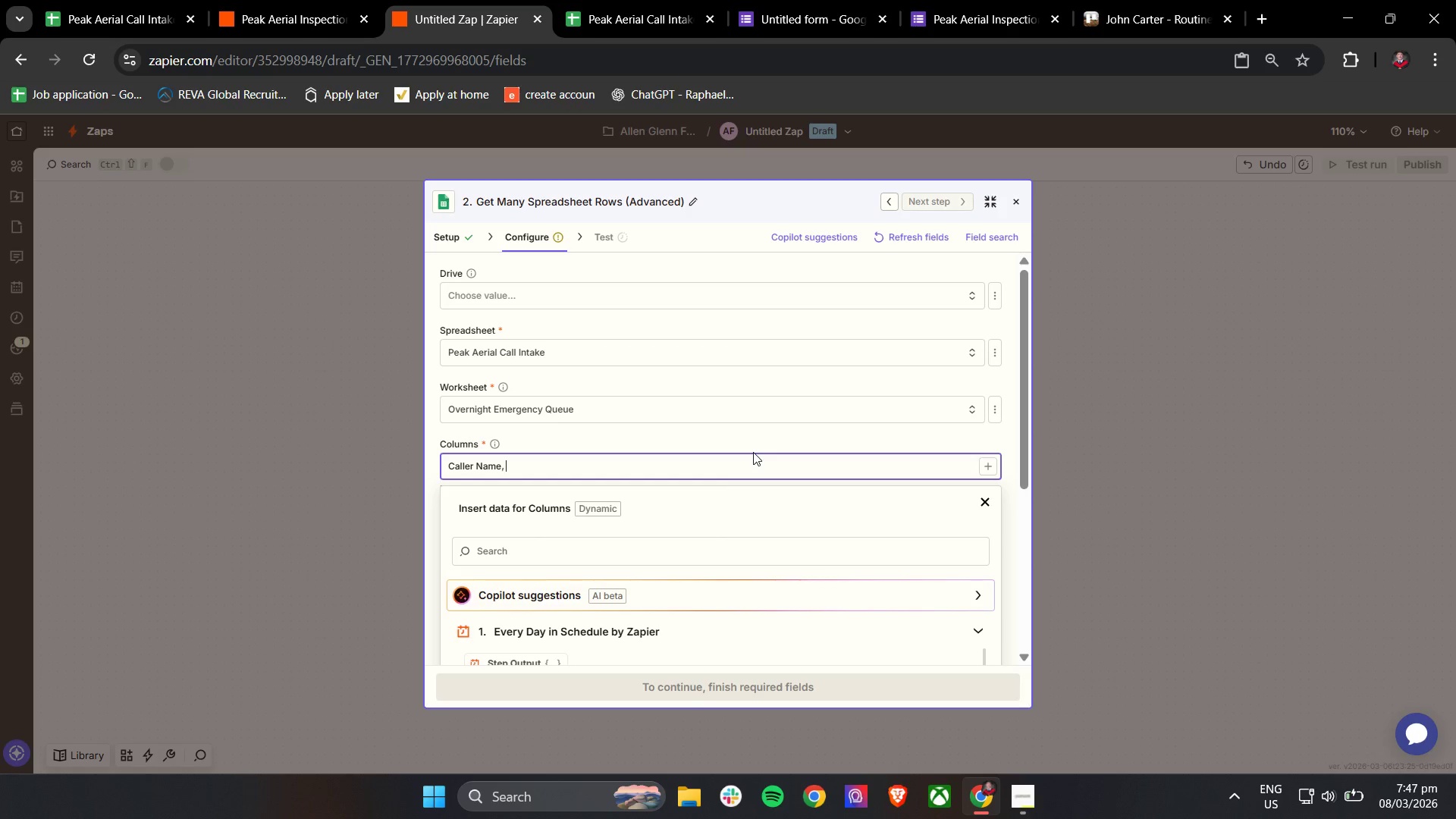 
key(Backspace)
type( Phone, )
 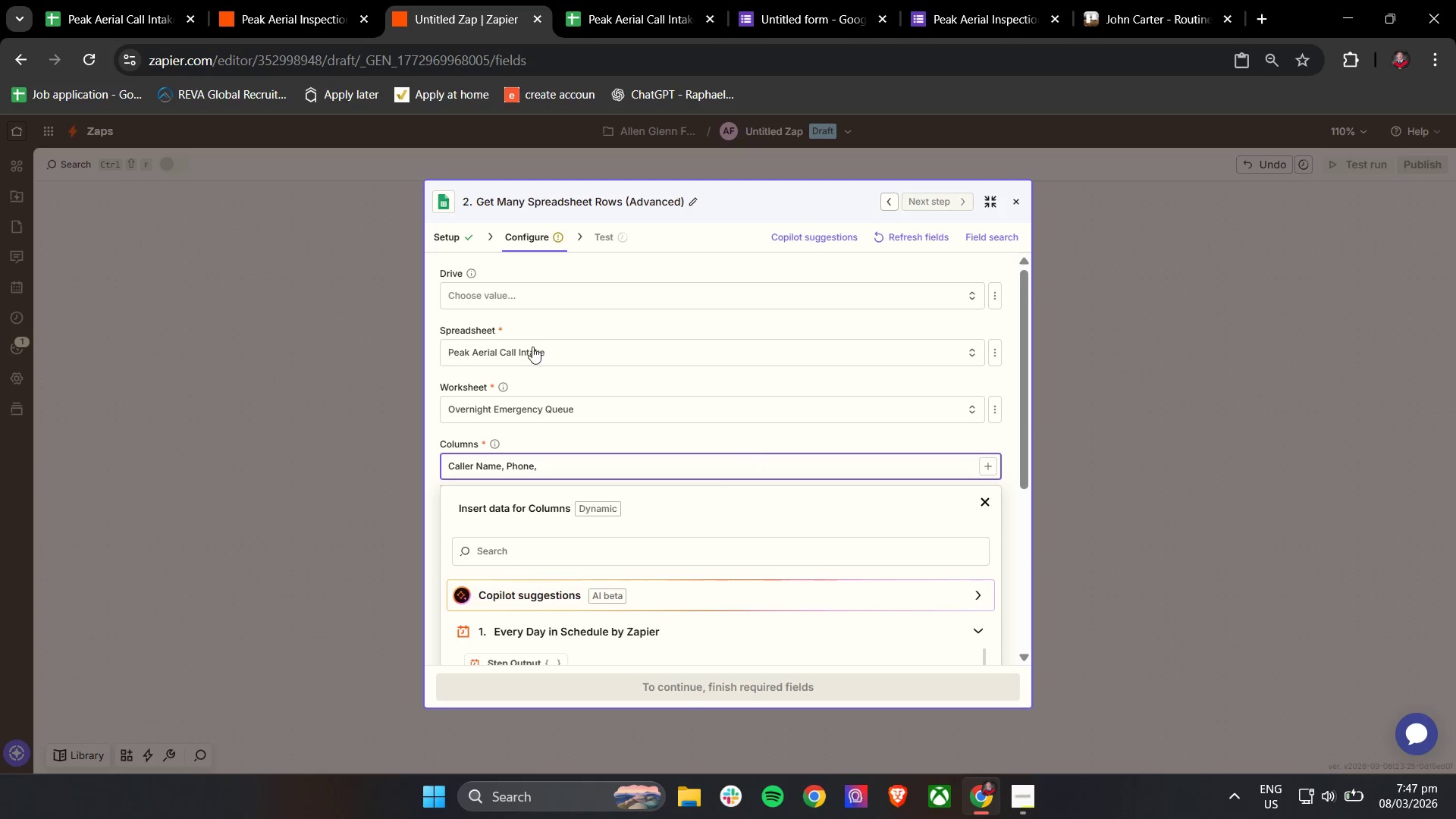 
left_click([620, 0])
 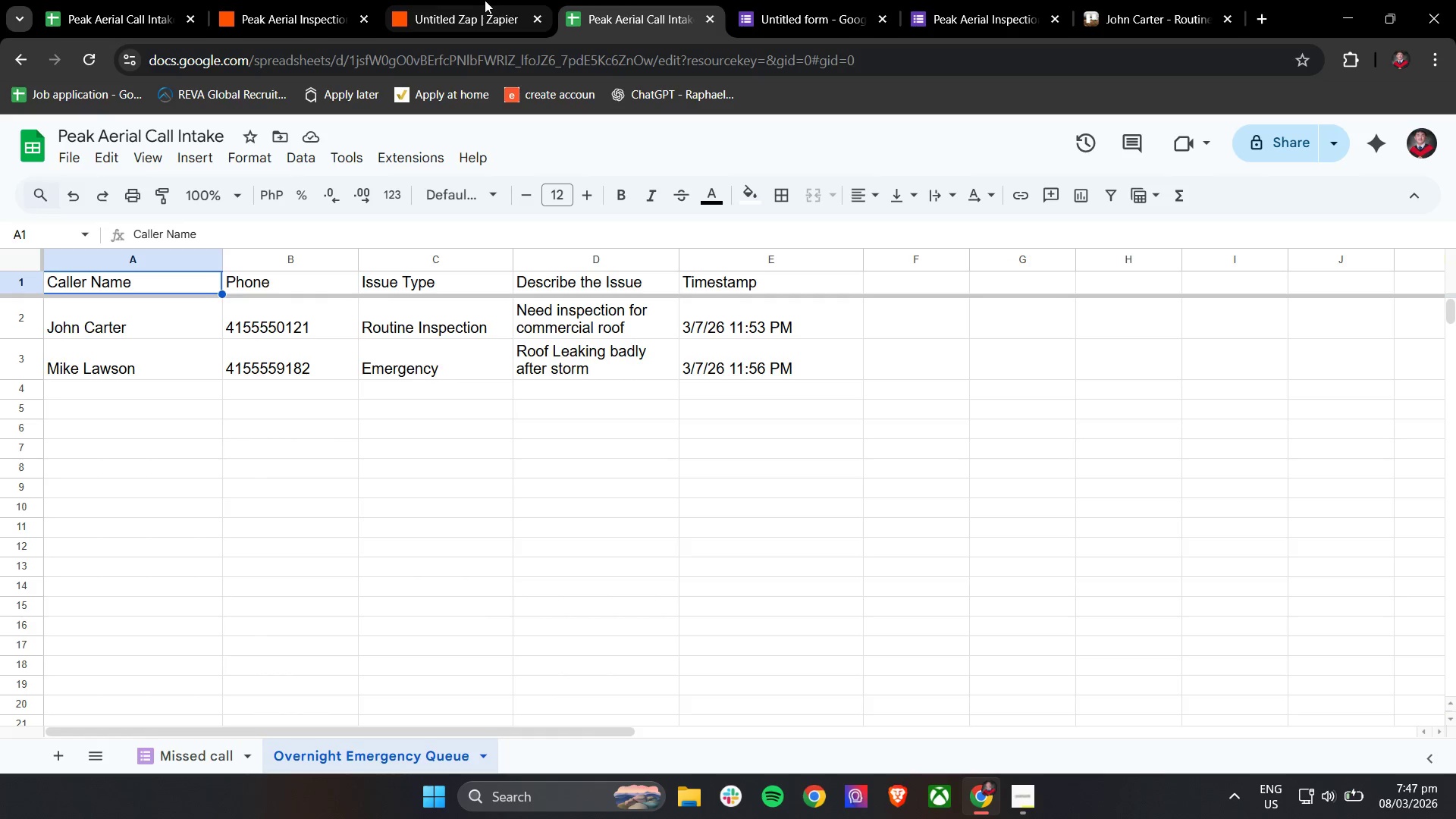 
left_click([484, 0])
 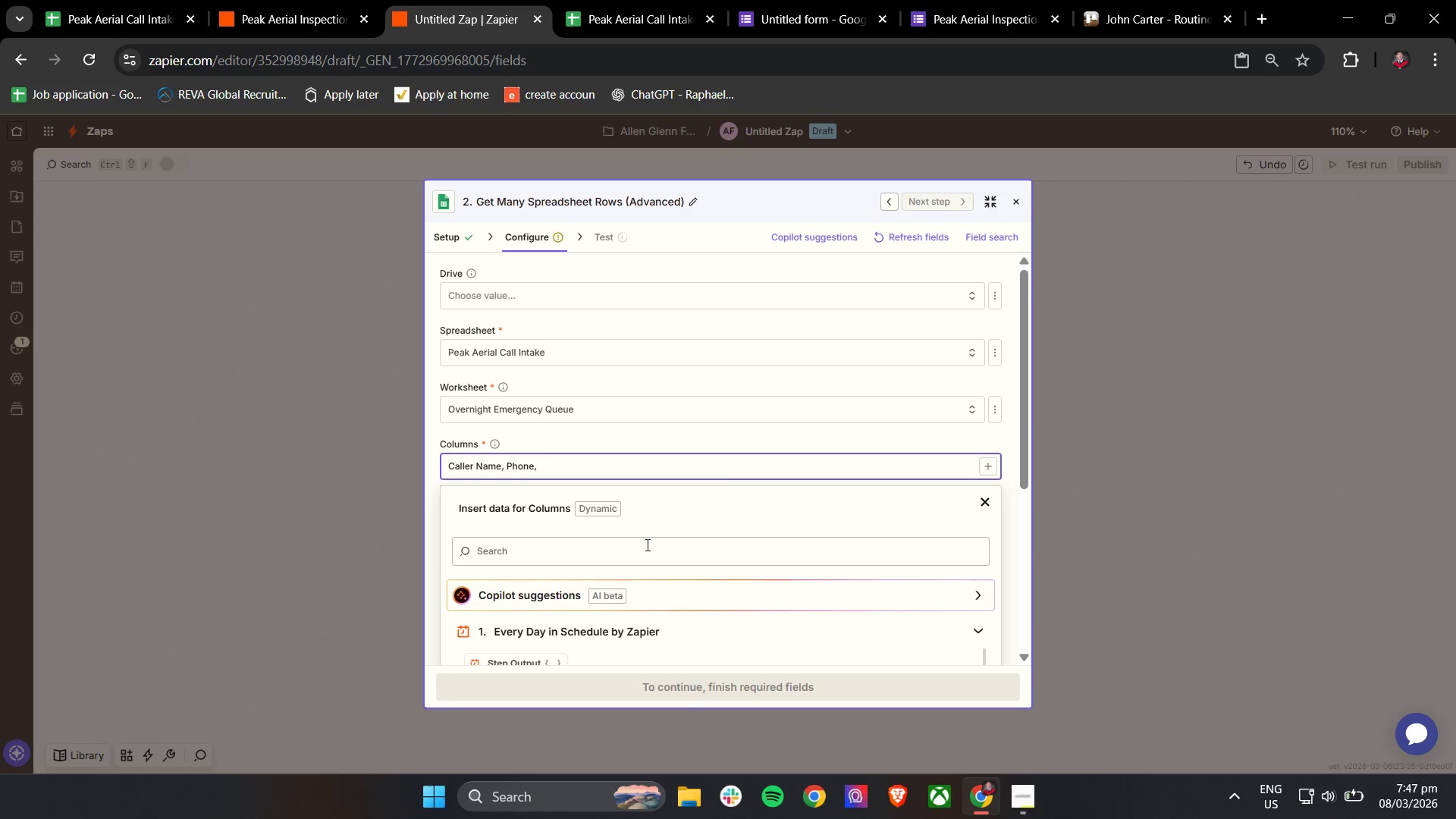 
type(iss)
key(Backspace)
key(Backspace)
key(Backspace)
type(Issue Ty)
key(Backspace)
key(Backspace)
type(t)
key(Backspace)
type(Tyo)
key(Backspace)
type(pe)
 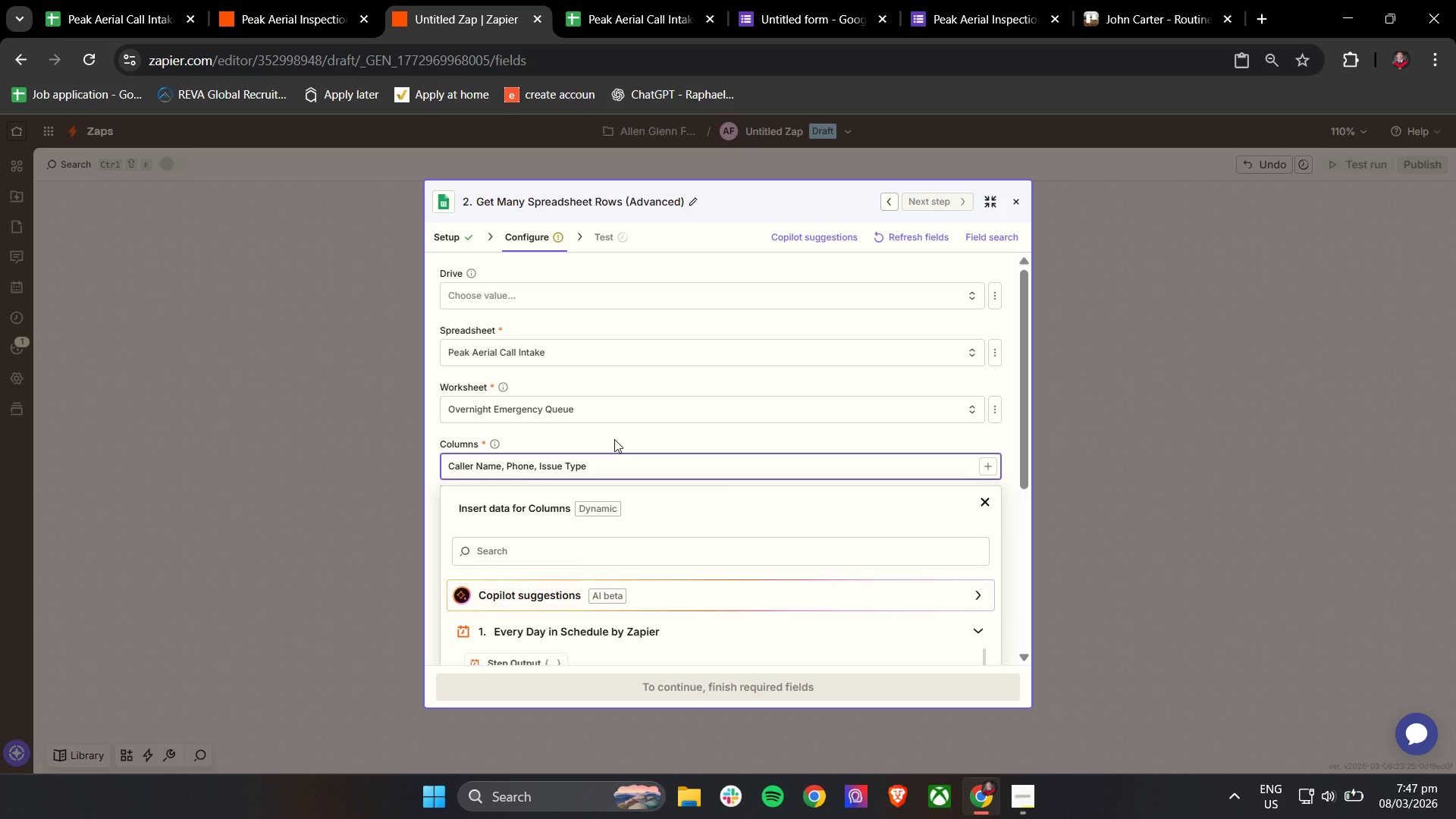 
left_click([572, 0])
 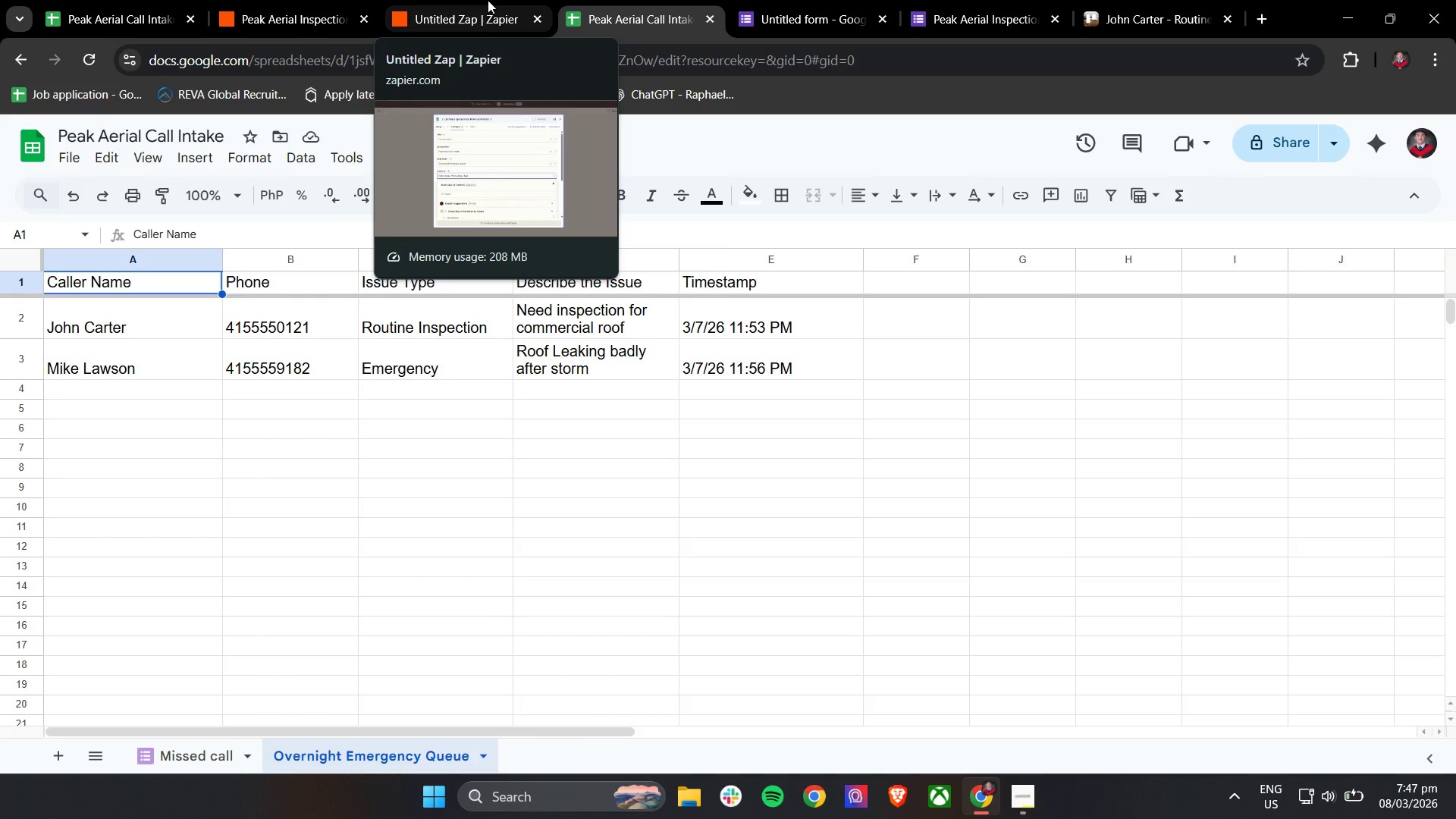 
scroll: coordinate [646, 544], scroll_direction: up, amount: 1.0
 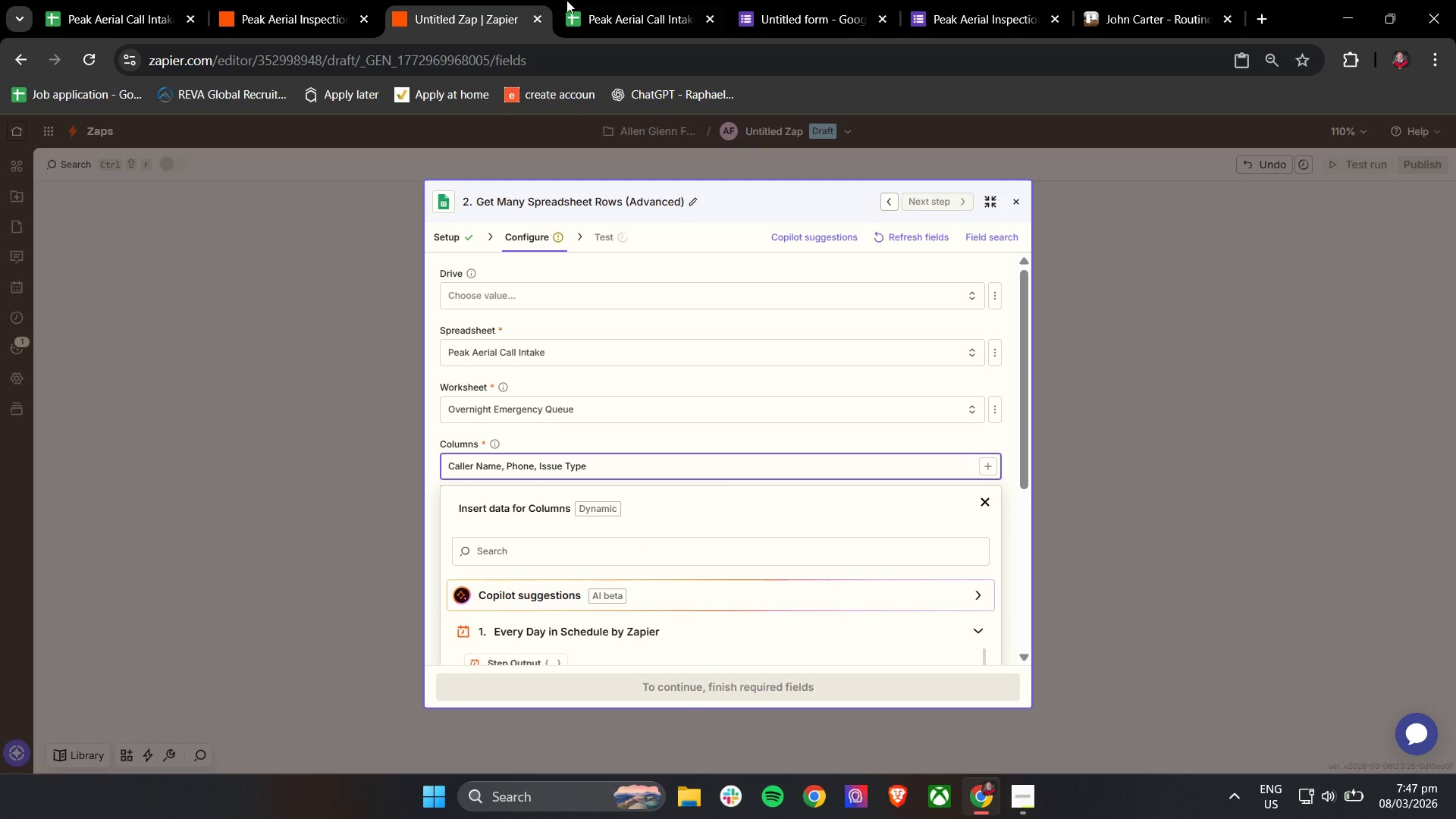 
left_click([488, 0])
 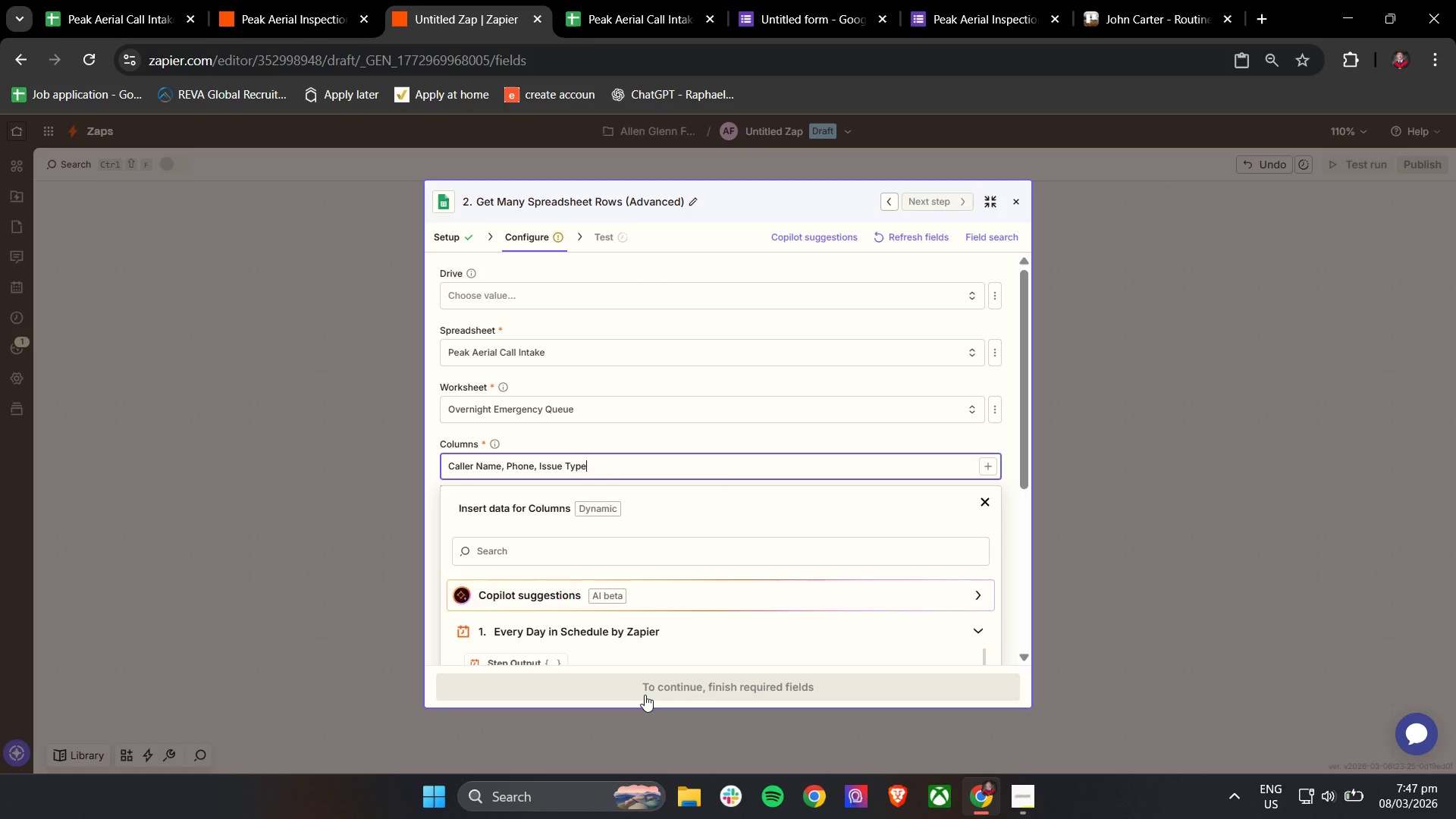 
type(, Describe the issue)
 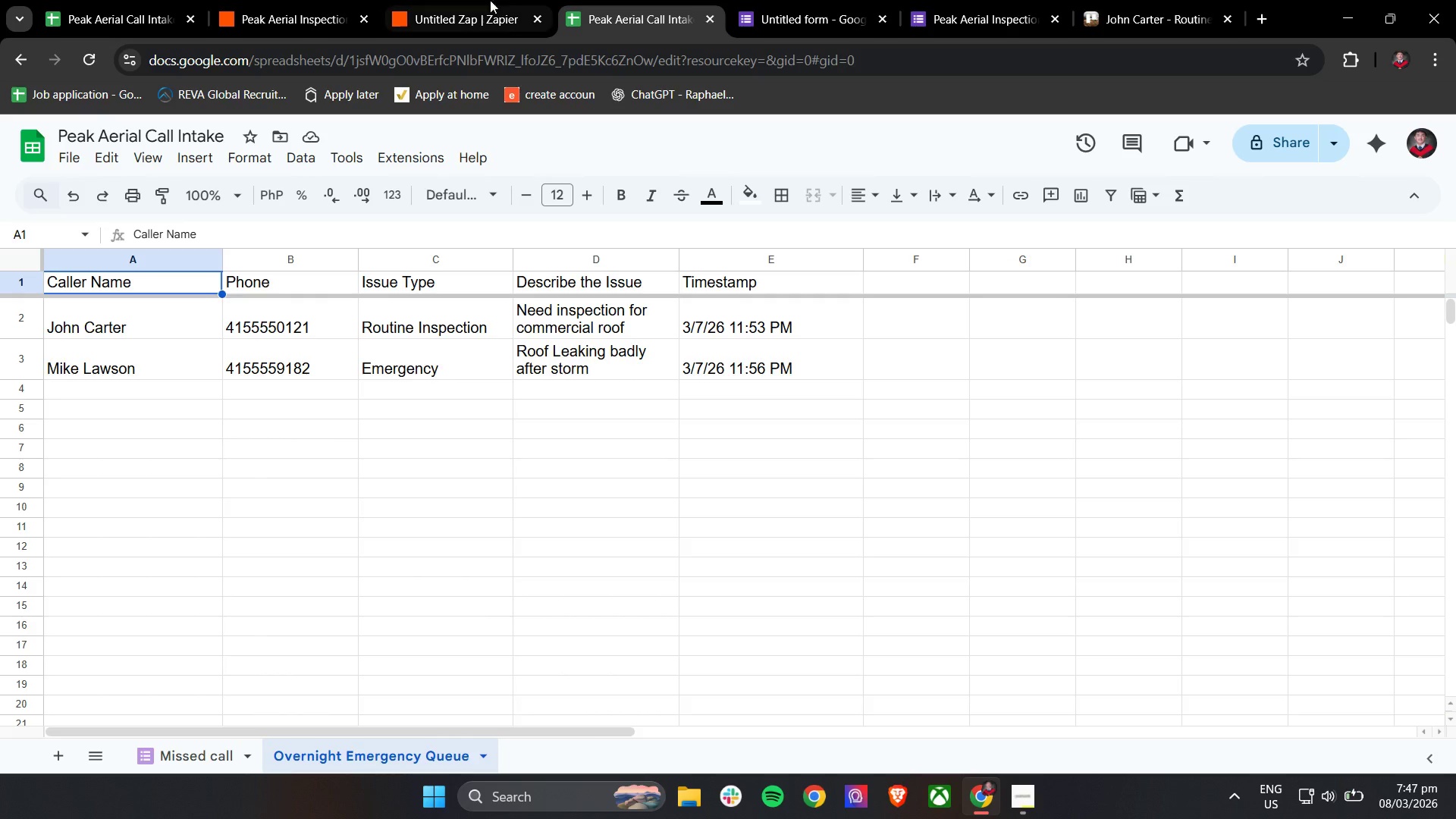 
left_click([453, 0])
 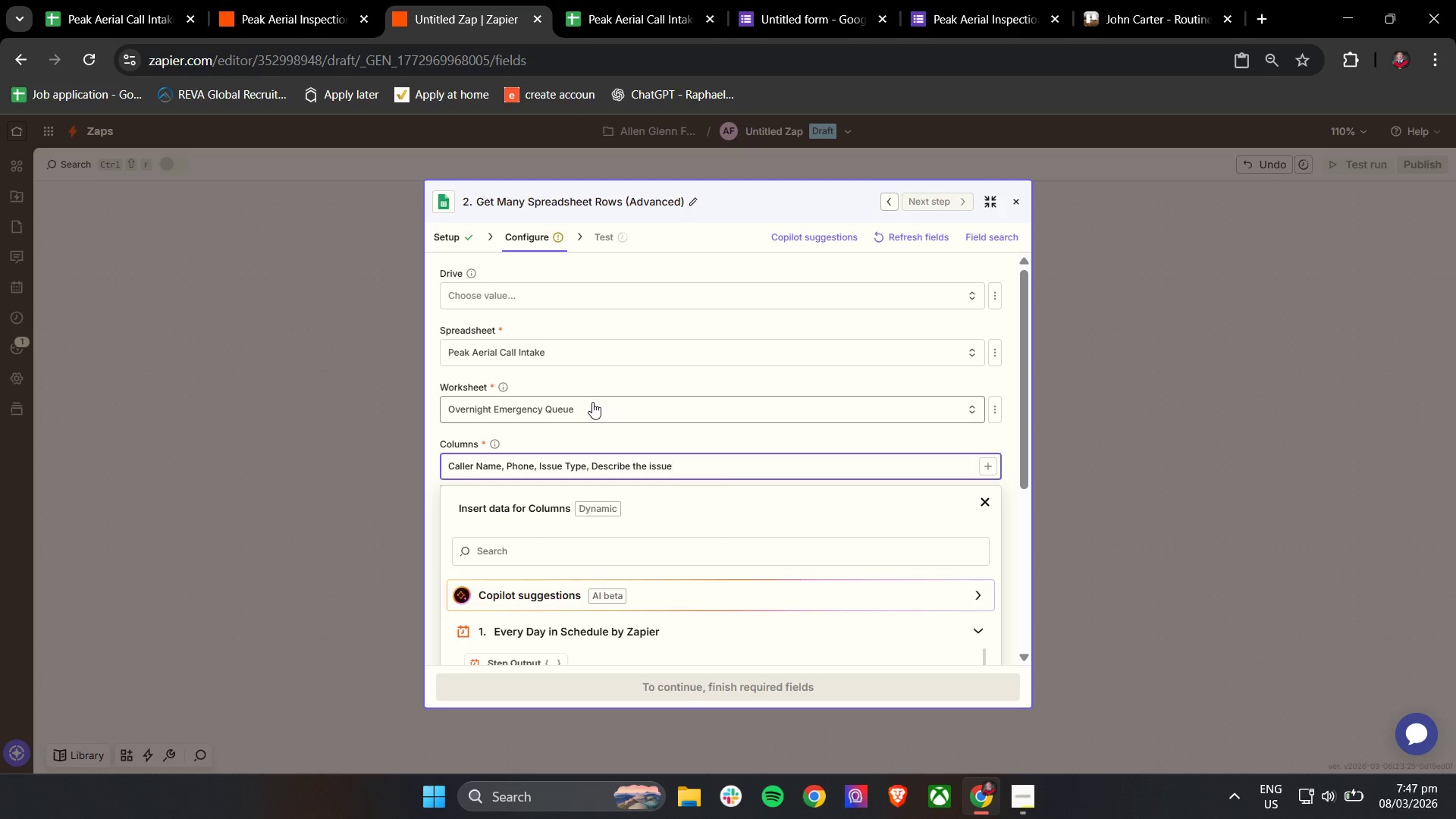 
key(Backspace)
key(Backspace)
key(Backspace)
key(Backspace)
key(Backspace)
type(Issue, Timestamp)
 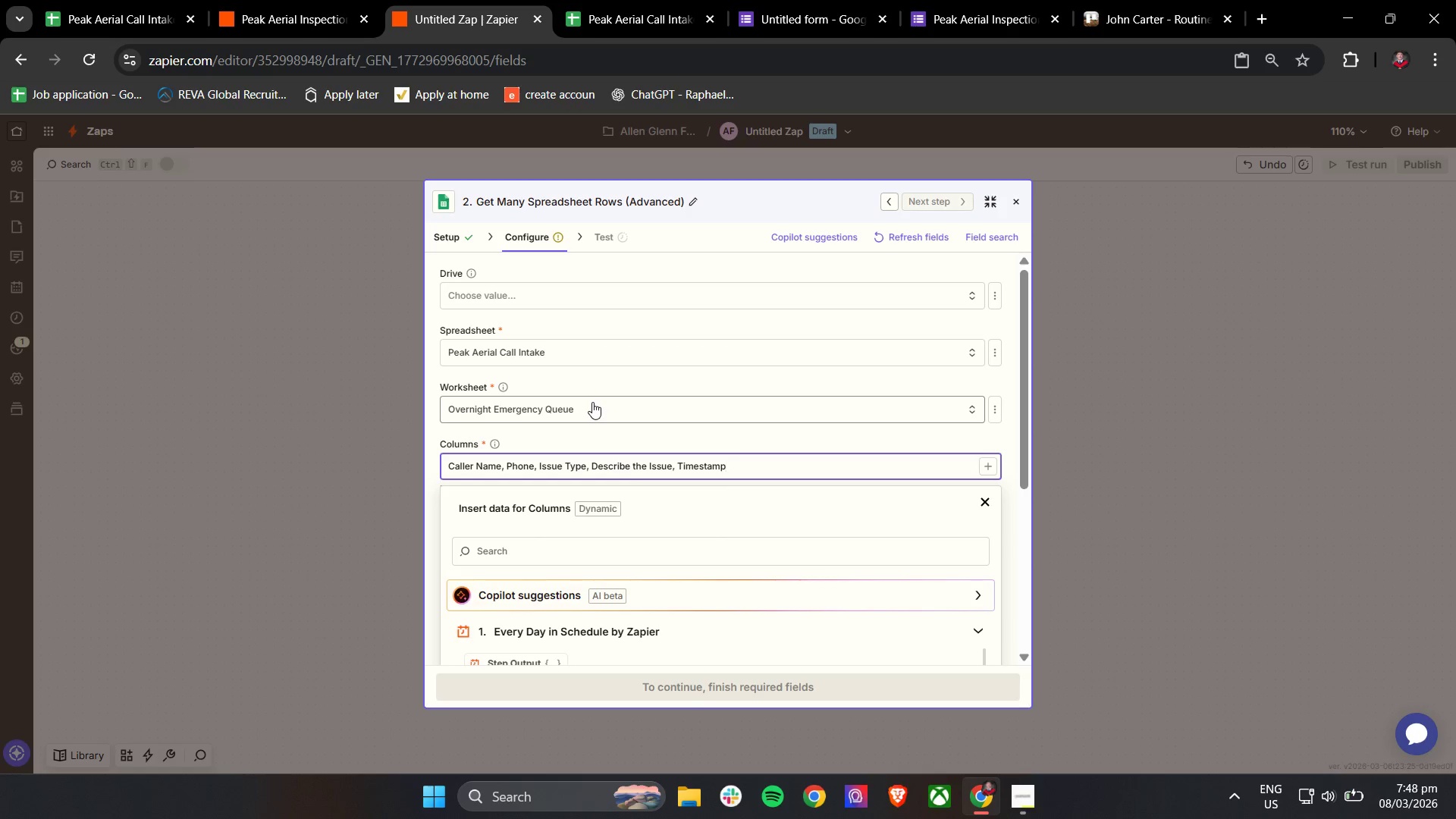 
left_click([428, 429])
 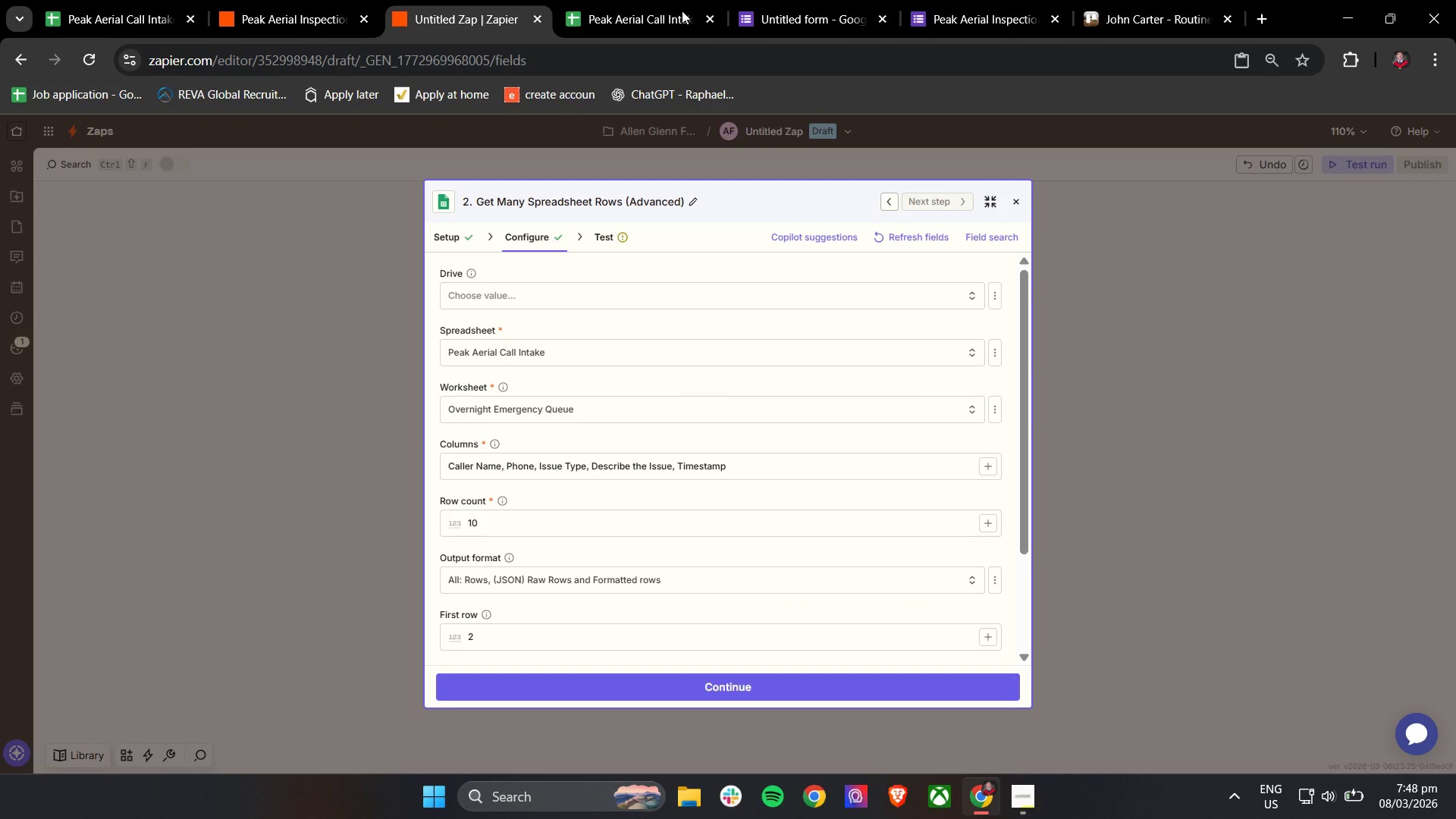 
left_click([623, 0])
 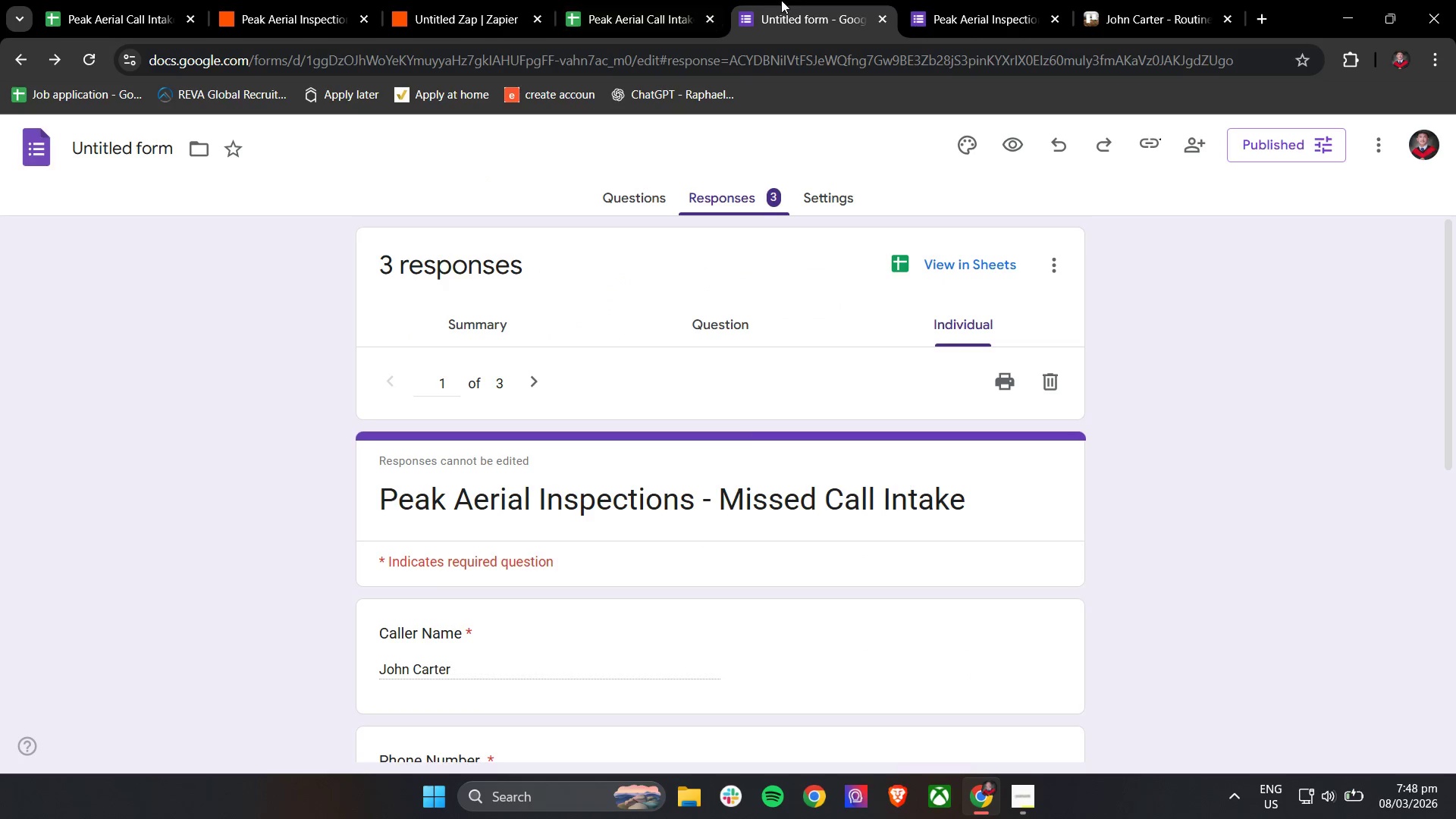 
triple_click([634, 0])
 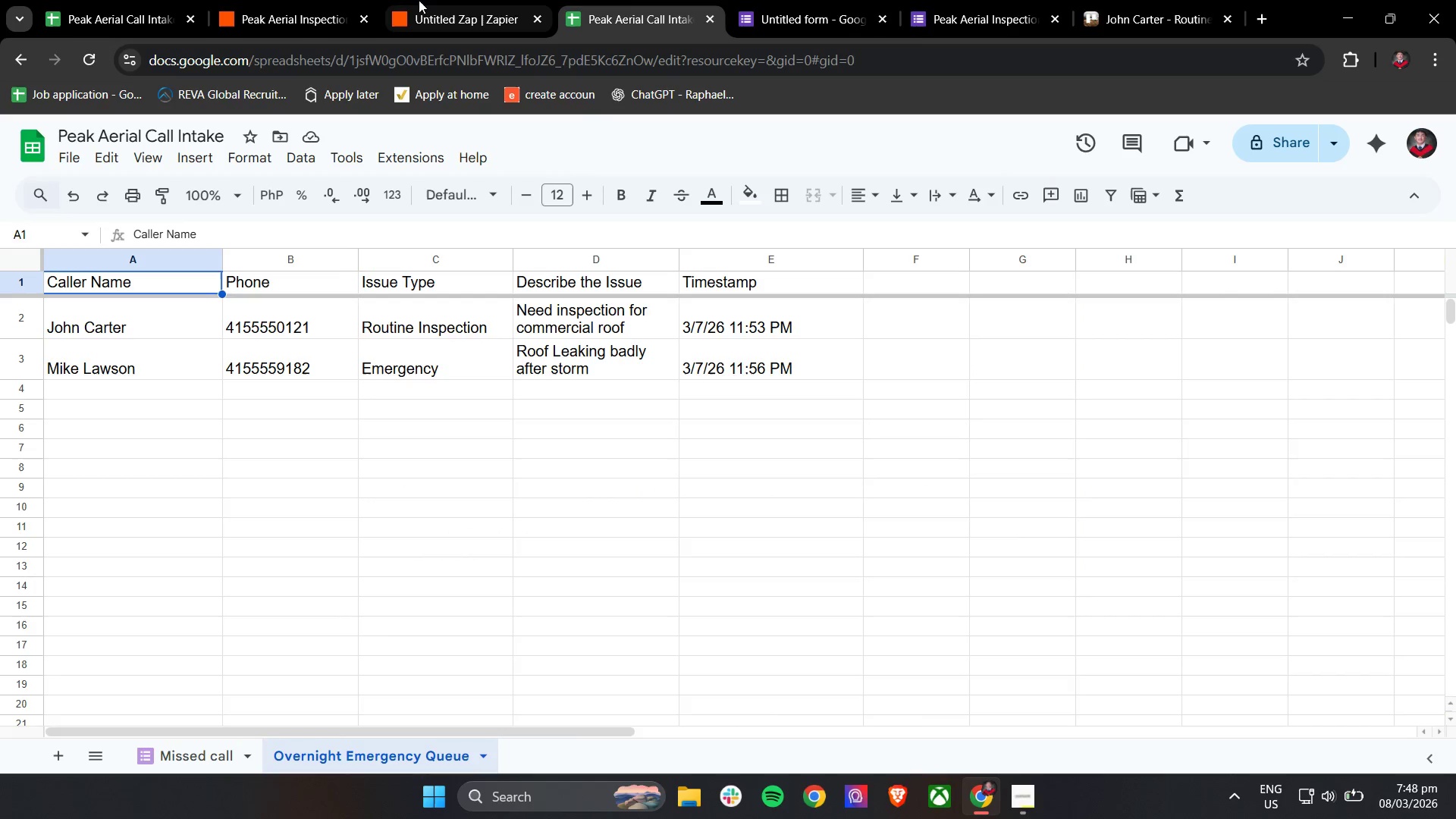 
left_click([405, 0])
 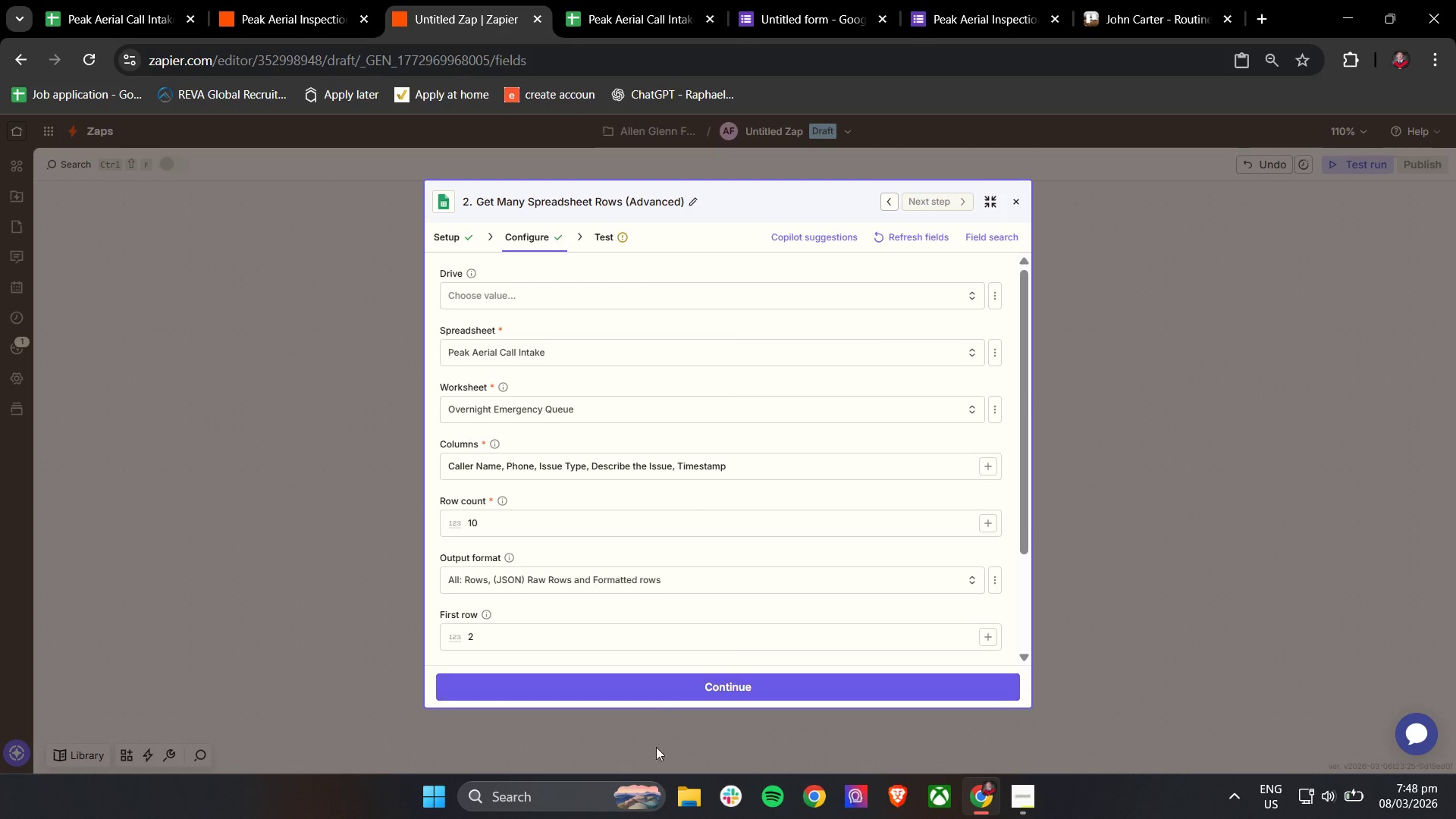 
left_click([627, 685])
 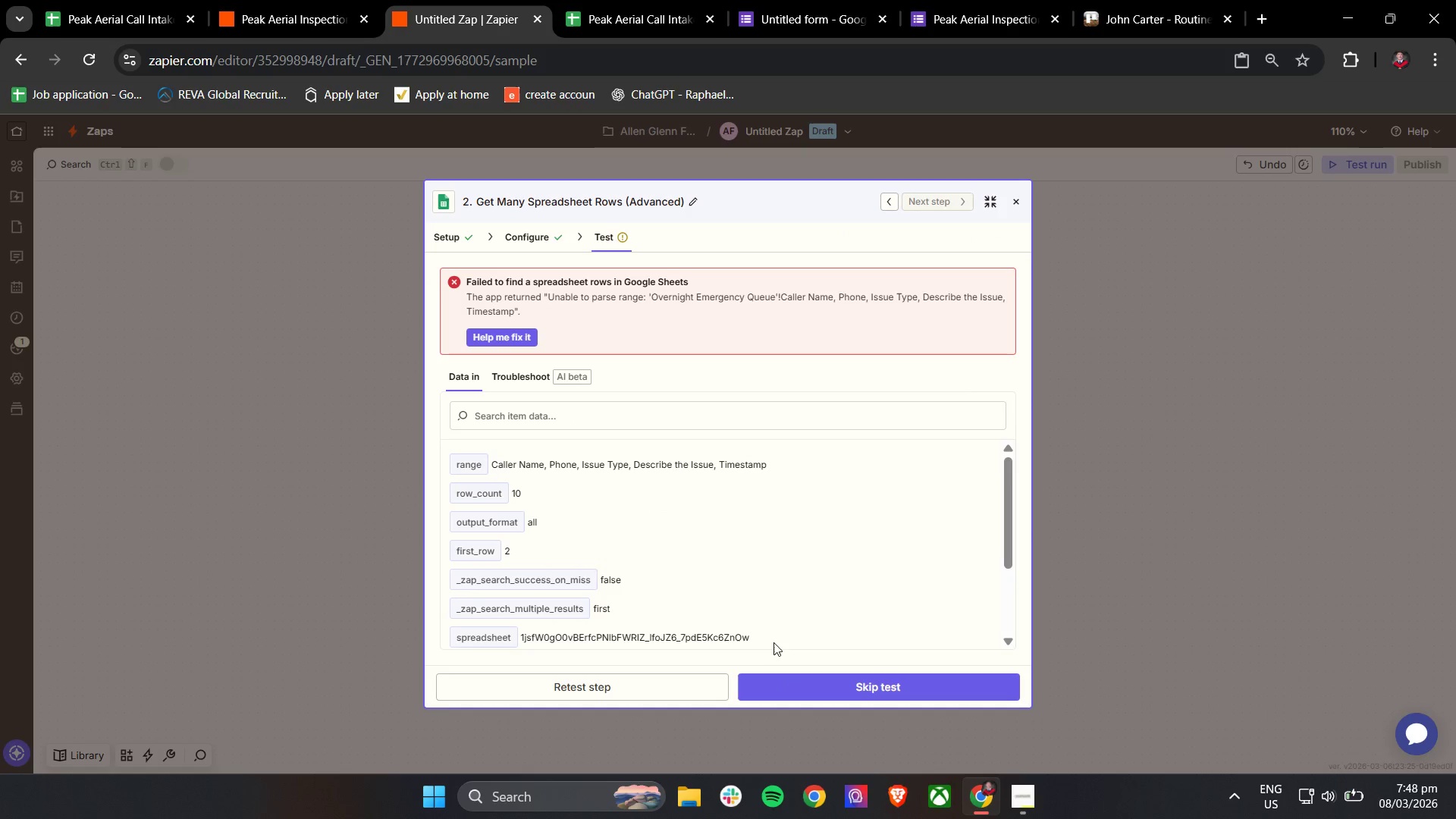 
wait(8.25)
 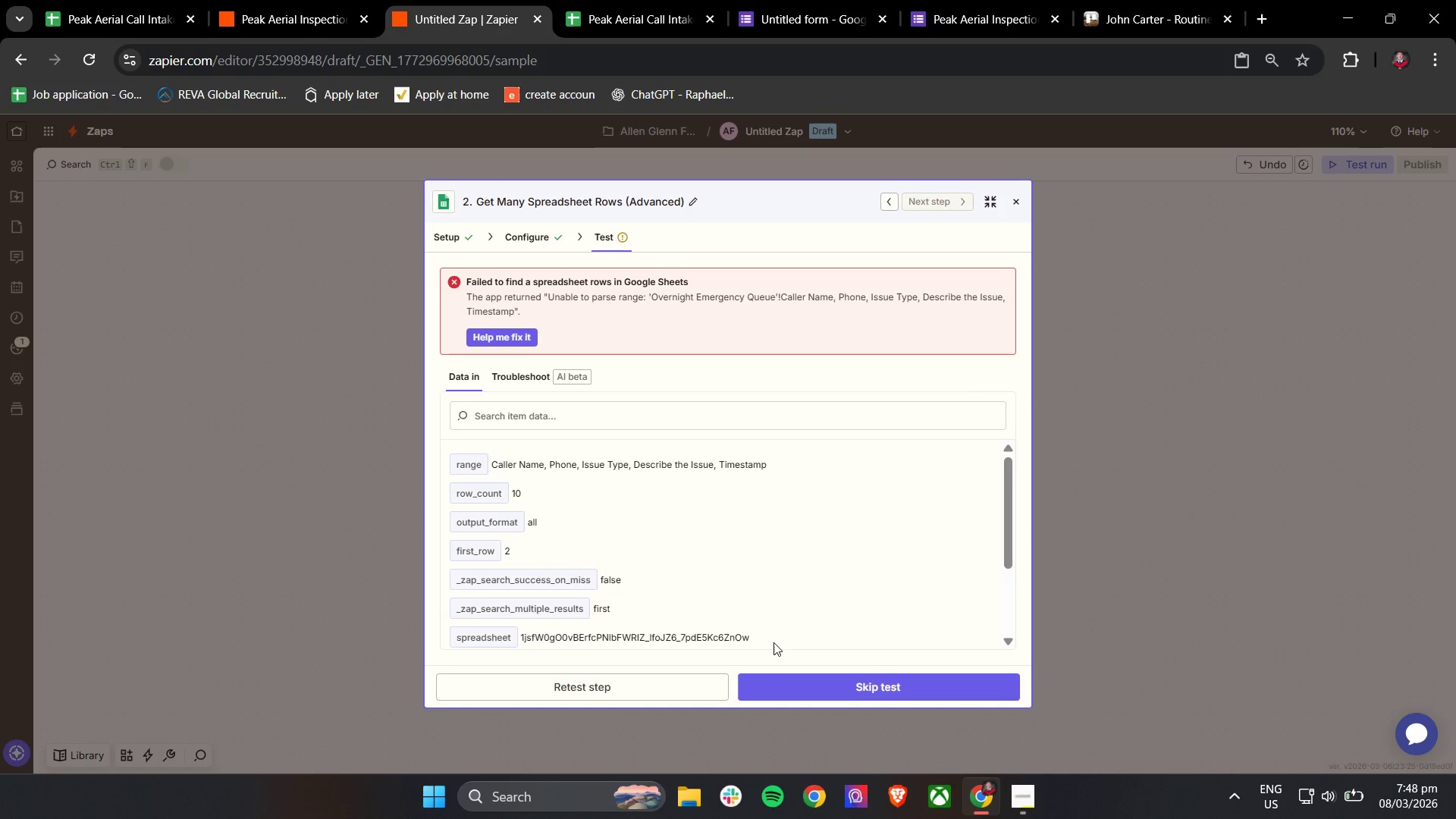 
scroll: coordinate [565, 526], scroll_direction: down, amount: 2.0
 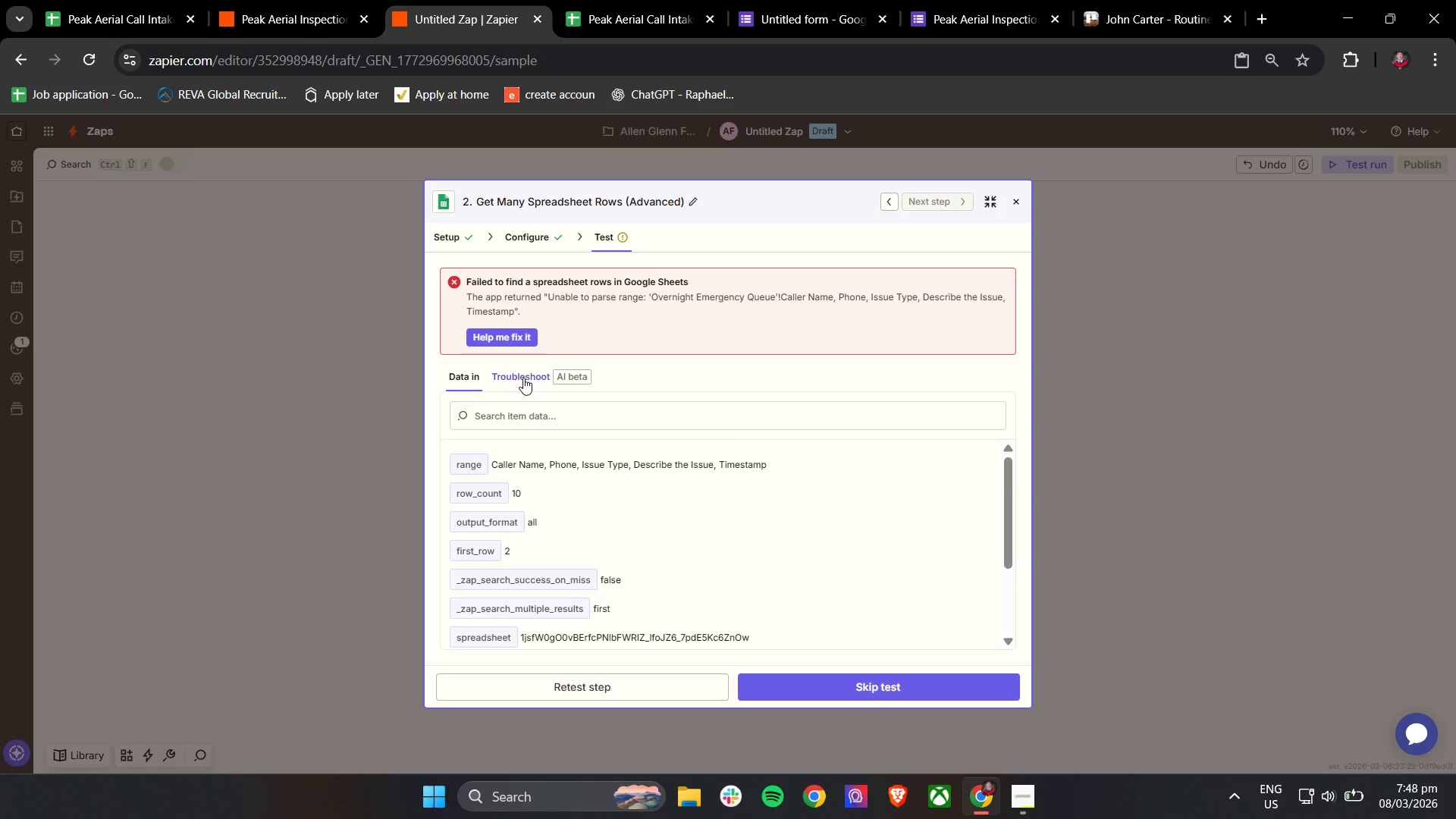 
left_click([523, 375])
 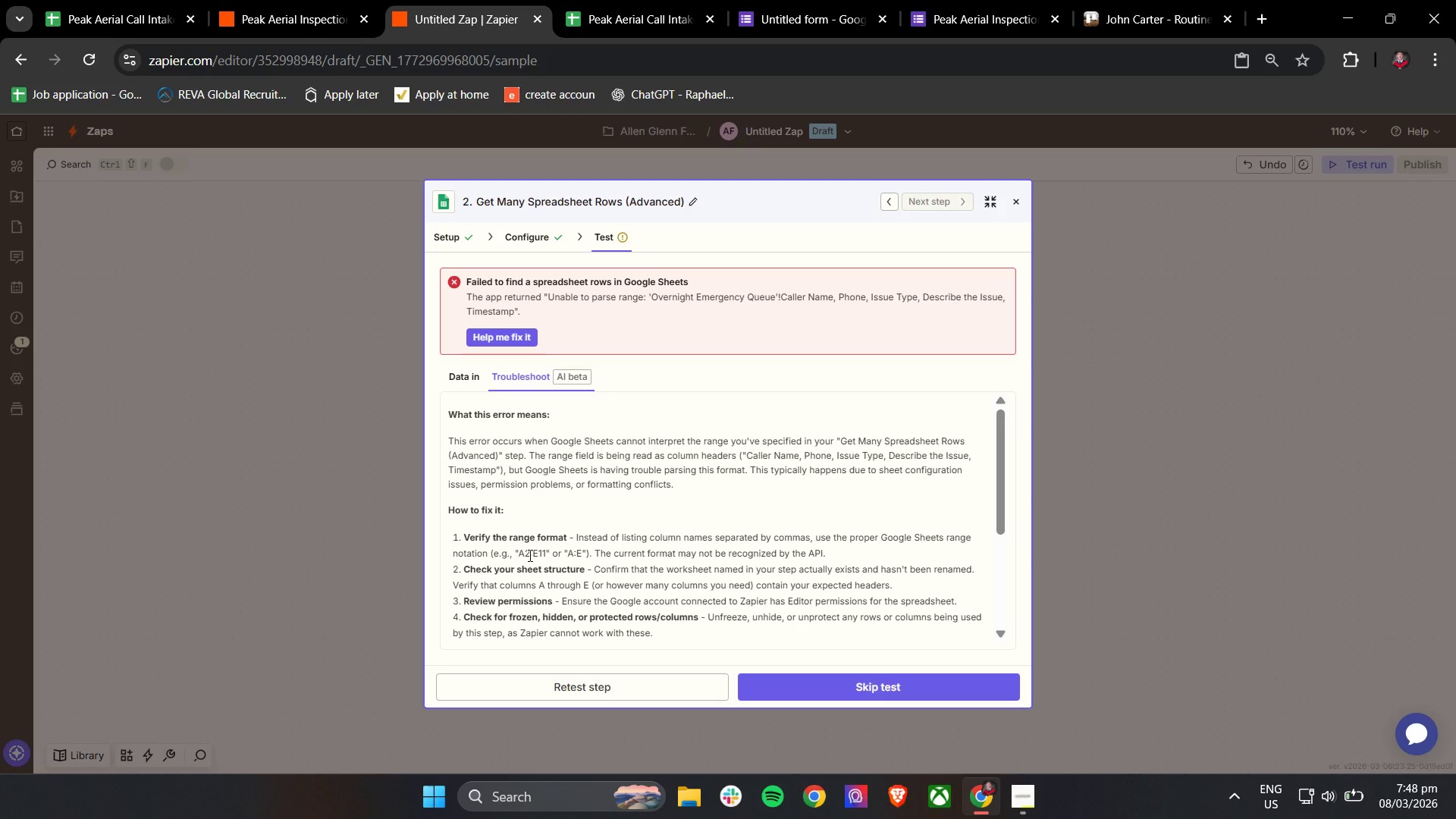 
wait(15.5)
 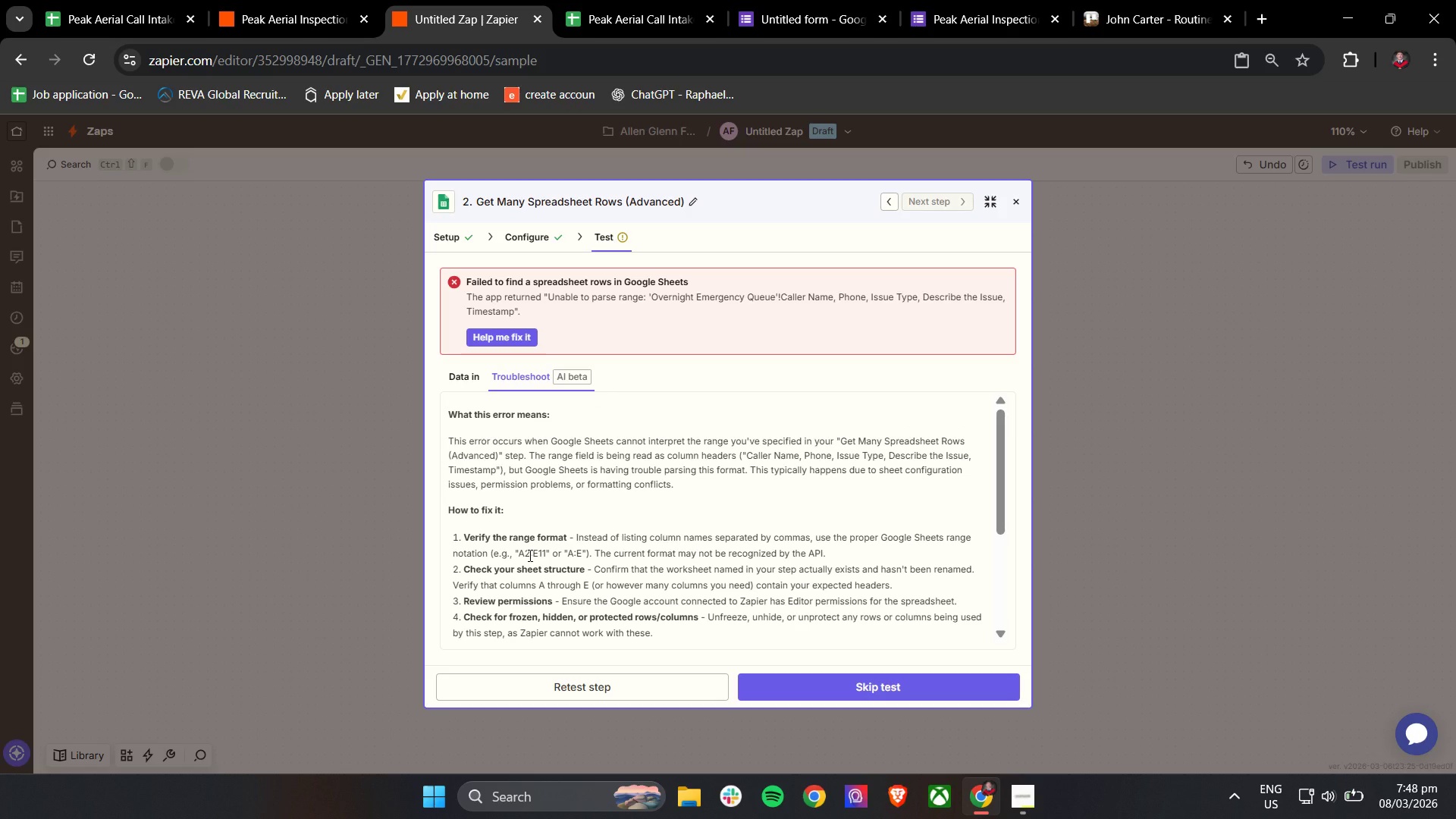 
left_click([868, 558])
 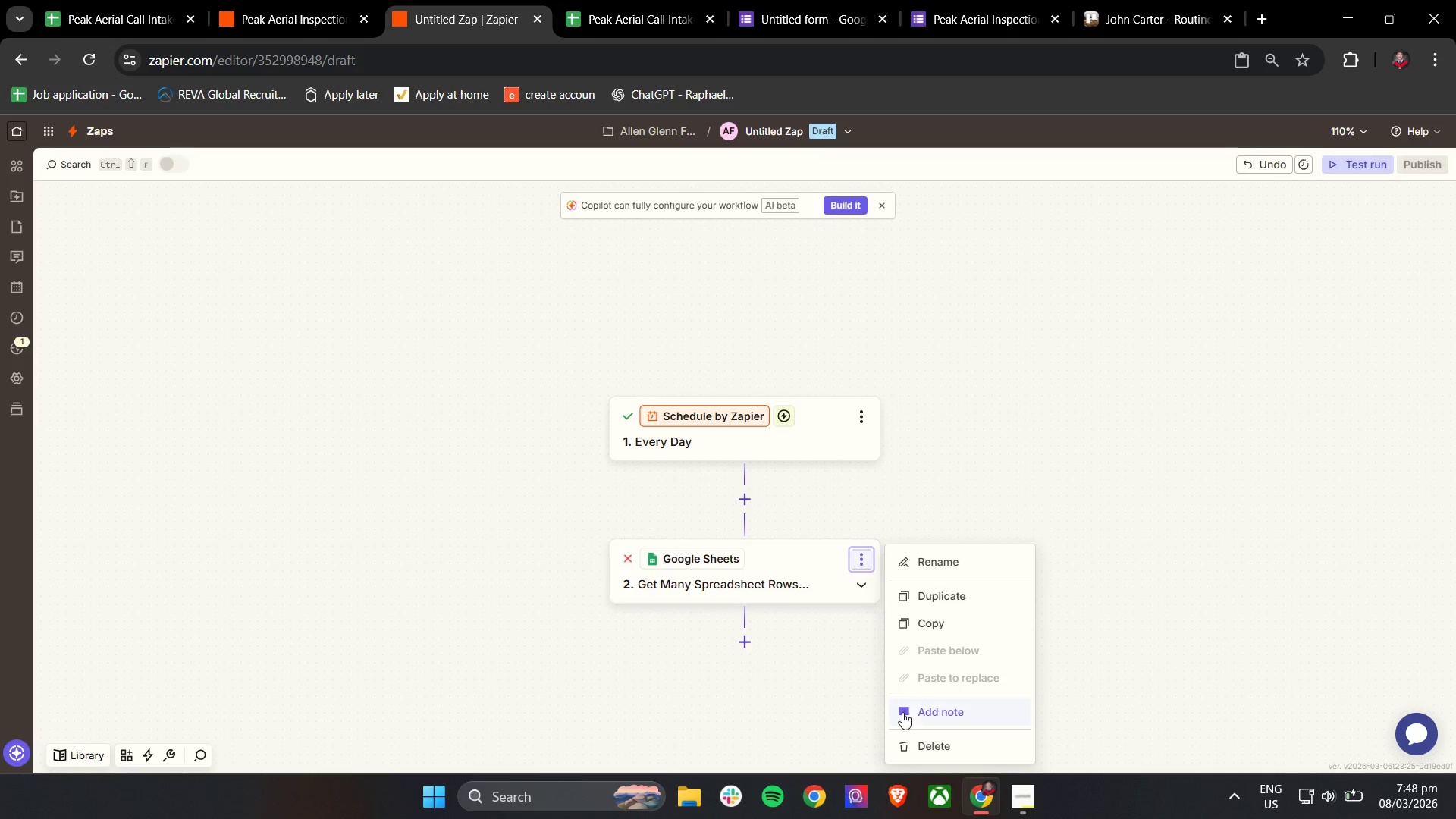 
left_click([913, 741])
 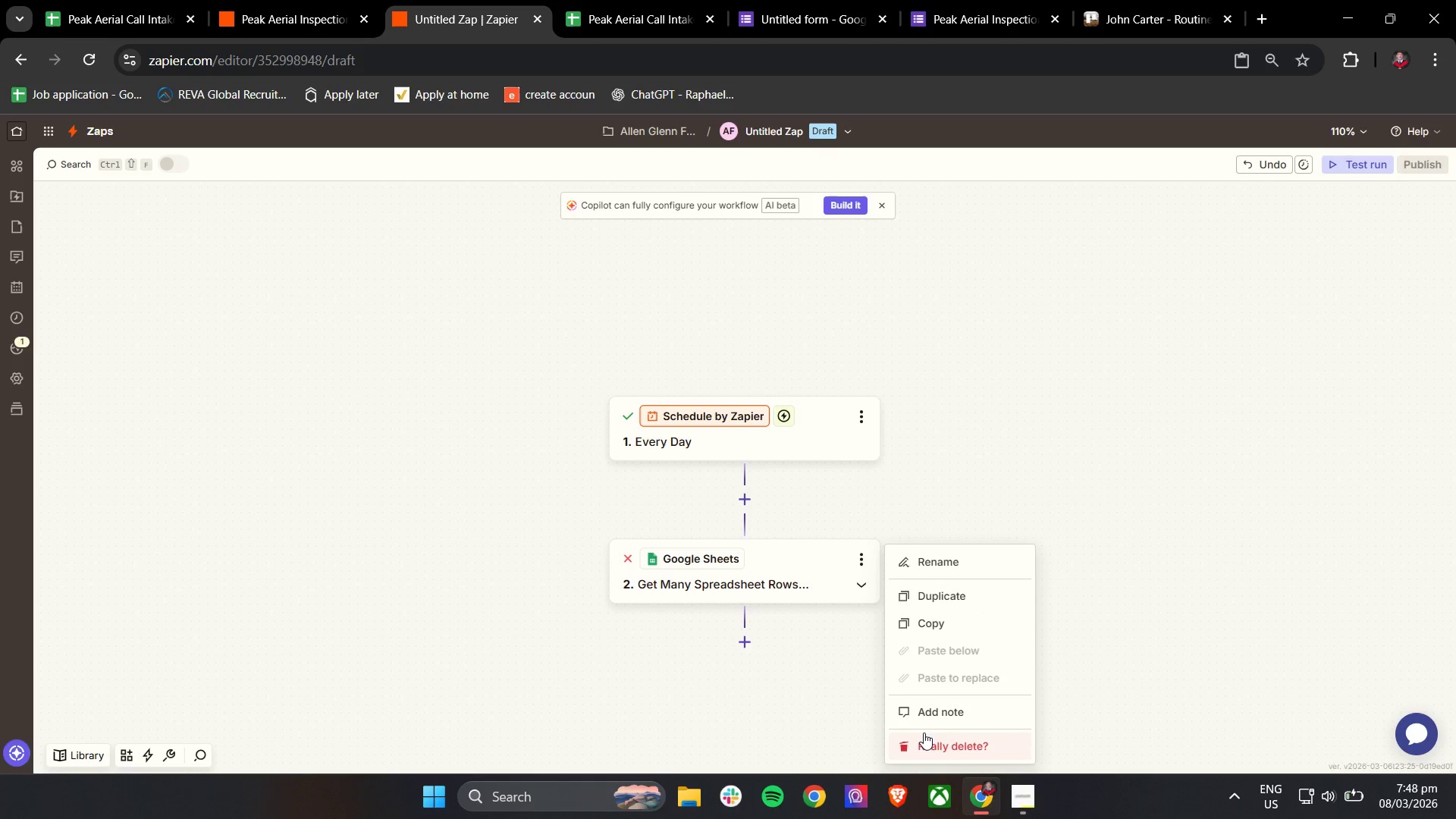 
left_click([925, 740])
 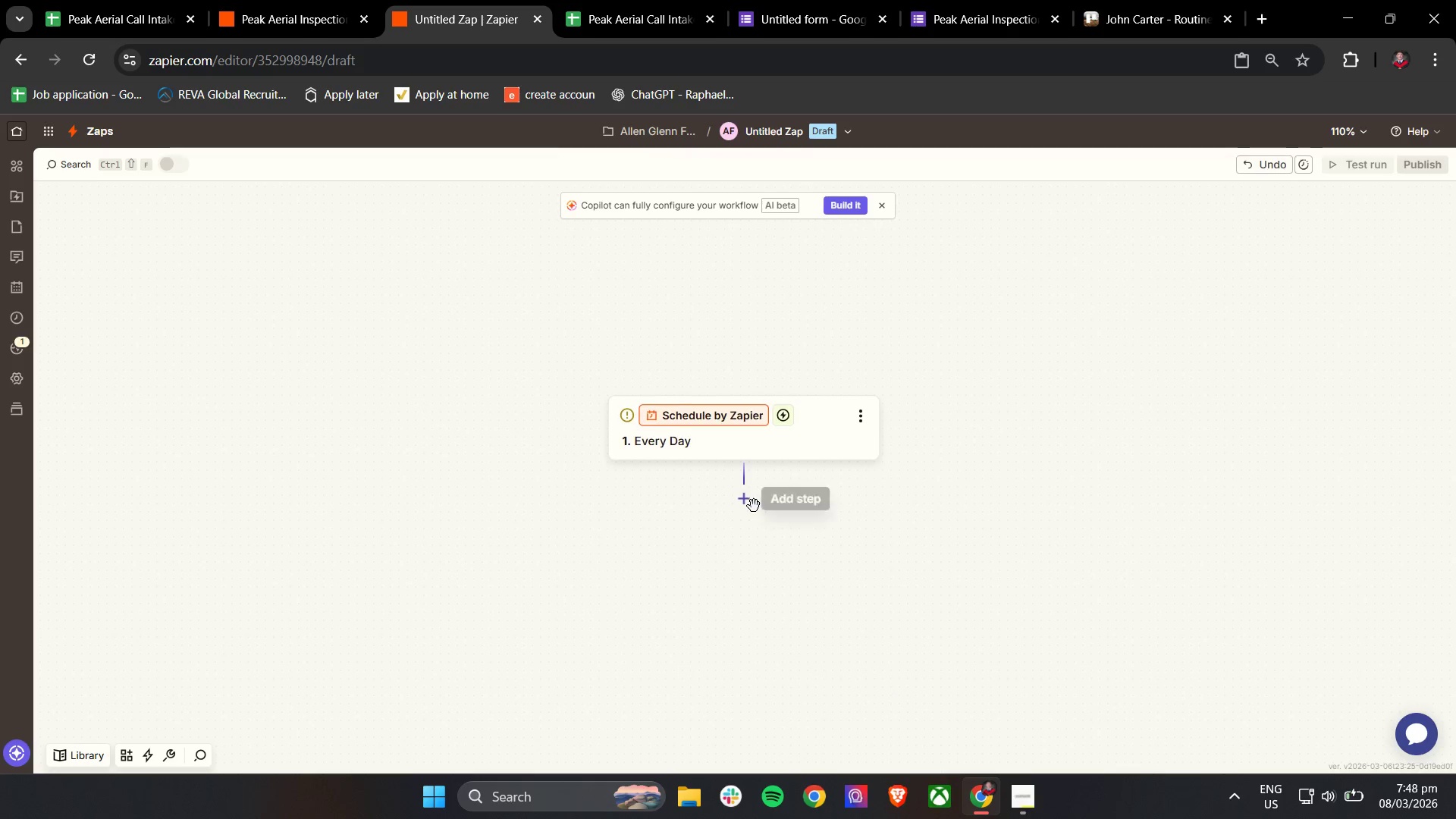 
double_click([747, 501])
 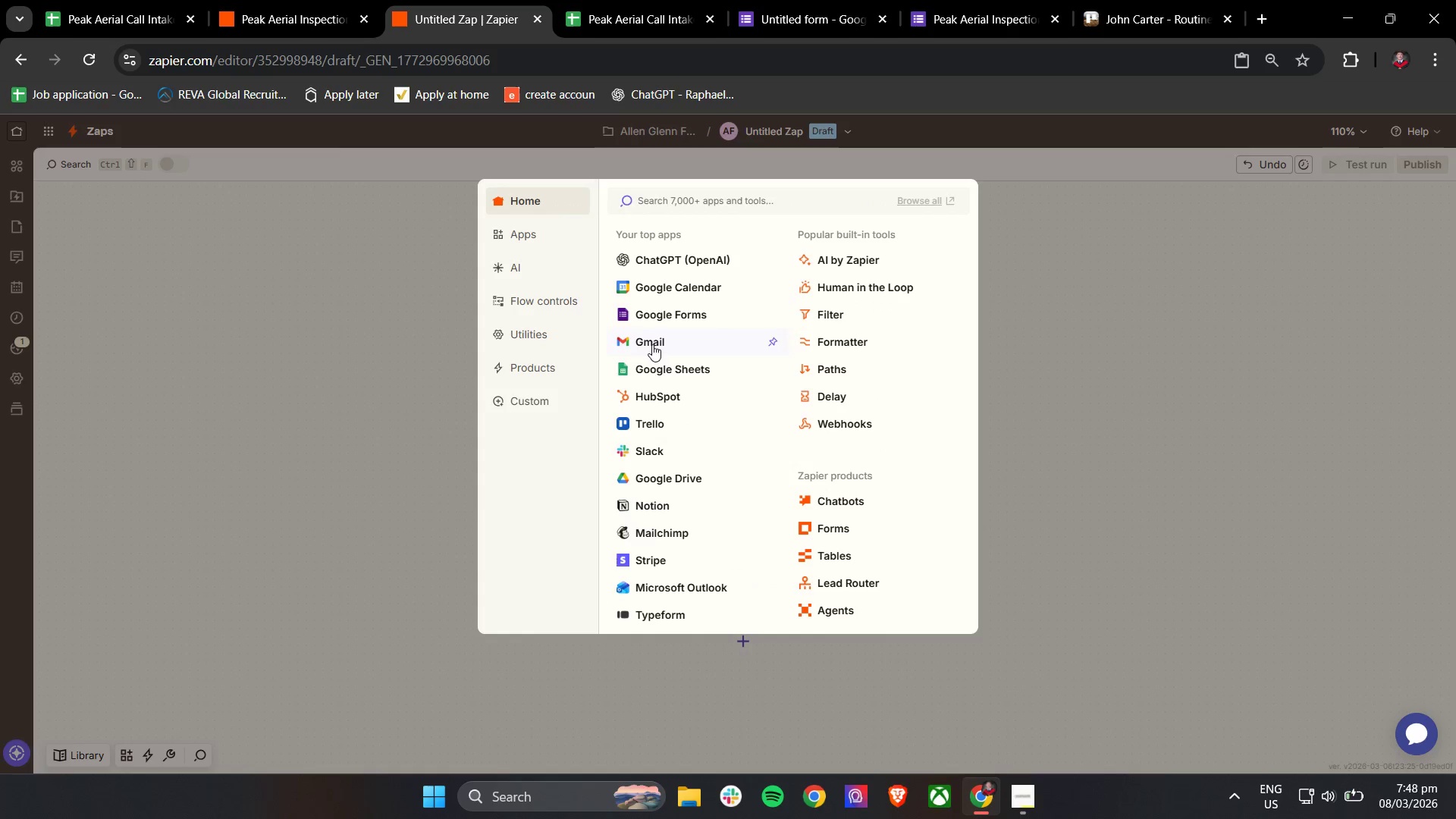 
left_click([657, 371])
 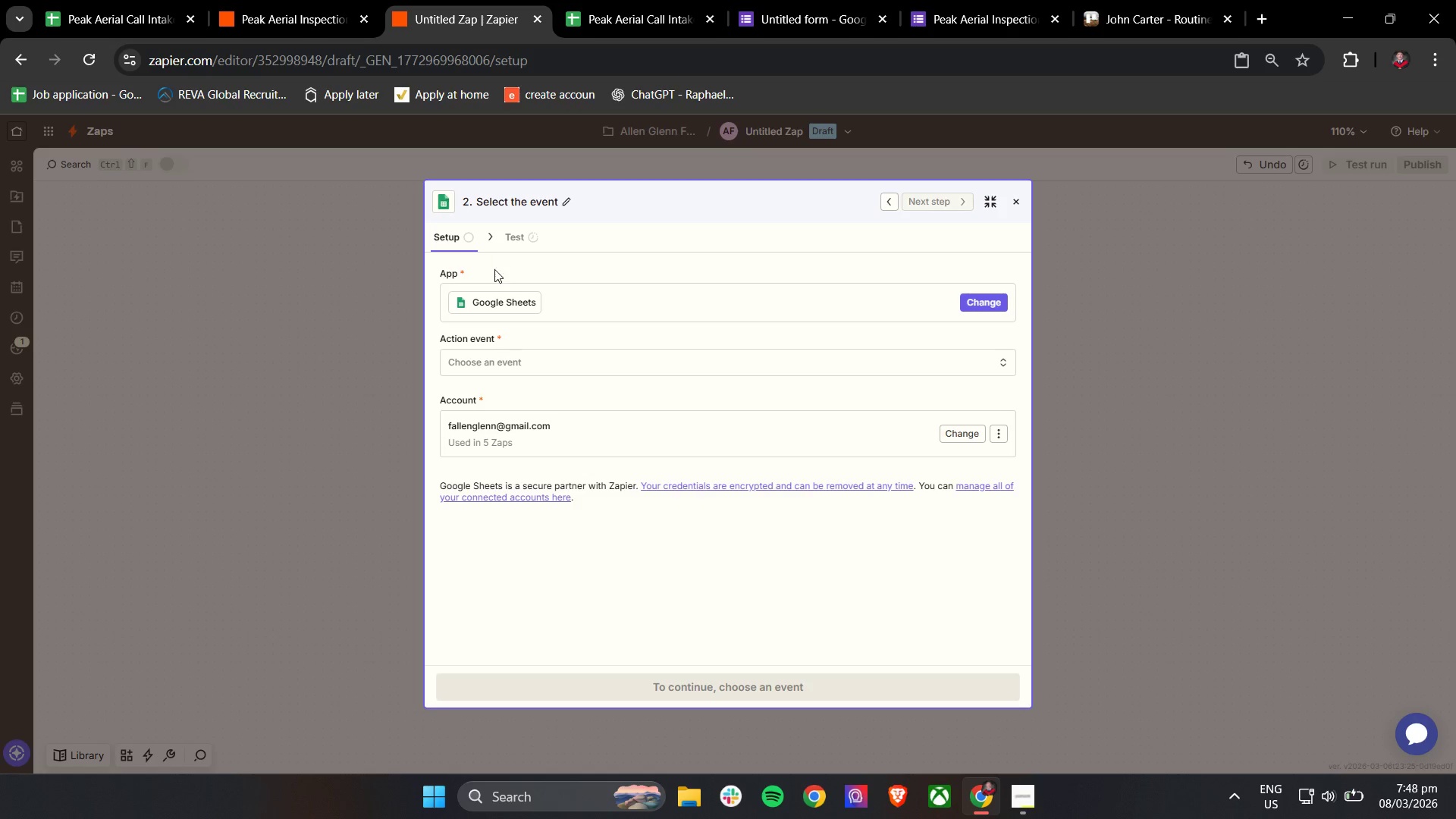 
left_click([528, 362])
 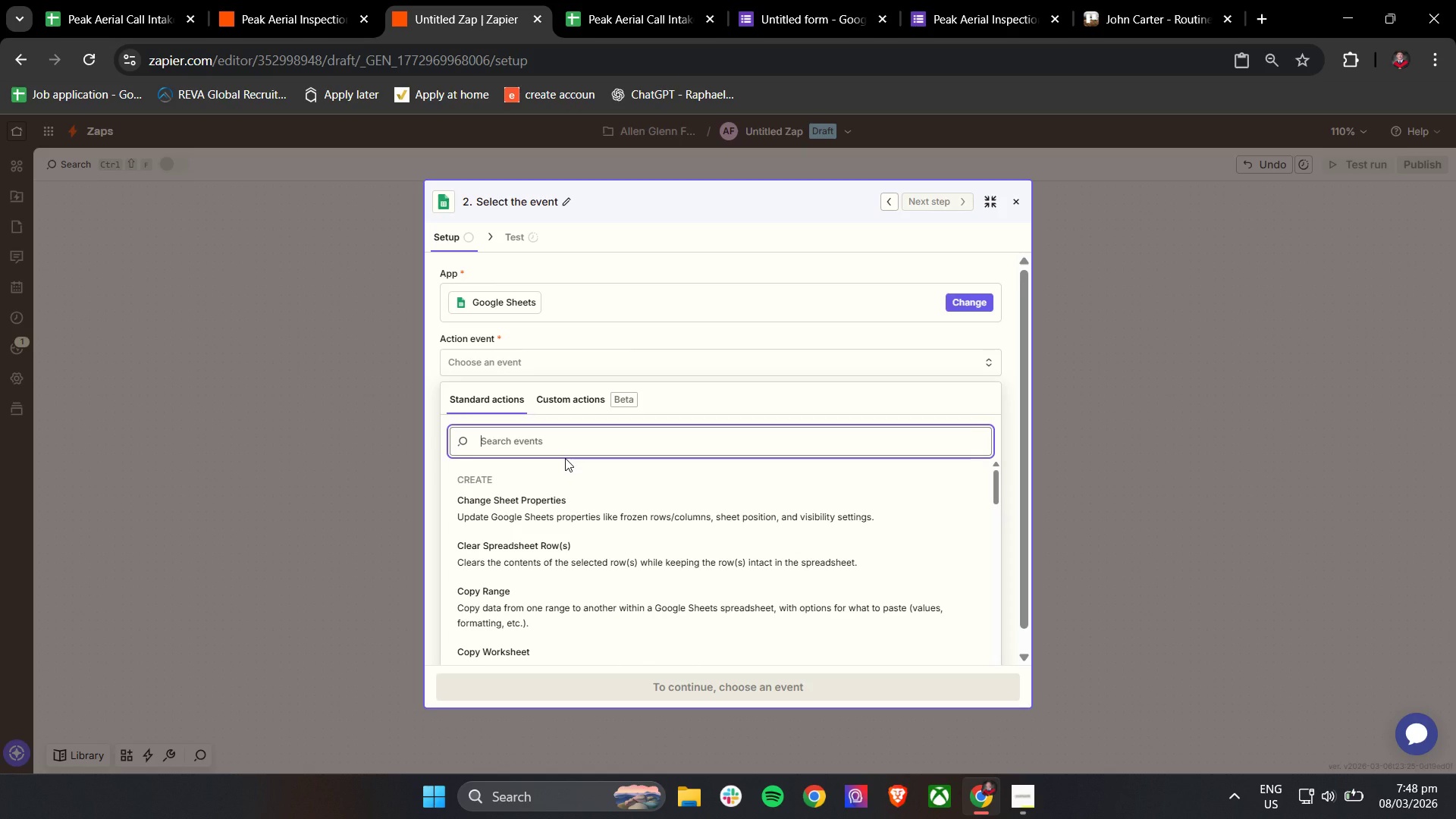 
type(get)
 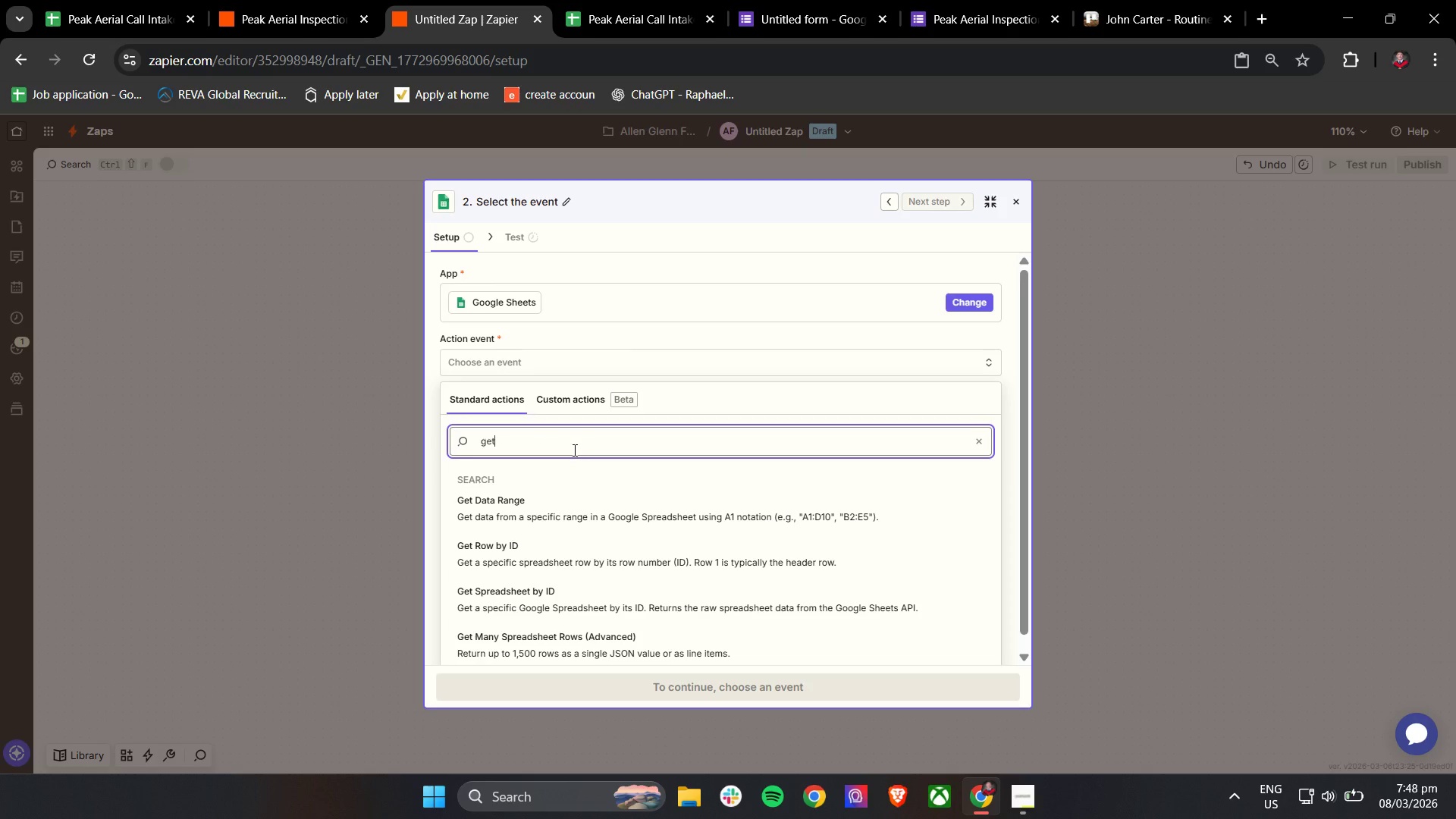 
scroll: coordinate [588, 469], scroll_direction: down, amount: 2.0
 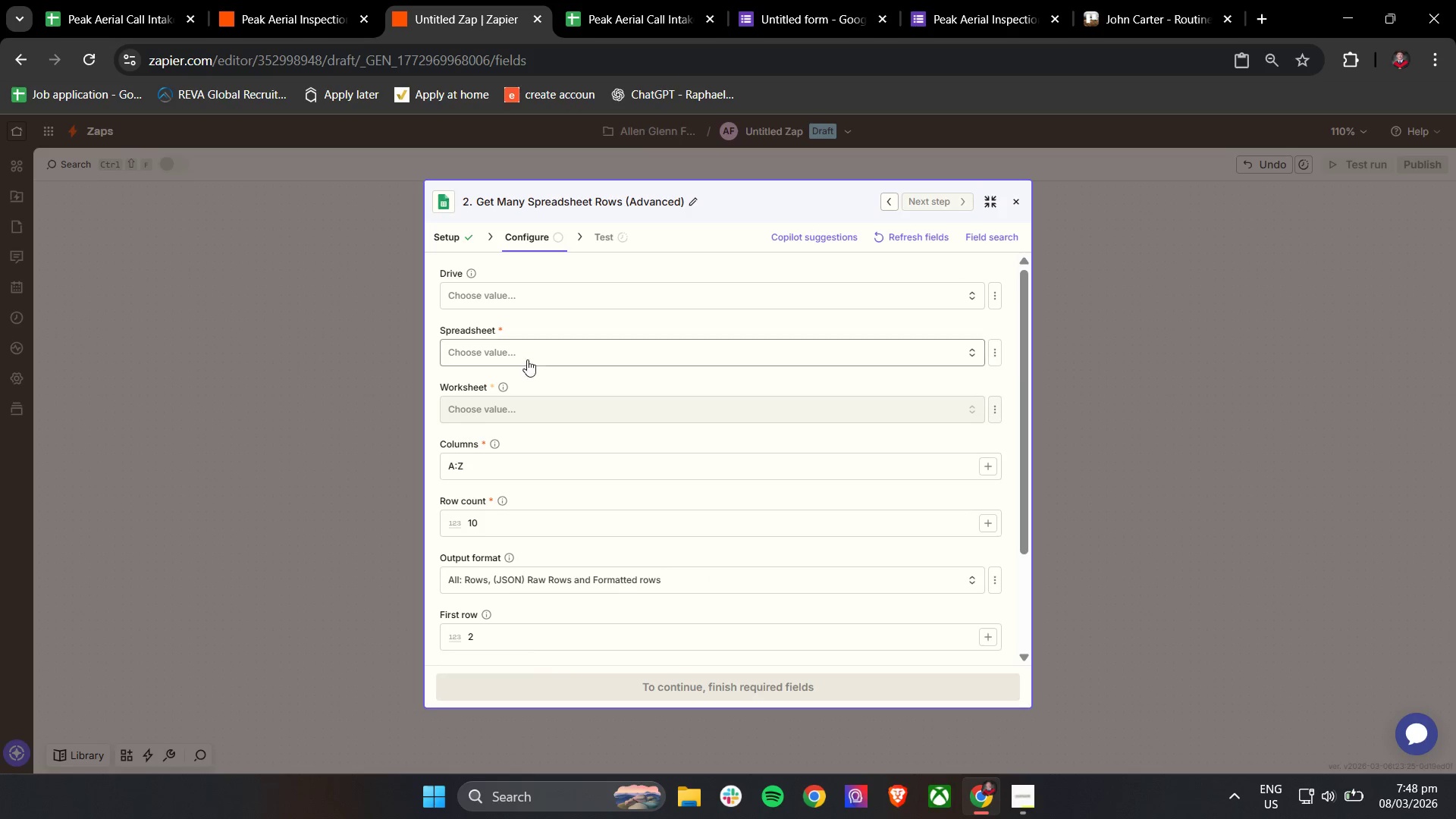 
wait(5.38)
 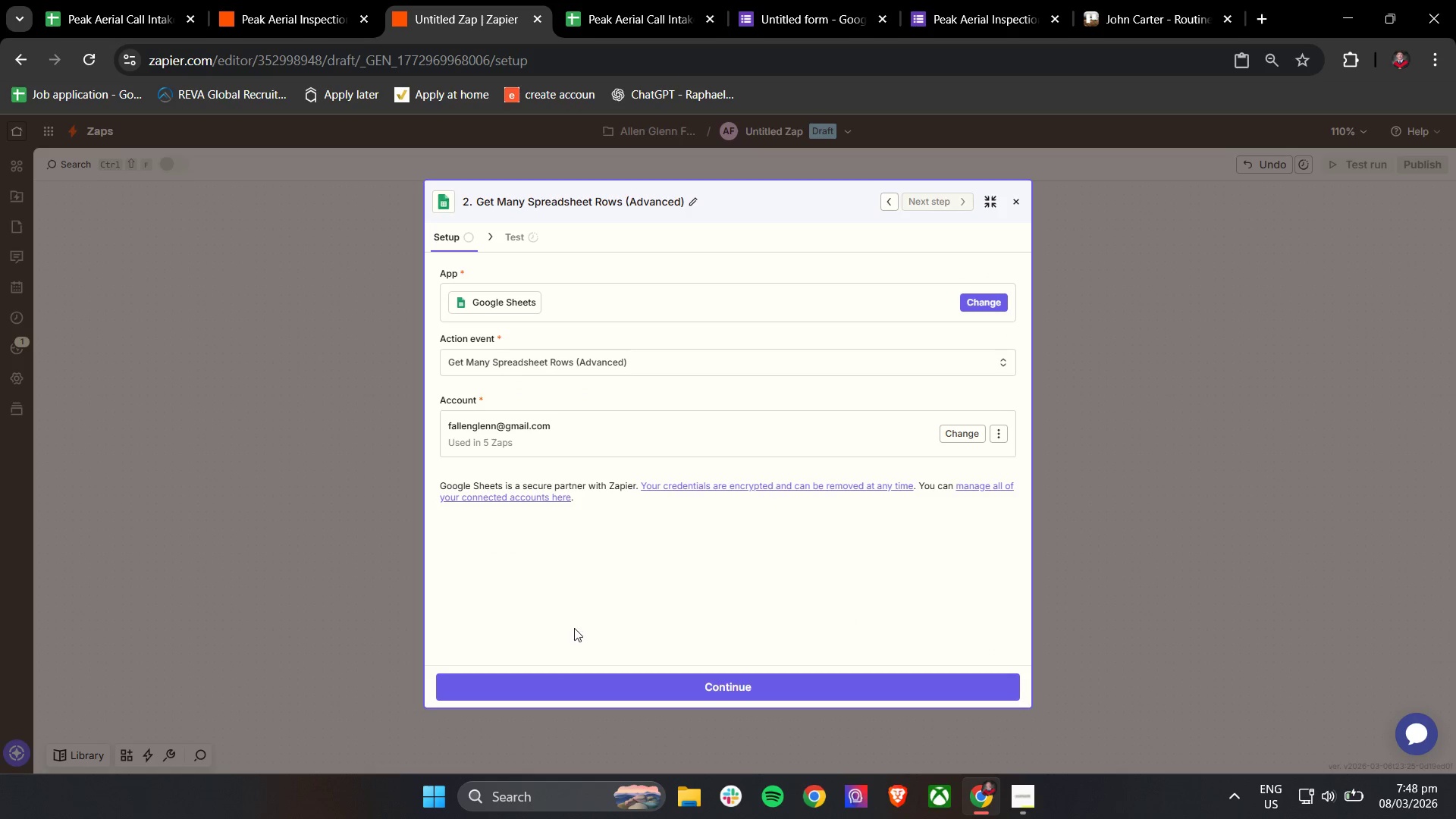 
left_click([645, 0])
 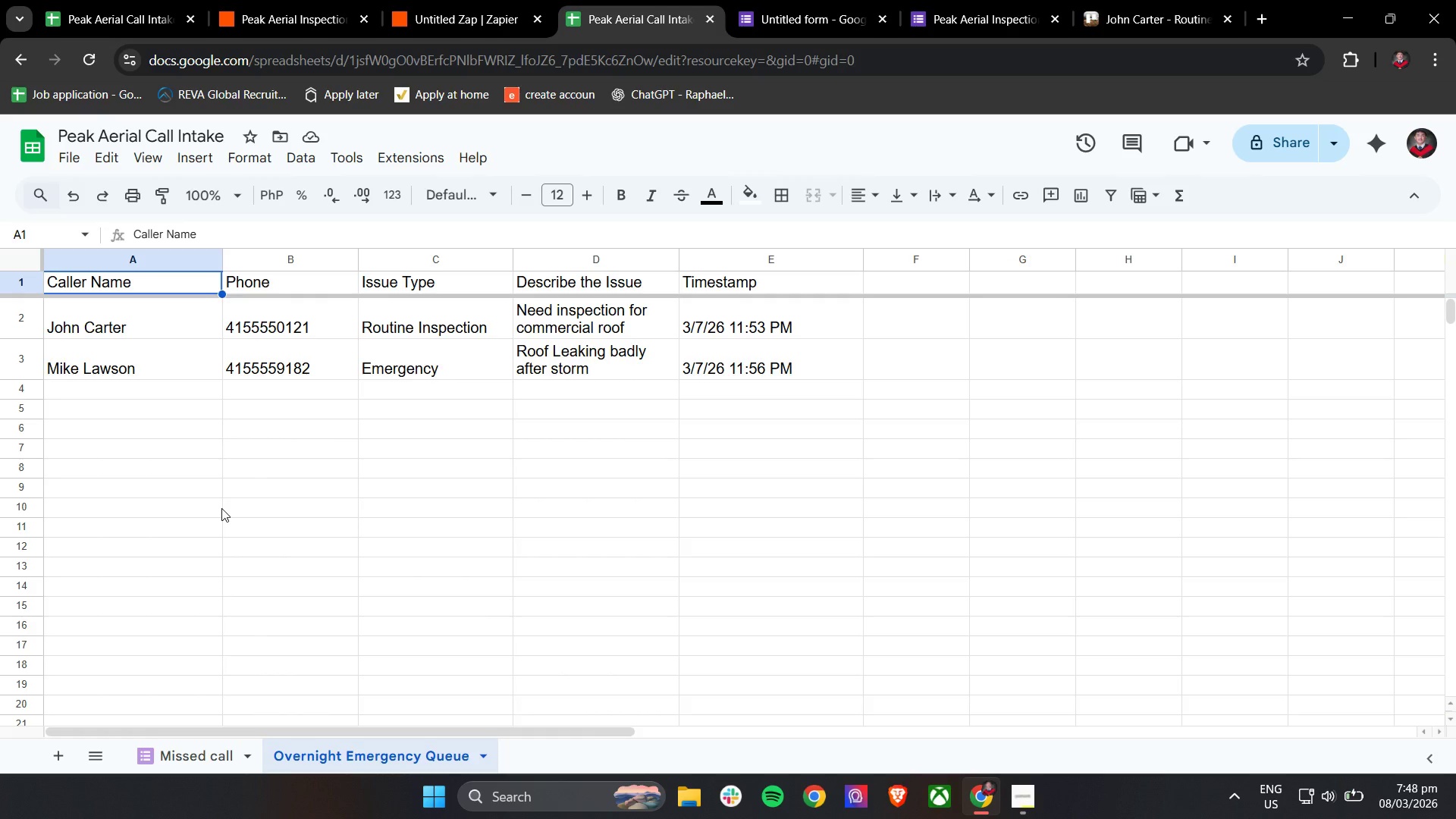 
scroll: coordinate [221, 508], scroll_direction: down, amount: 6.0
 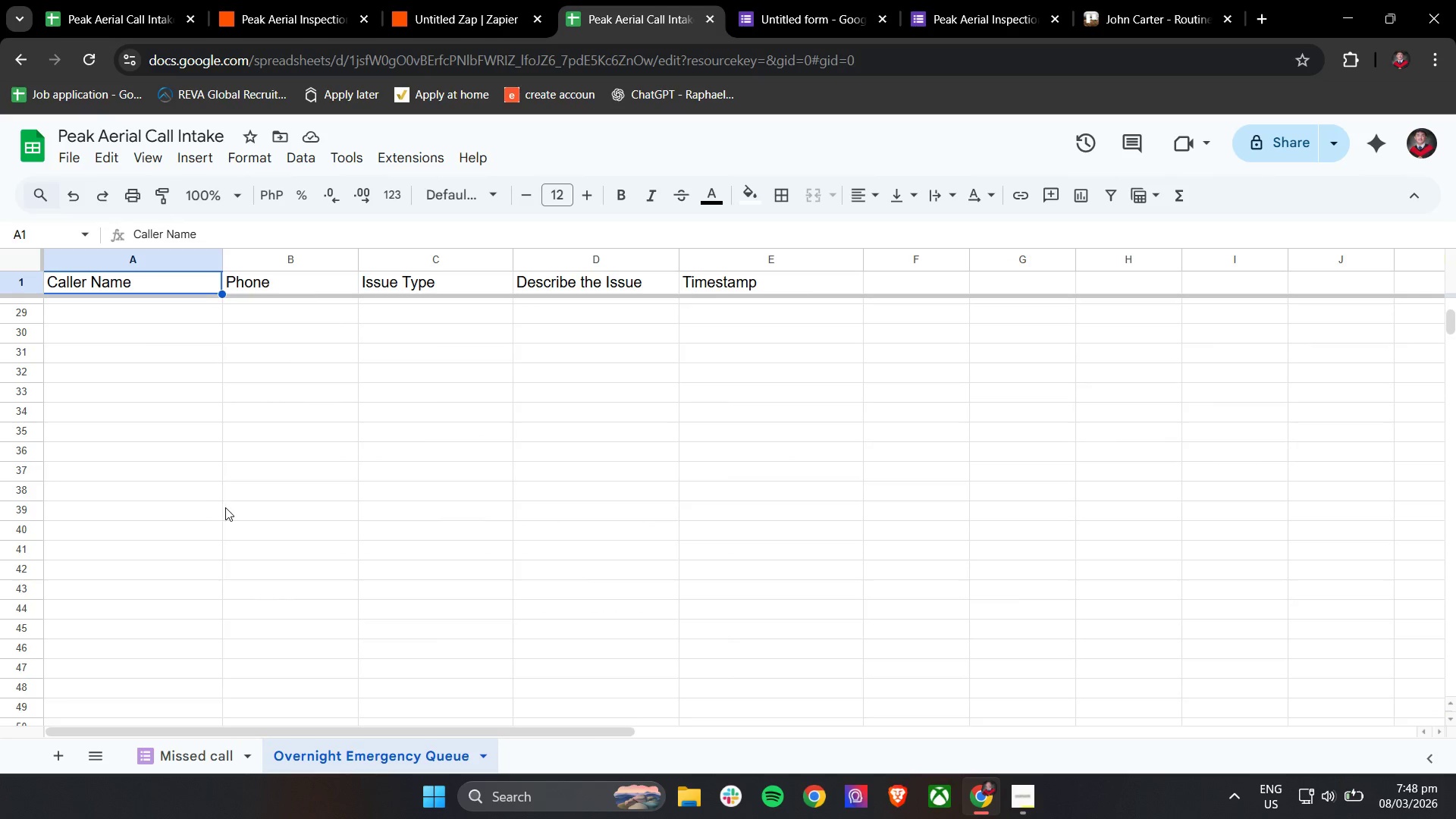 
scroll: coordinate [229, 507], scroll_direction: up, amount: 18.0
 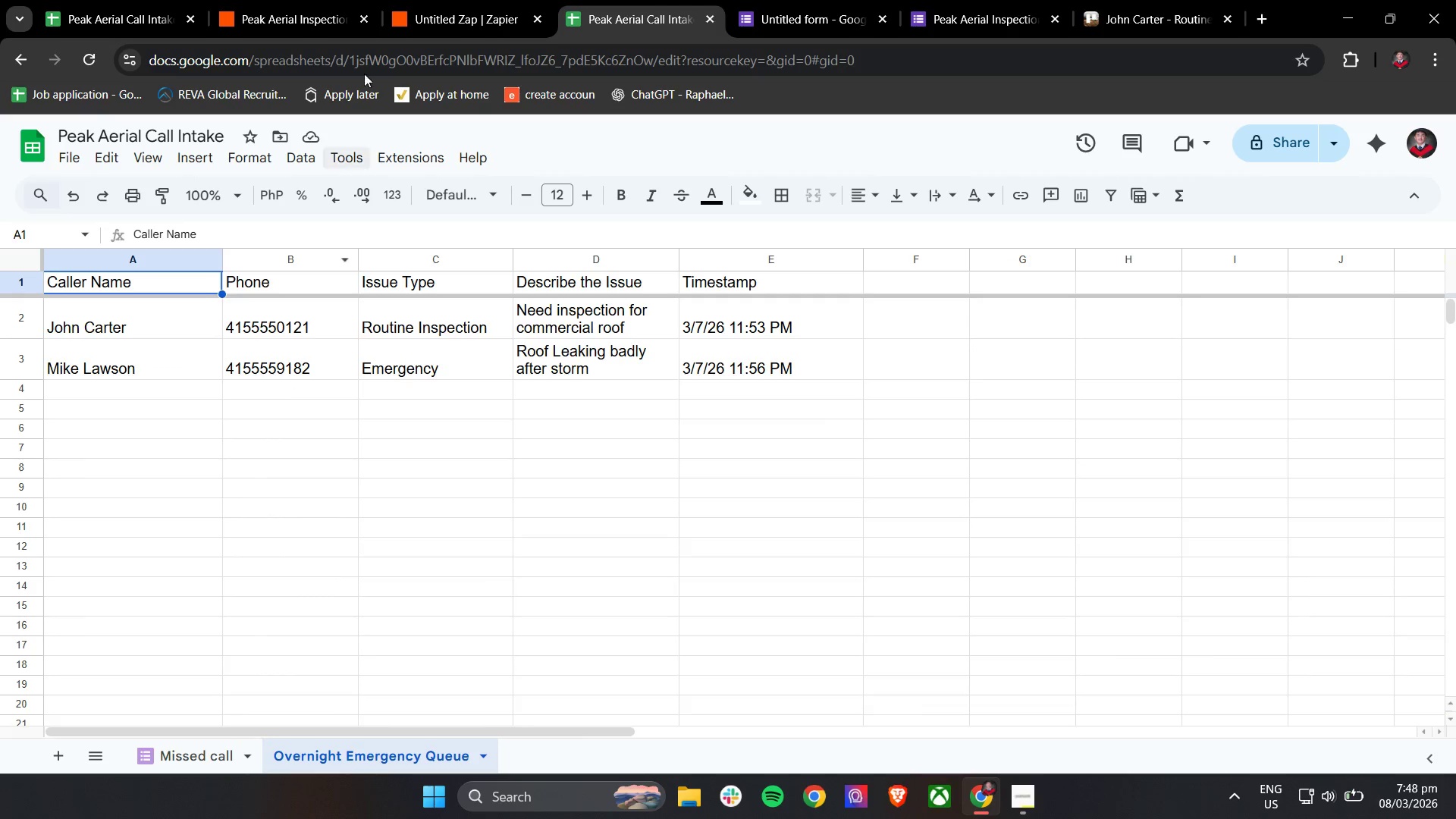 
left_click([431, 0])
 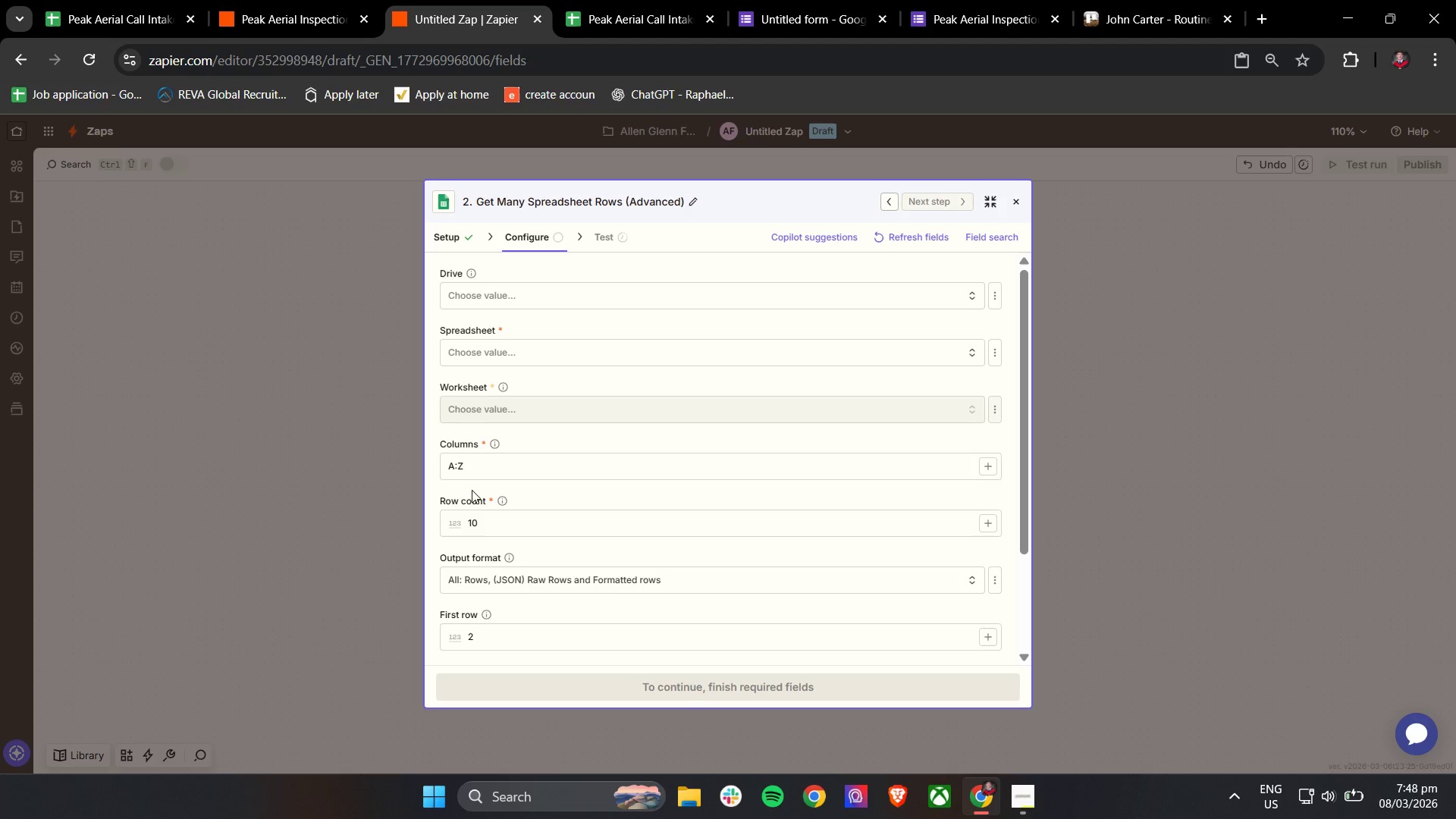 
scroll: coordinate [497, 460], scroll_direction: up, amount: 1.0
 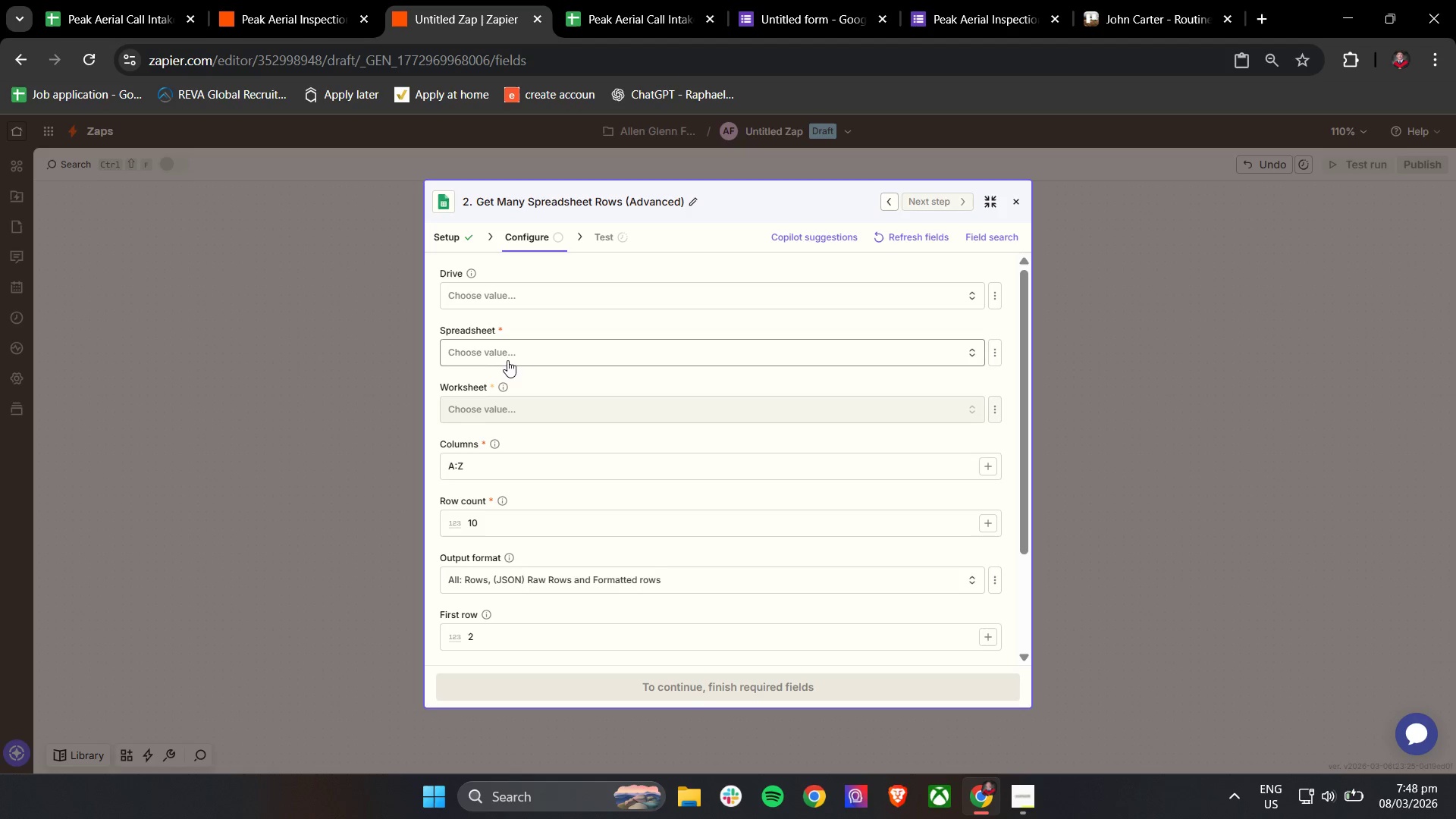 
left_click([508, 356])
 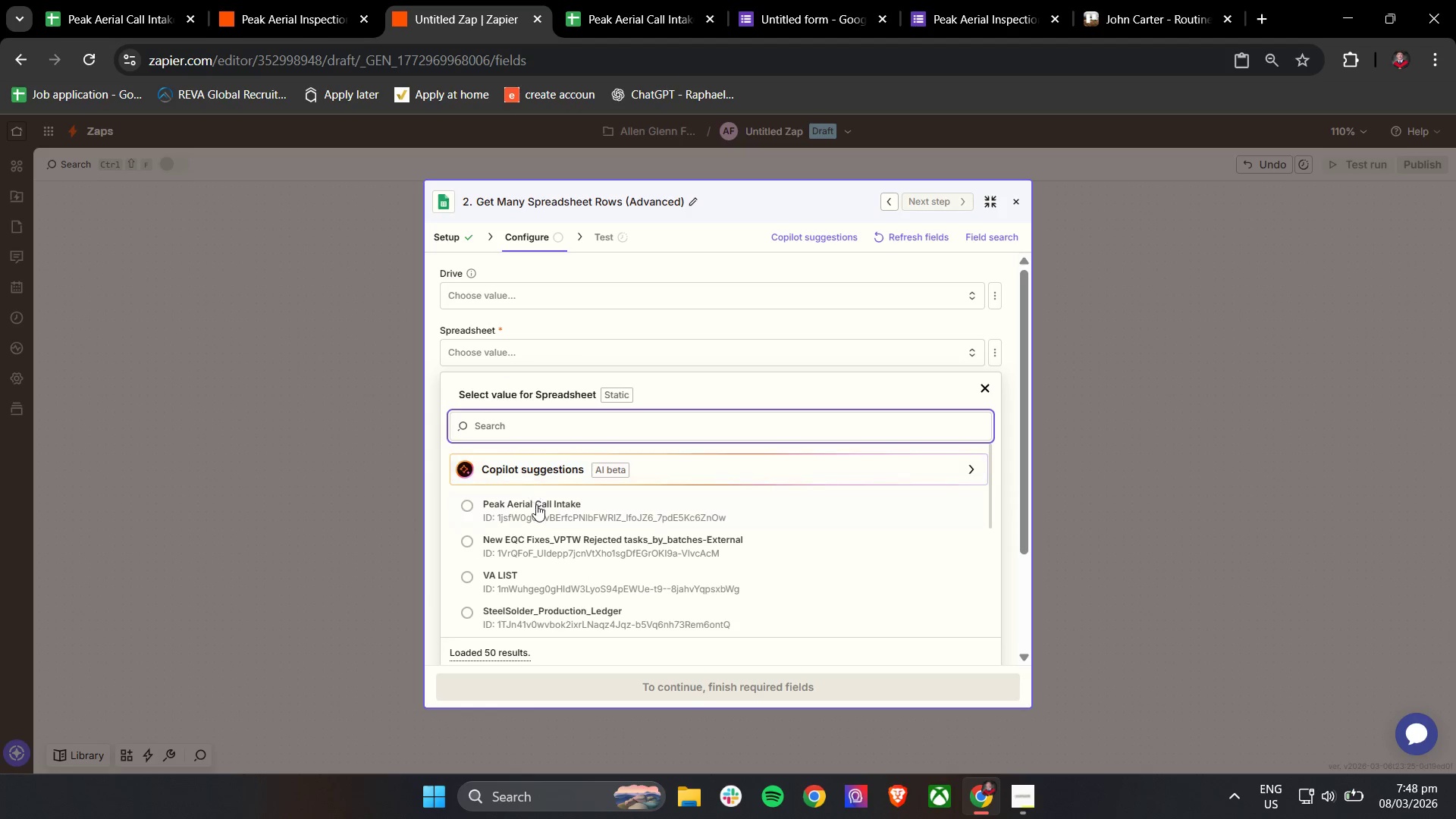 
left_click([537, 508])
 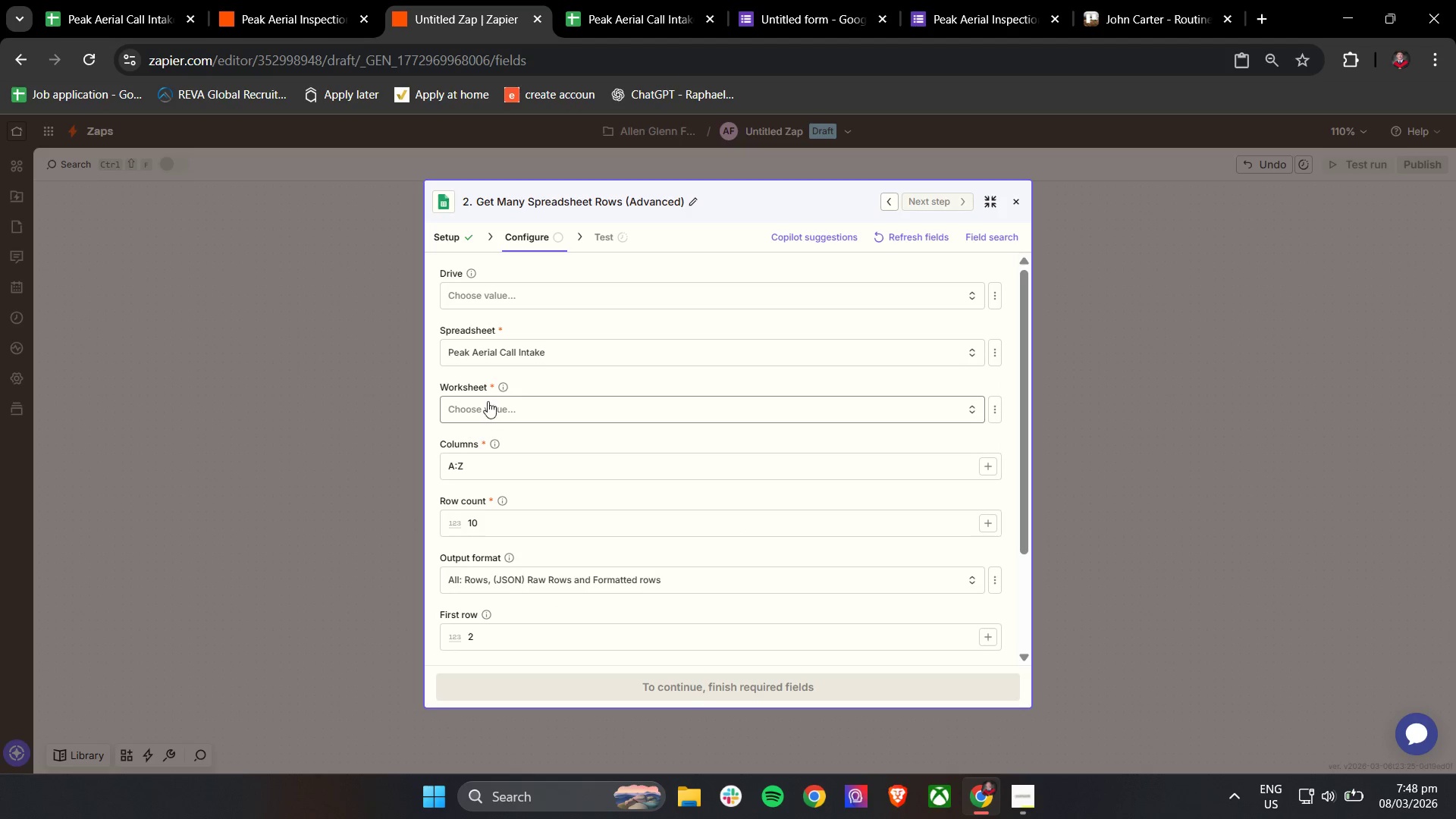 
left_click([488, 399])
 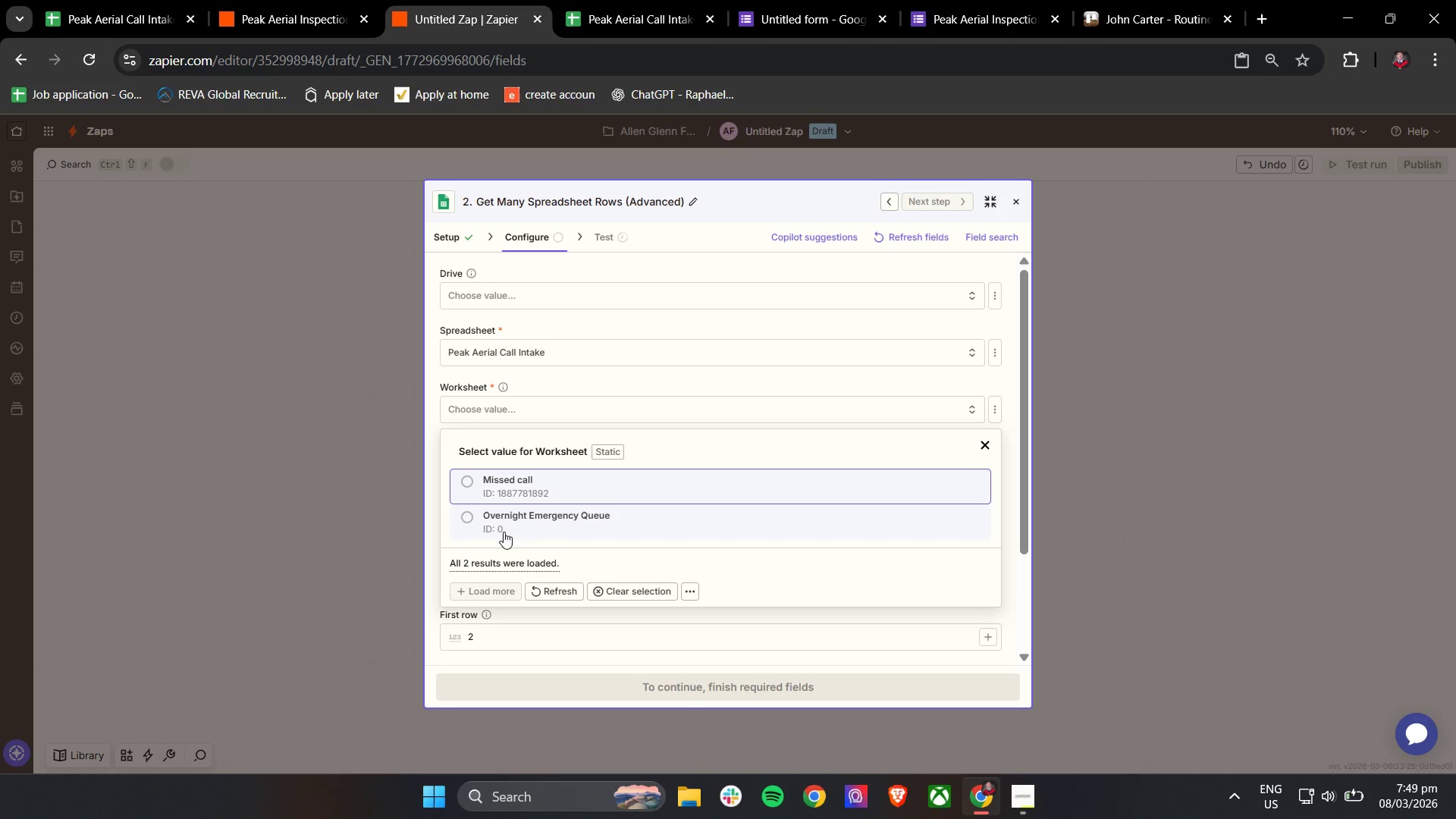 
left_click([516, 513])
 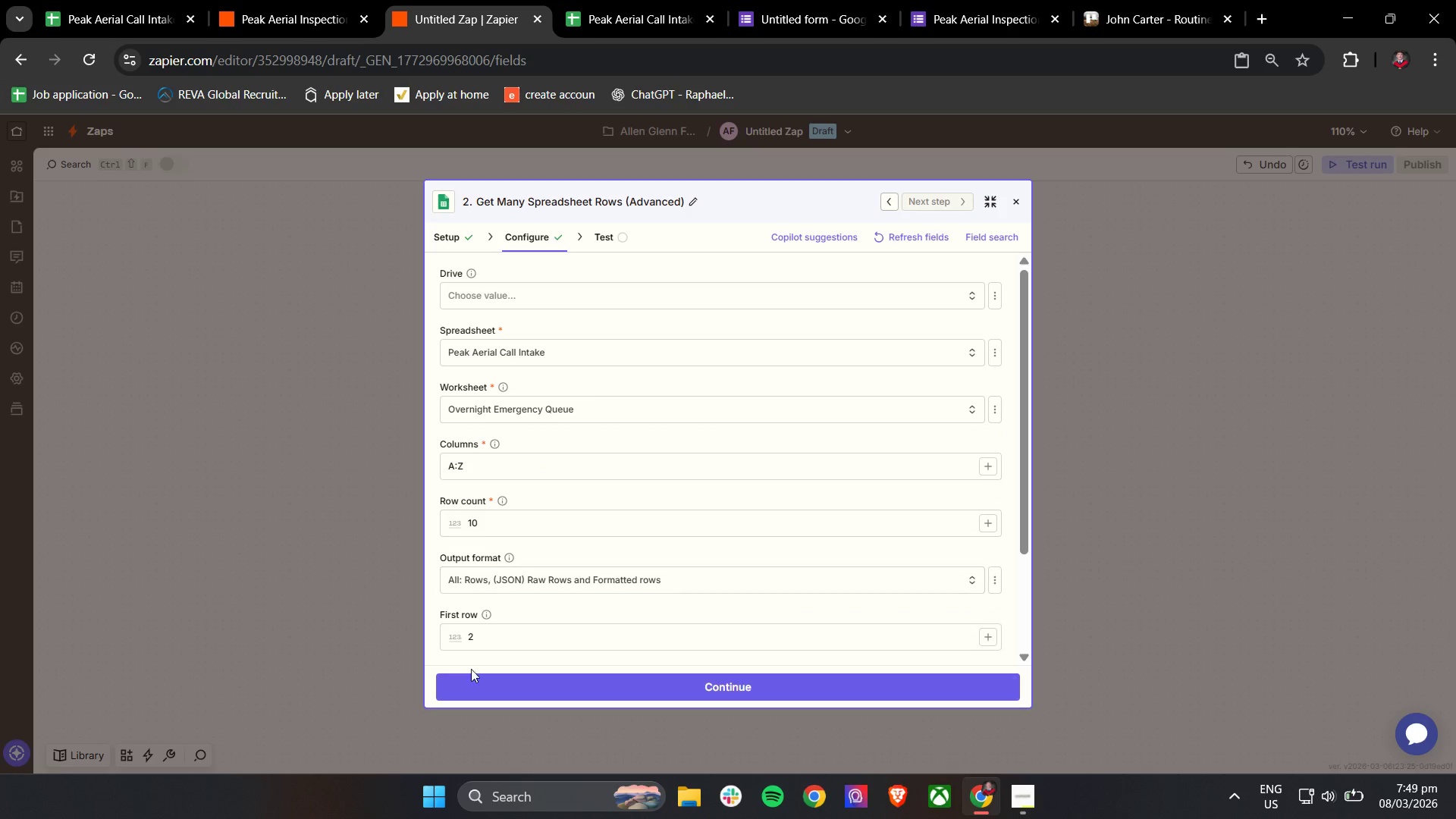 
left_click([471, 676])
 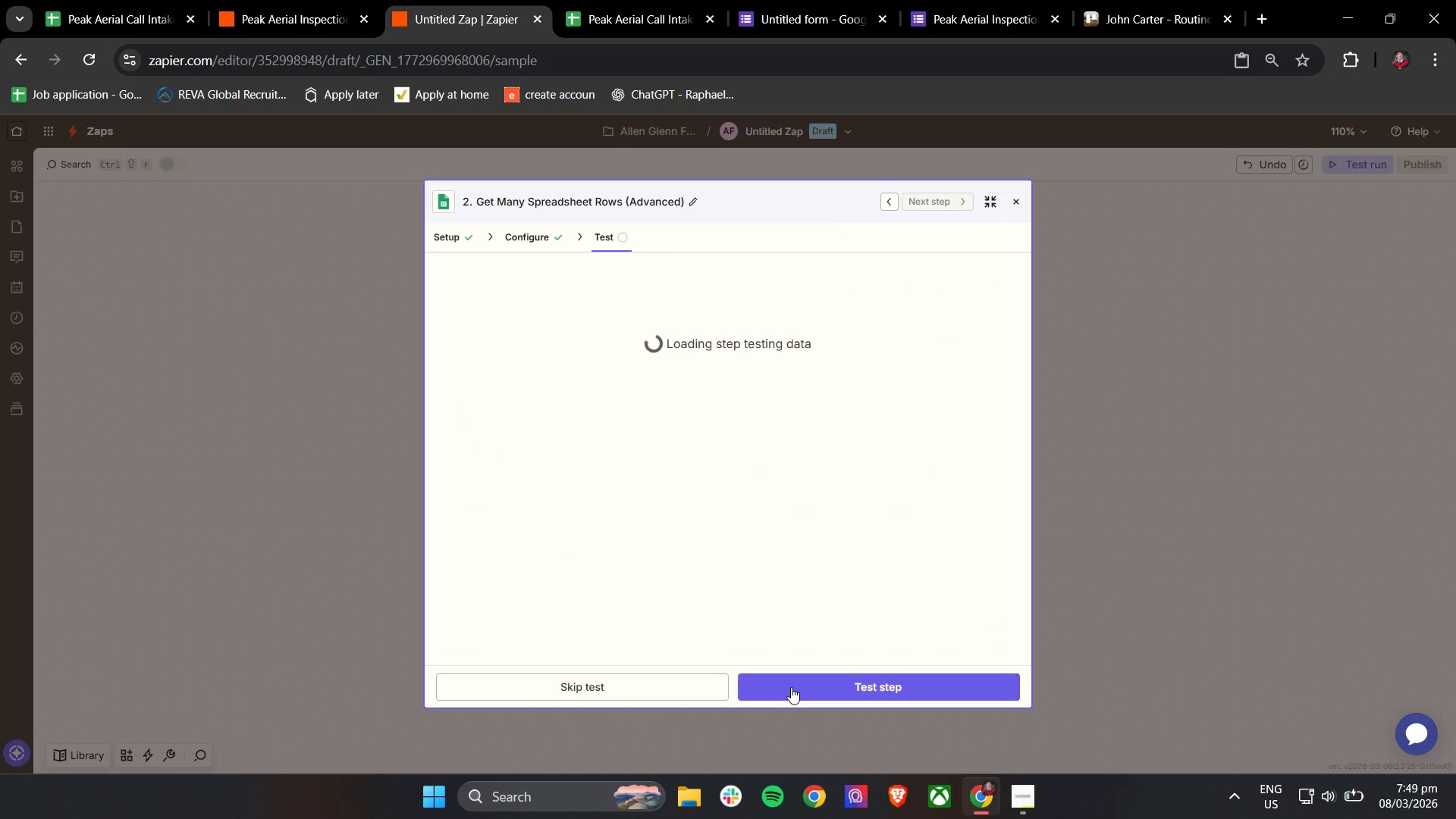 
left_click([791, 687])
 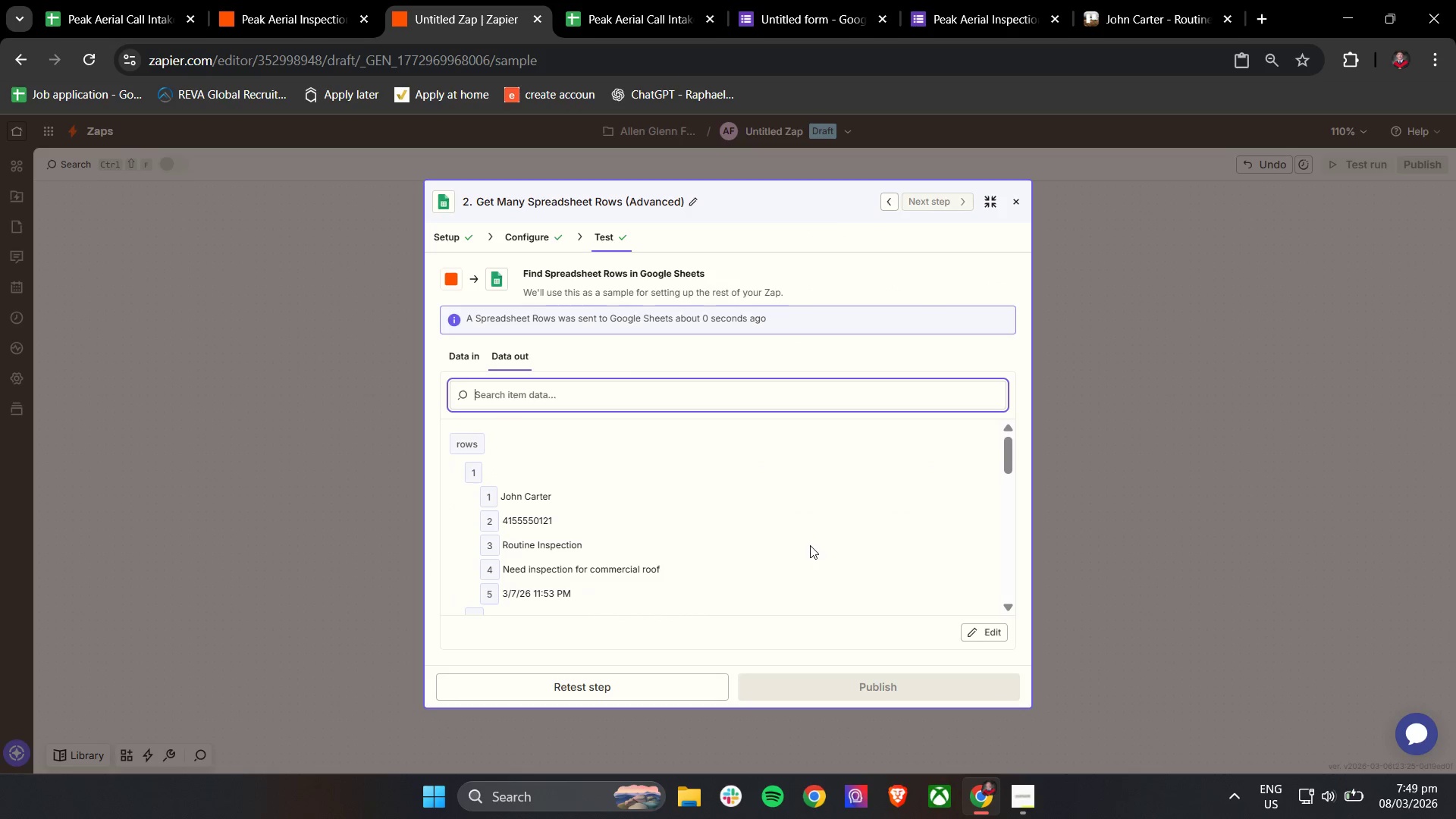 
scroll: coordinate [817, 541], scroll_direction: down, amount: 11.0
 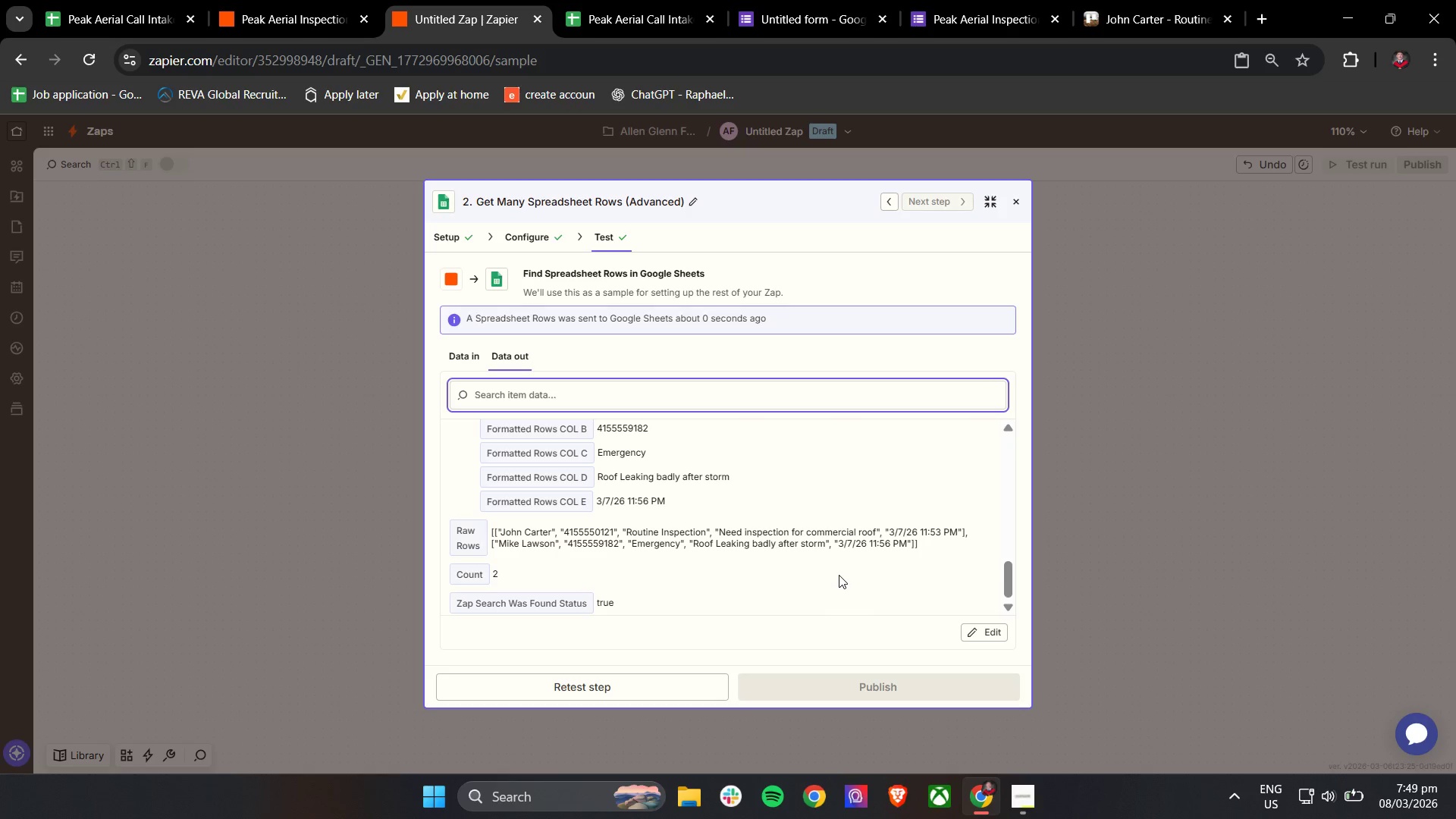 
scroll: coordinate [839, 583], scroll_direction: up, amount: 2.0
 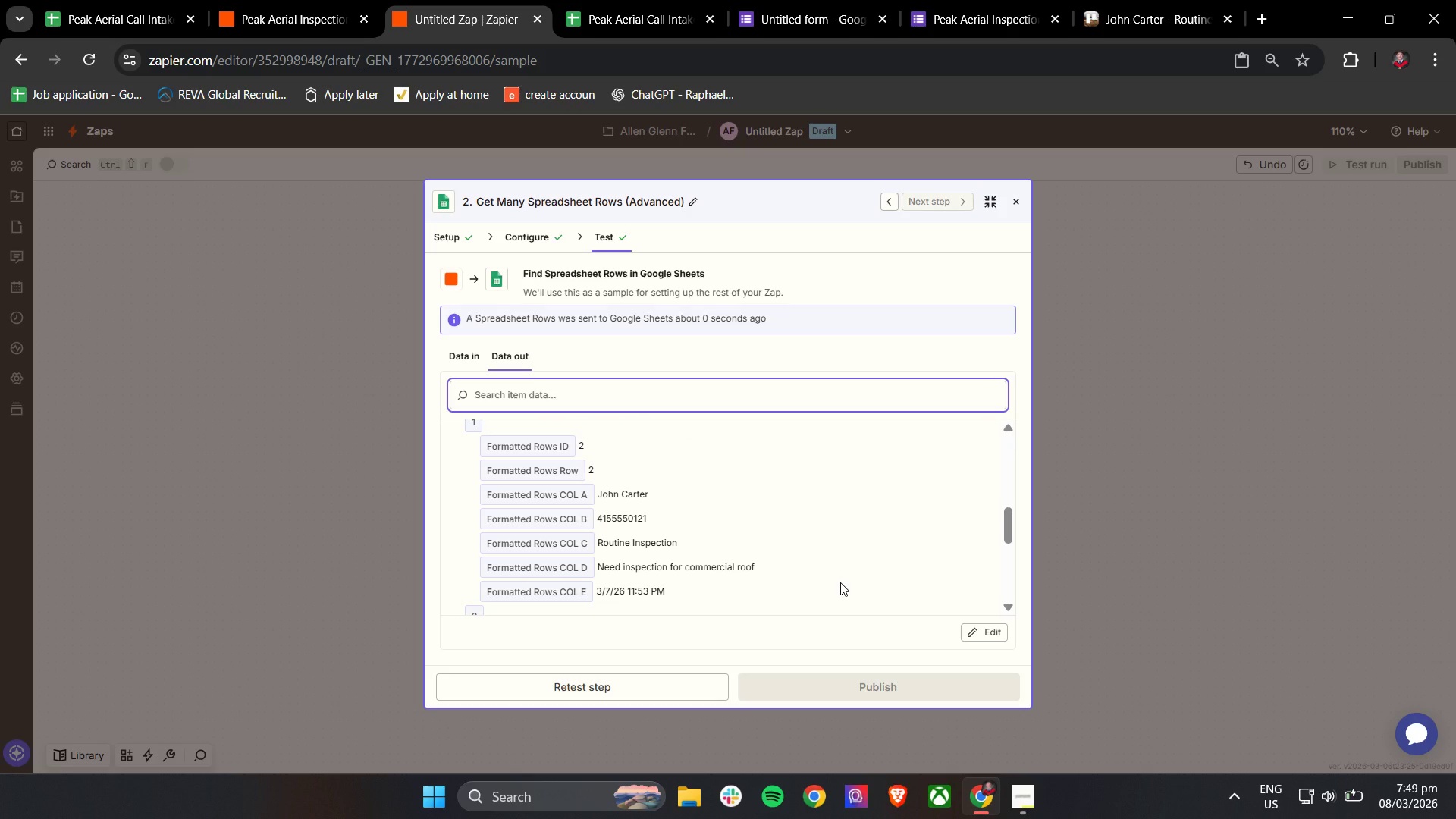 
wait(10.46)
 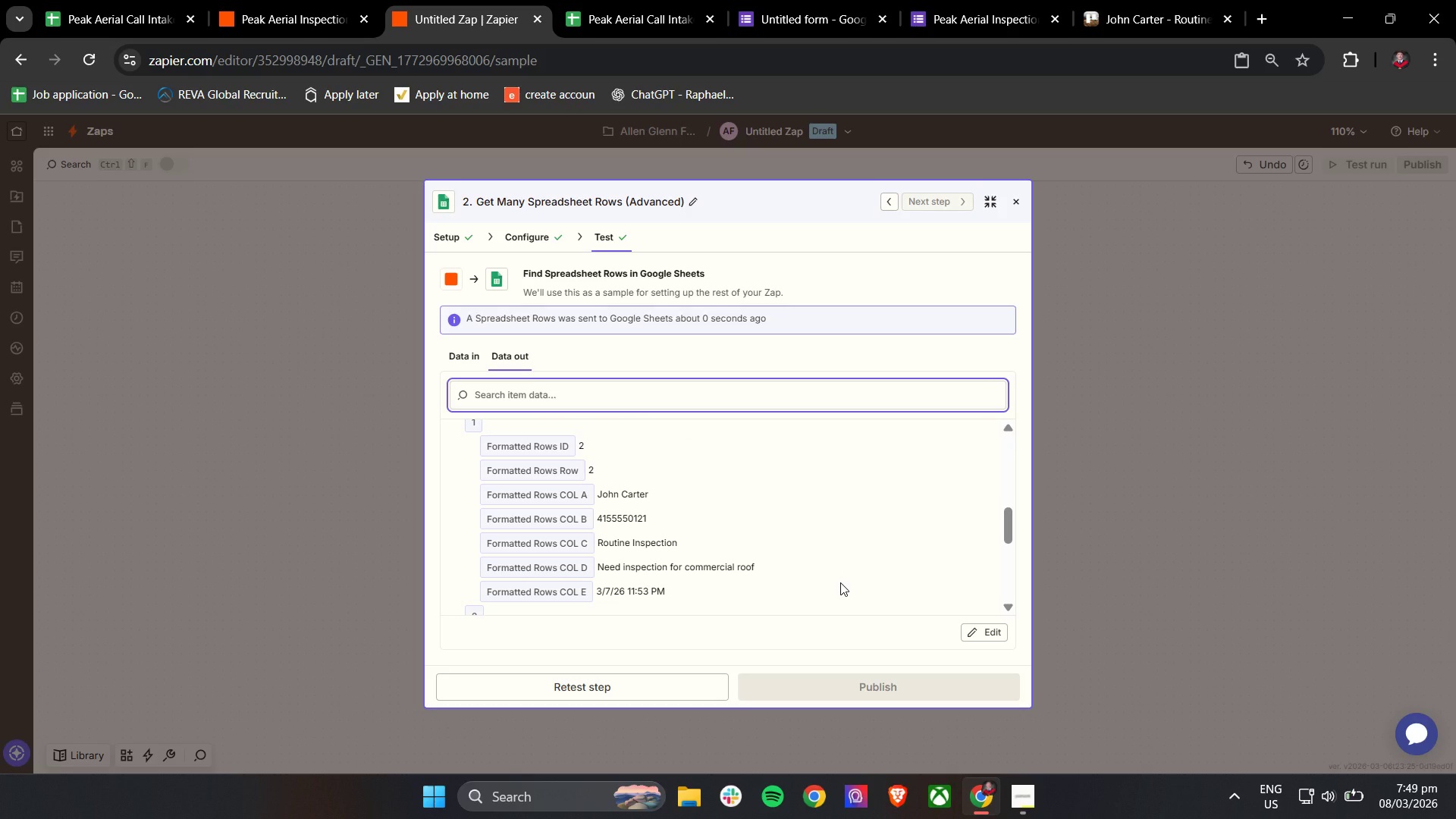 
left_click([527, 234])
 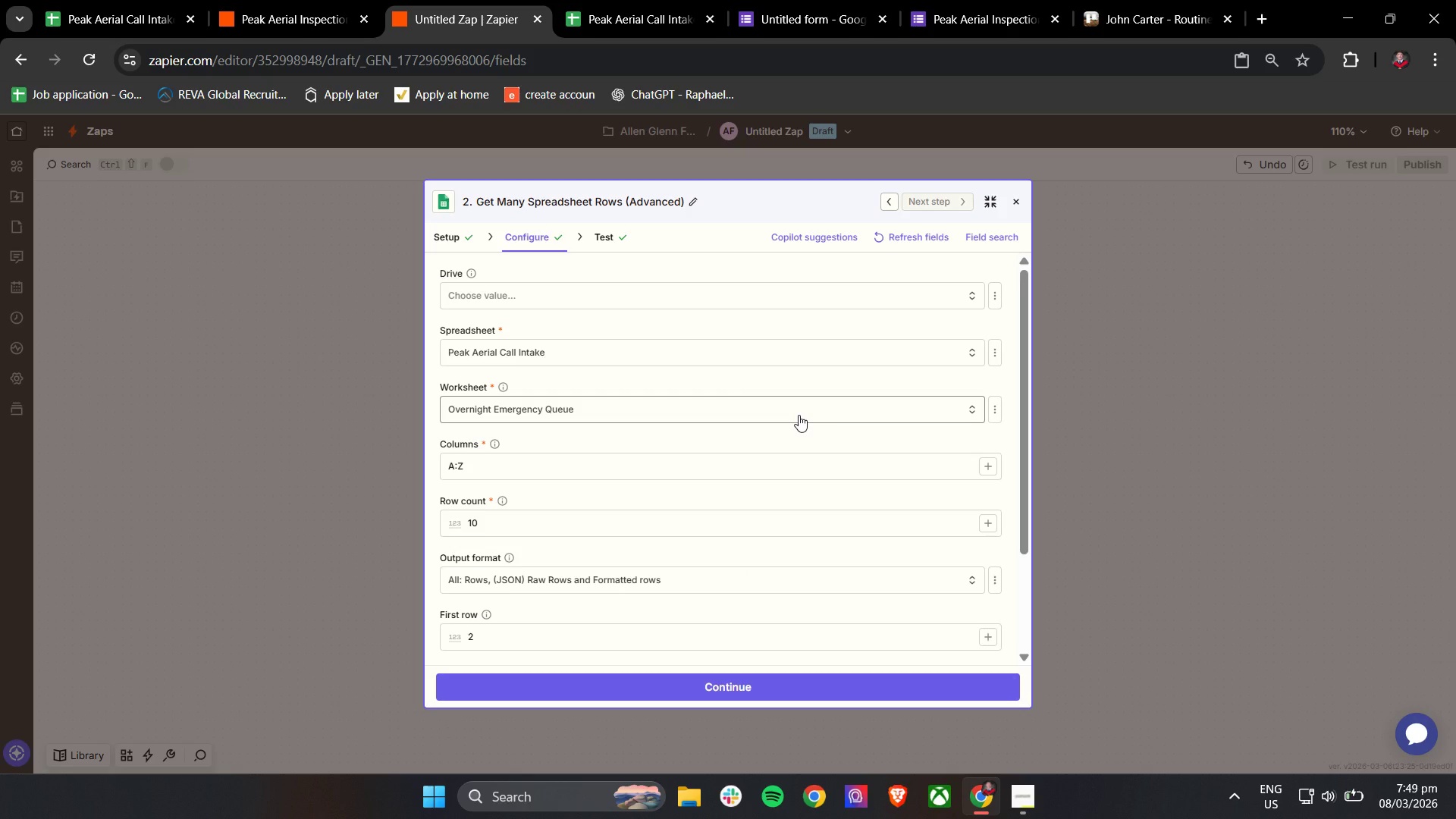 
wait(5.73)
 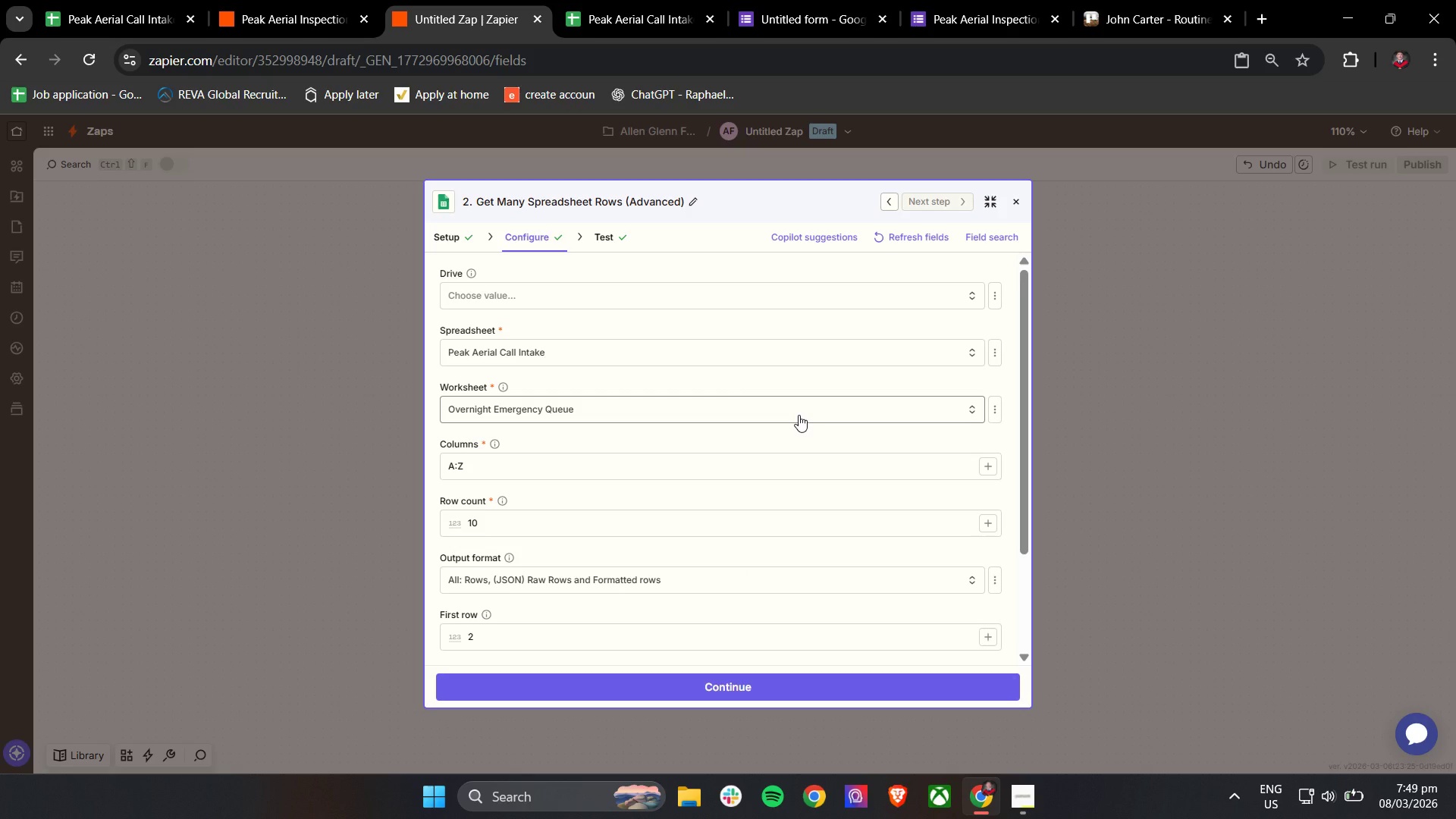 
key(Space)
 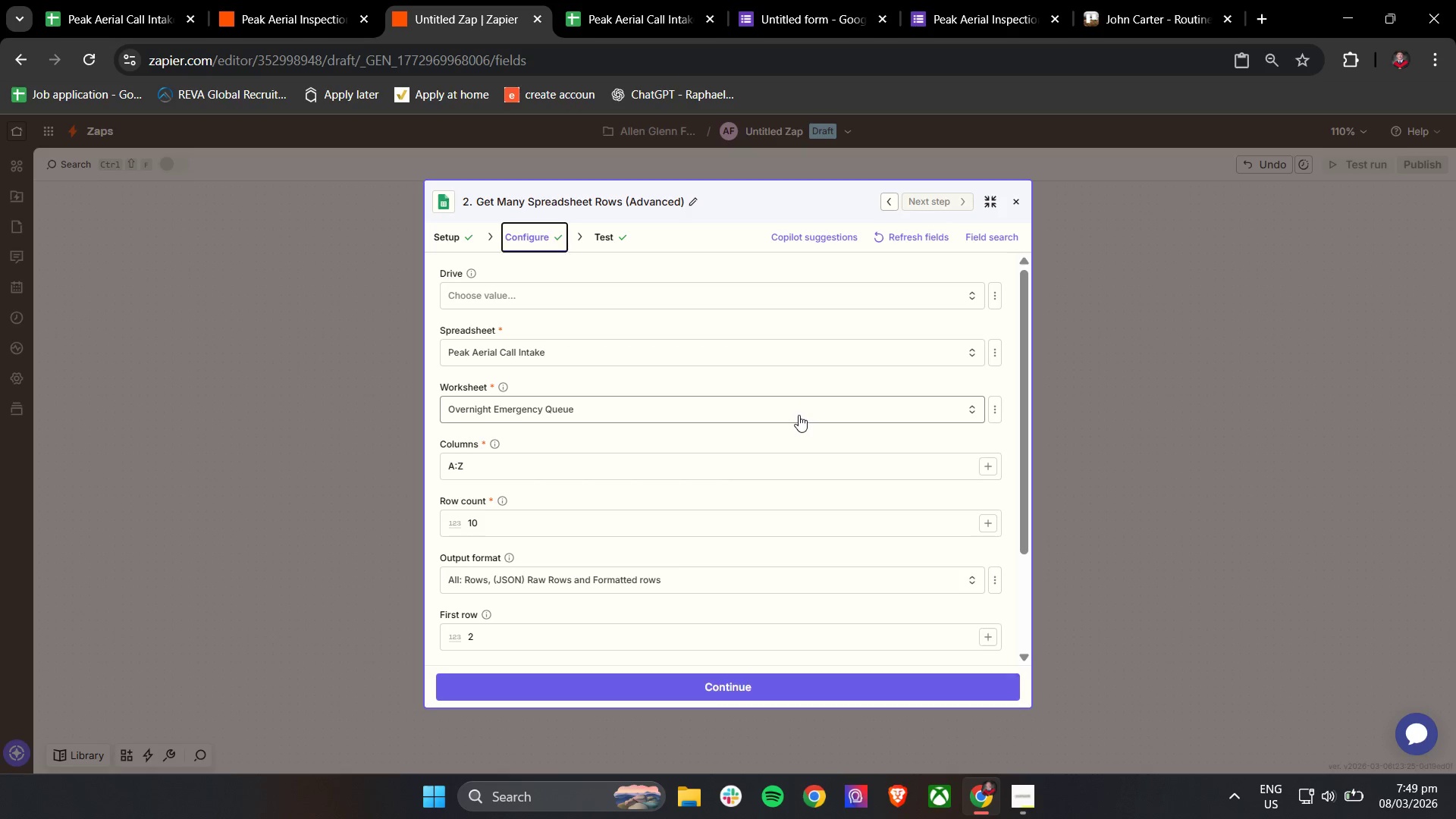 
hold_key(key=Space, duration=0.64)
 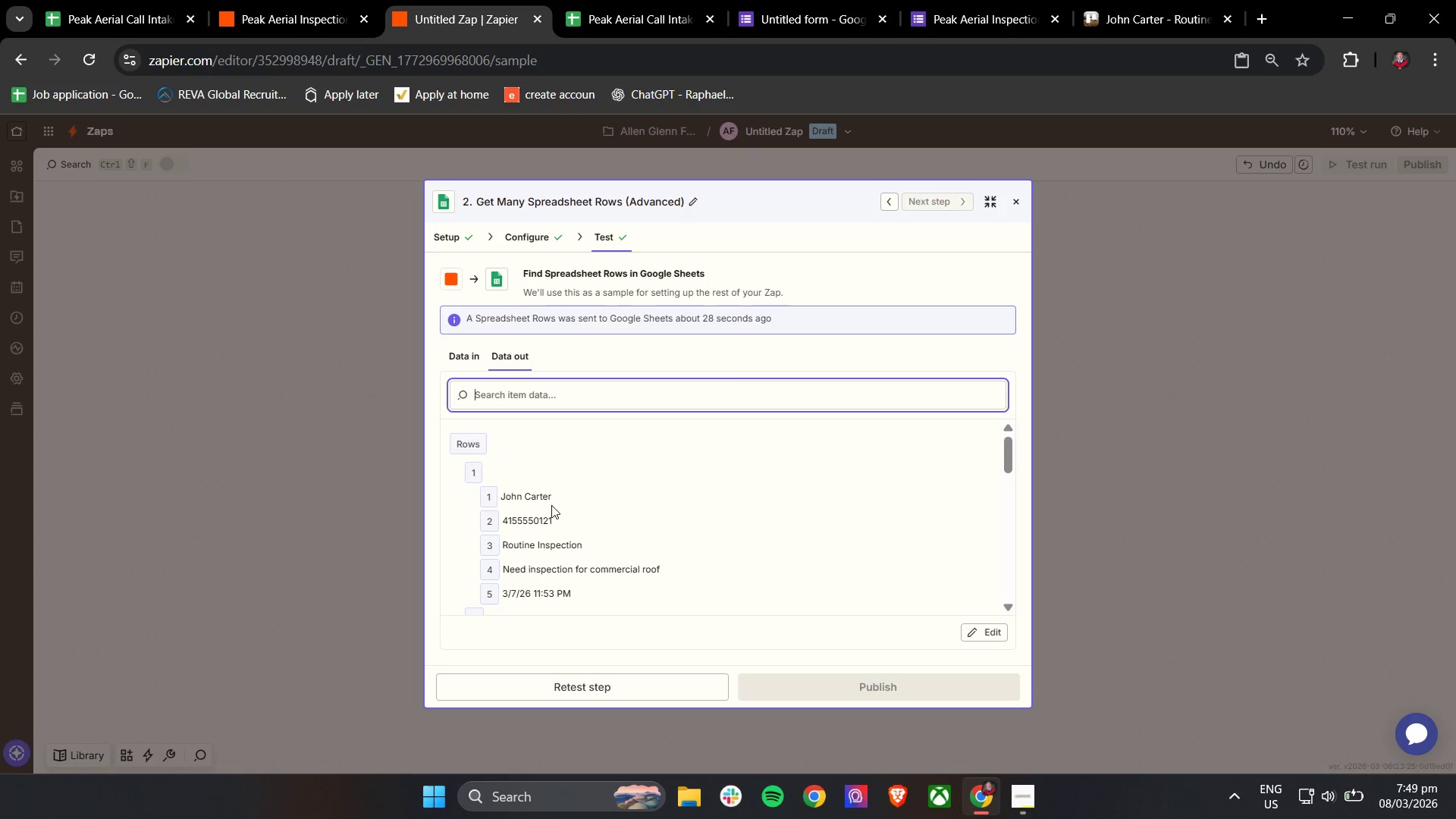 
scroll: coordinate [793, 507], scroll_direction: up, amount: 4.0
 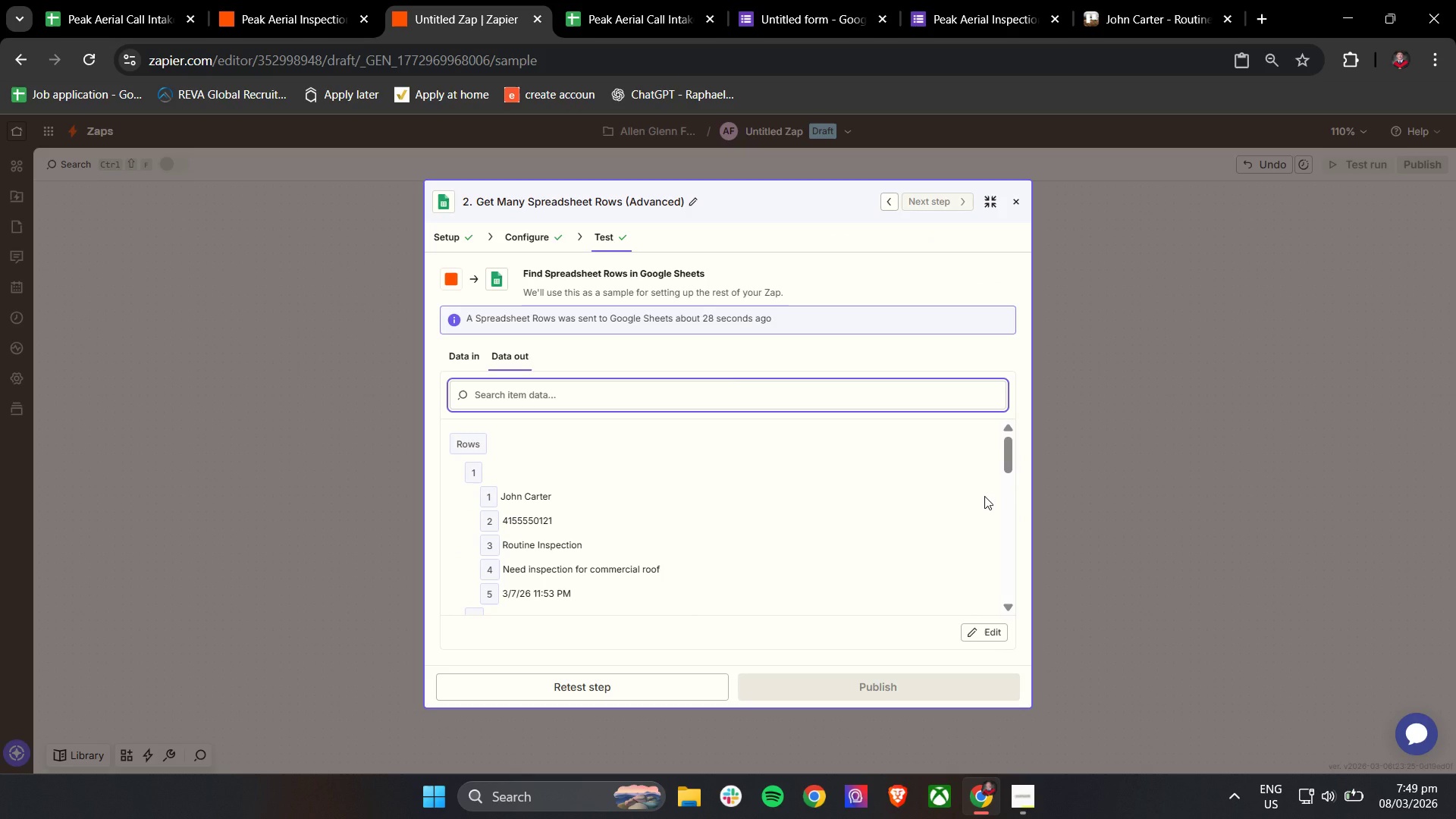 
hold_key(key=ControlLeft, duration=1.42)
scroll: coordinate [991, 496], scroll_direction: down, amount: 1.0
 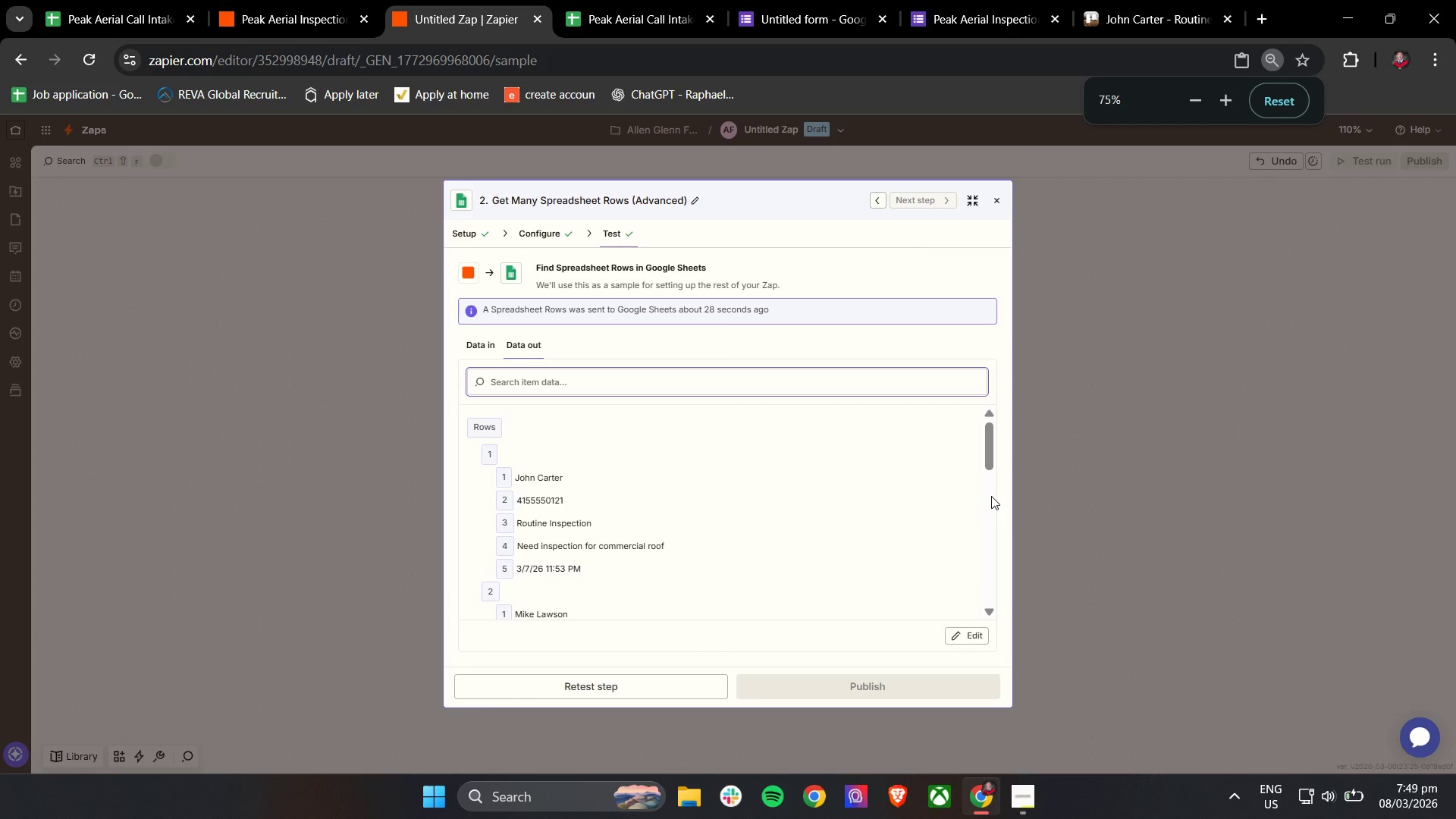 
wait(12.39)
 